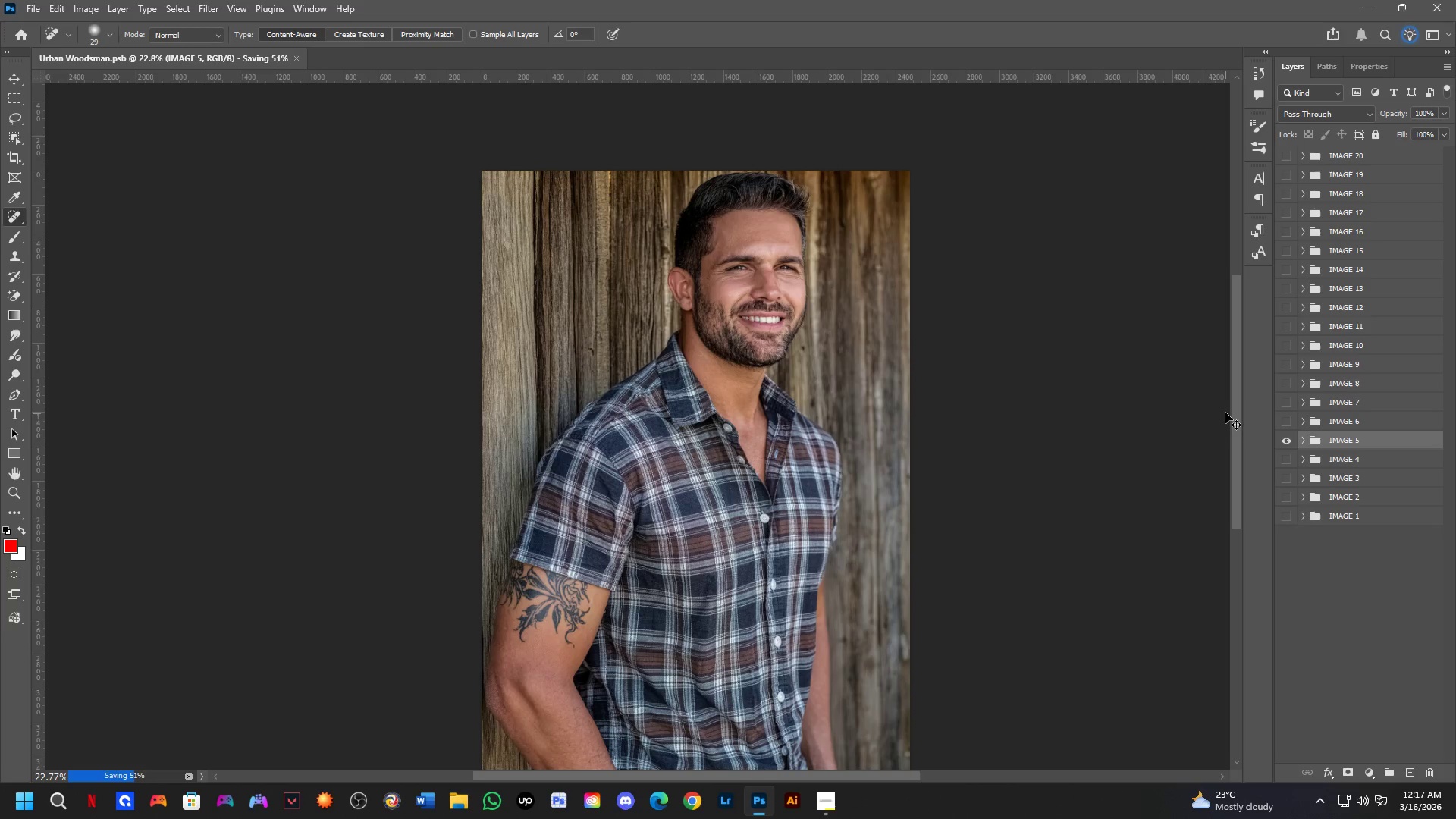 
left_click_drag(start_coordinate=[795, 441], to_coordinate=[775, 423])
 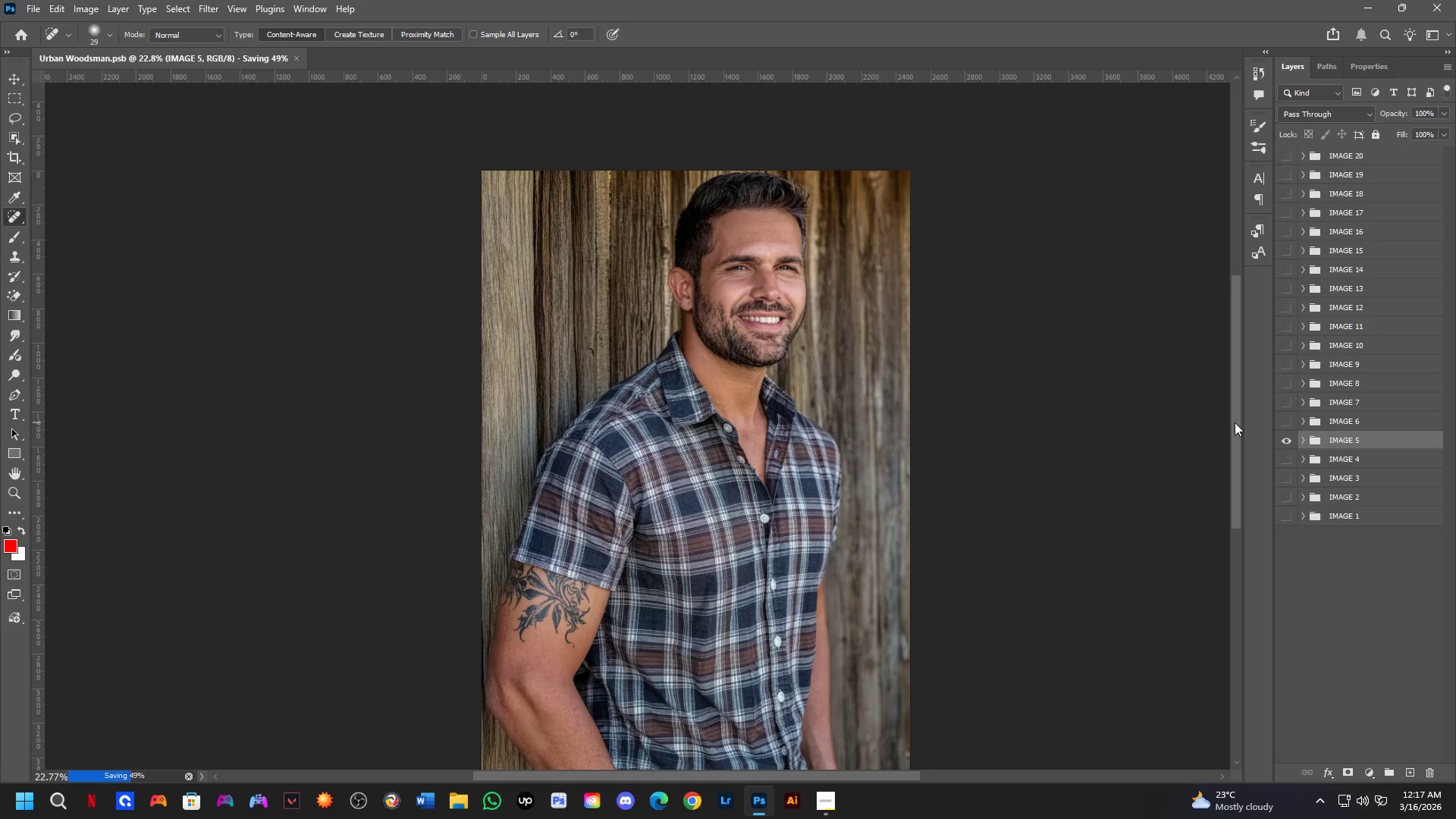 
key(Control+Shift+S)
 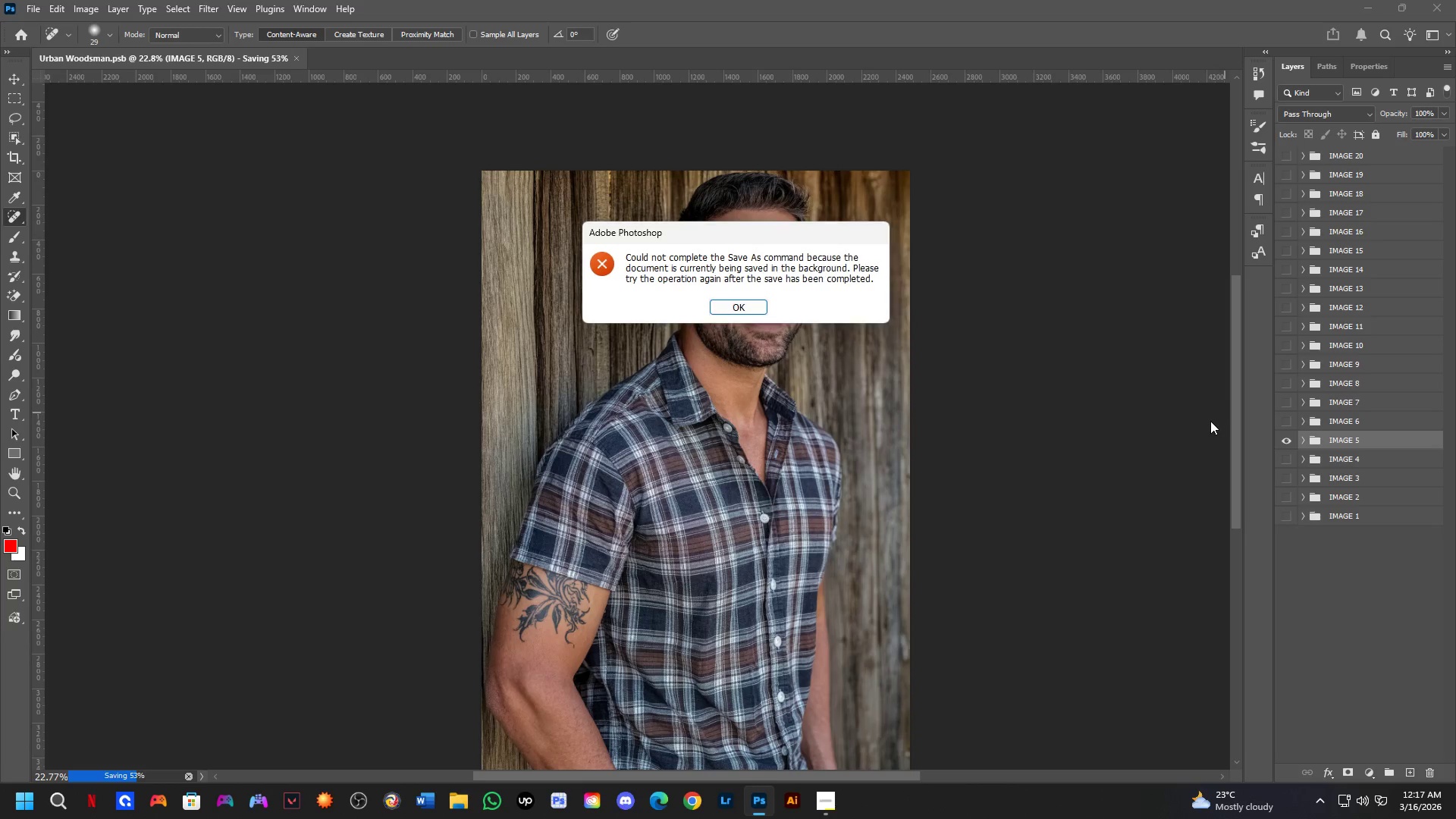 
key(Space)
 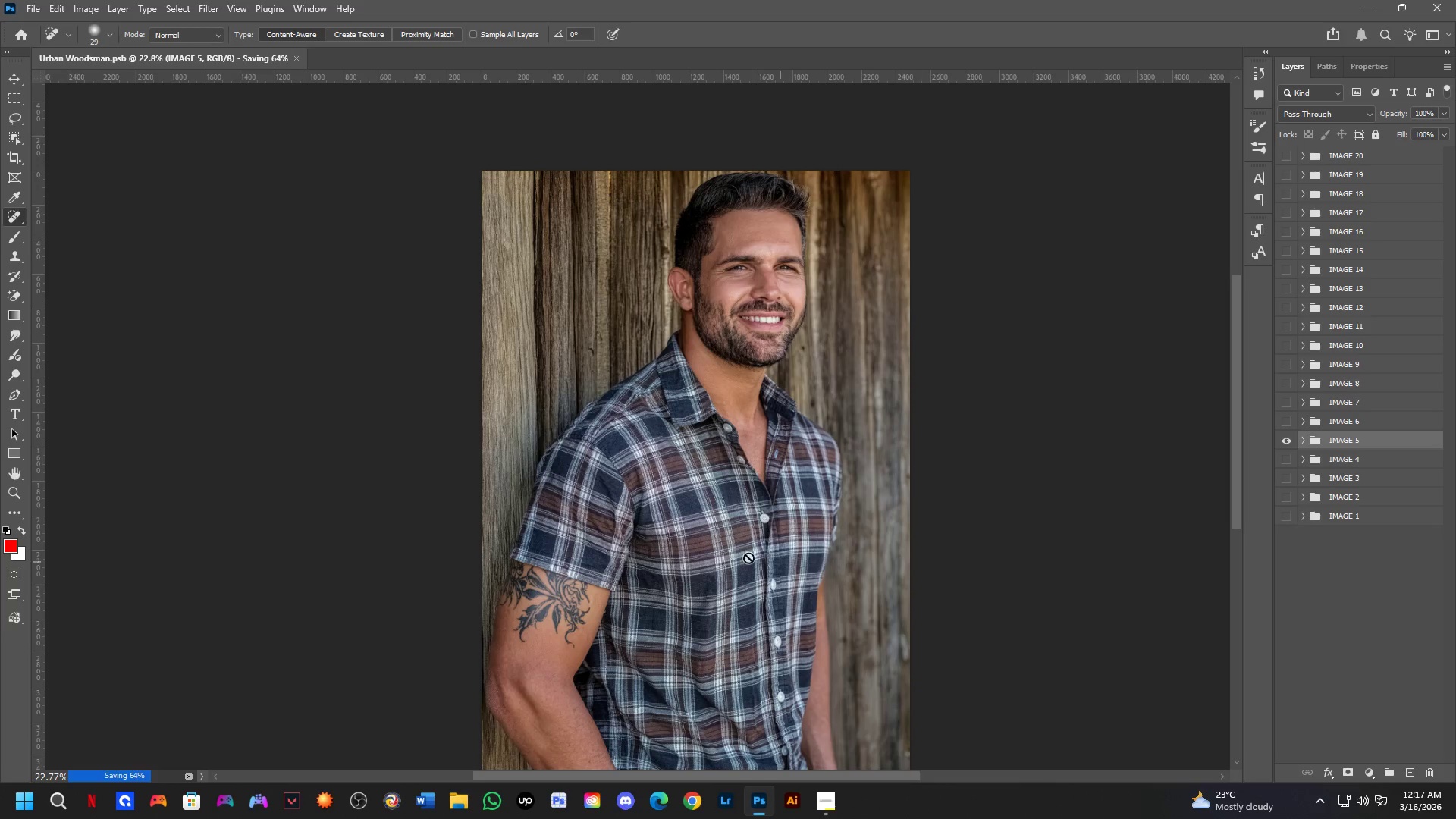 
hold_key(key=Space, duration=0.66)
 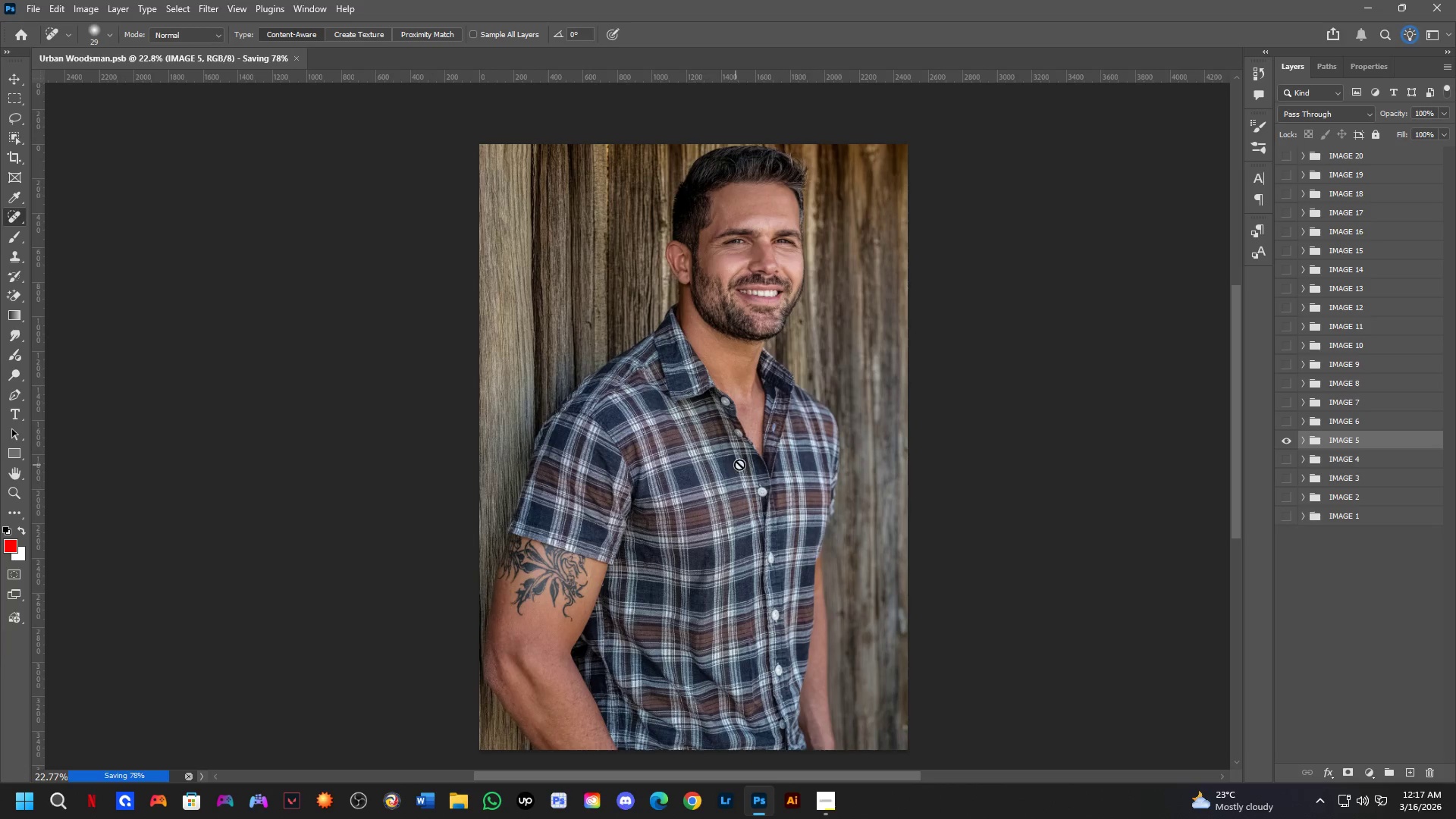 
left_click_drag(start_coordinate=[661, 532], to_coordinate=[658, 506])
 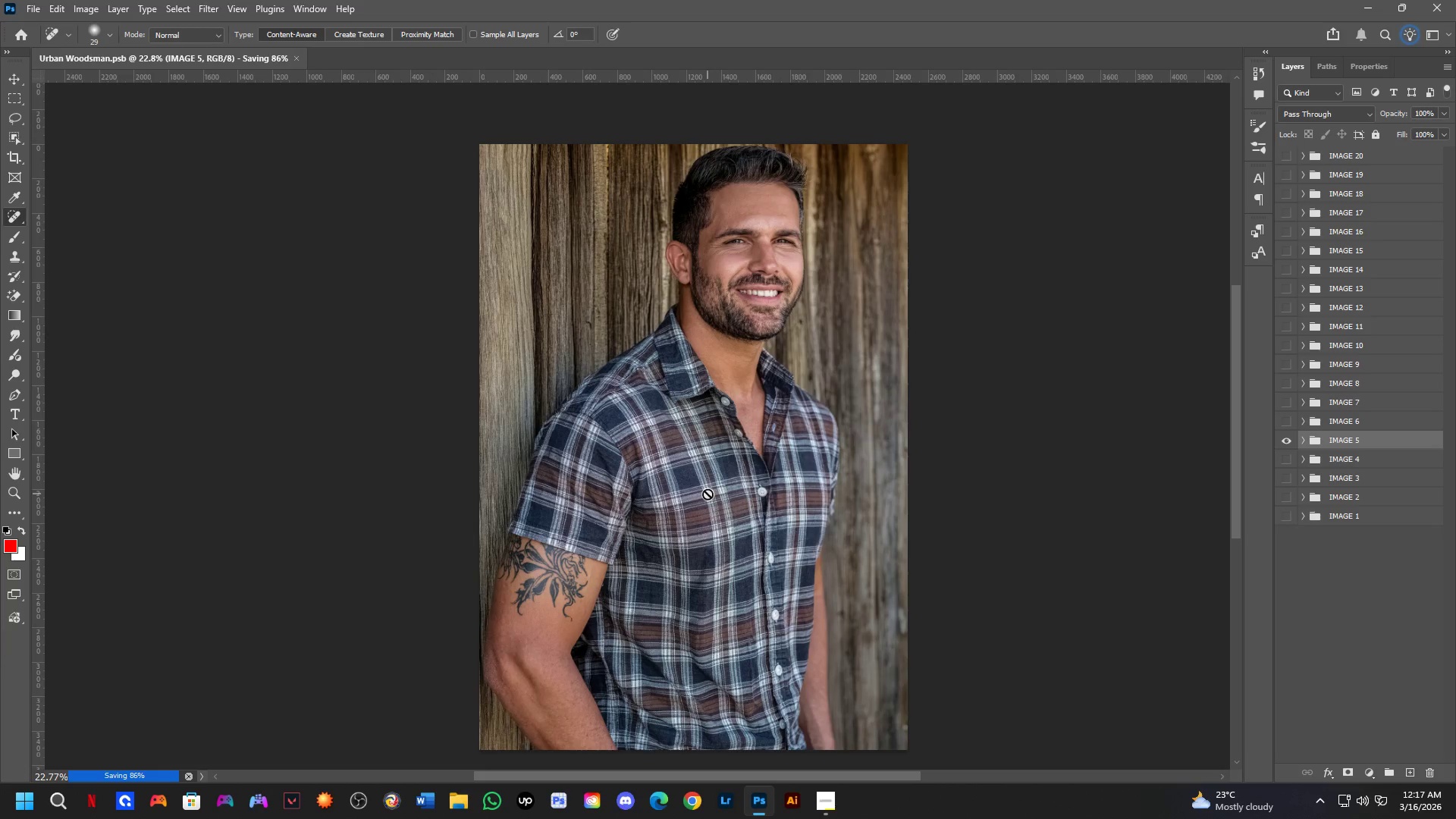 
wait(5.22)
 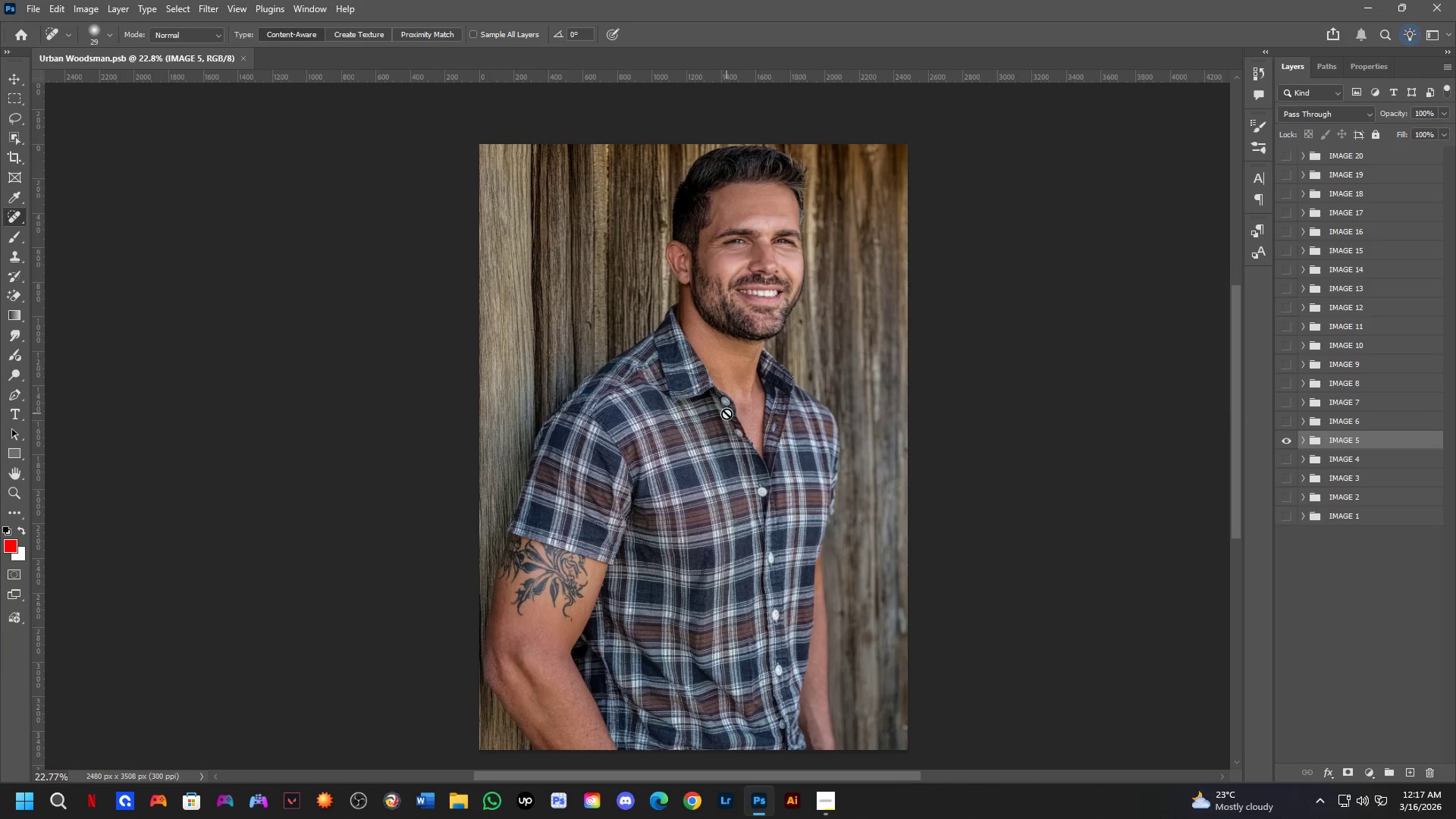 
key(Control+Shift+S)
 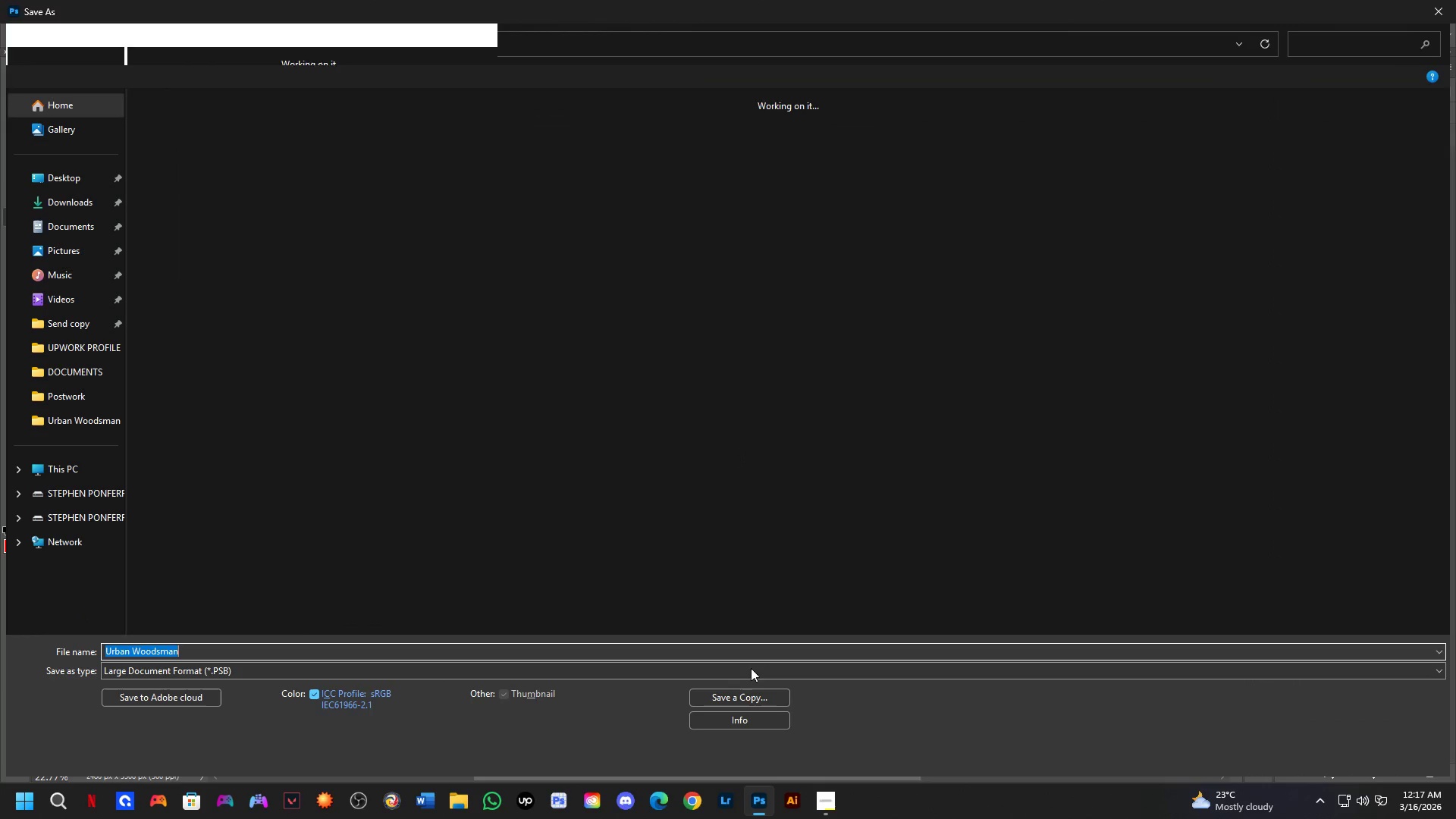 
left_click([734, 695])
 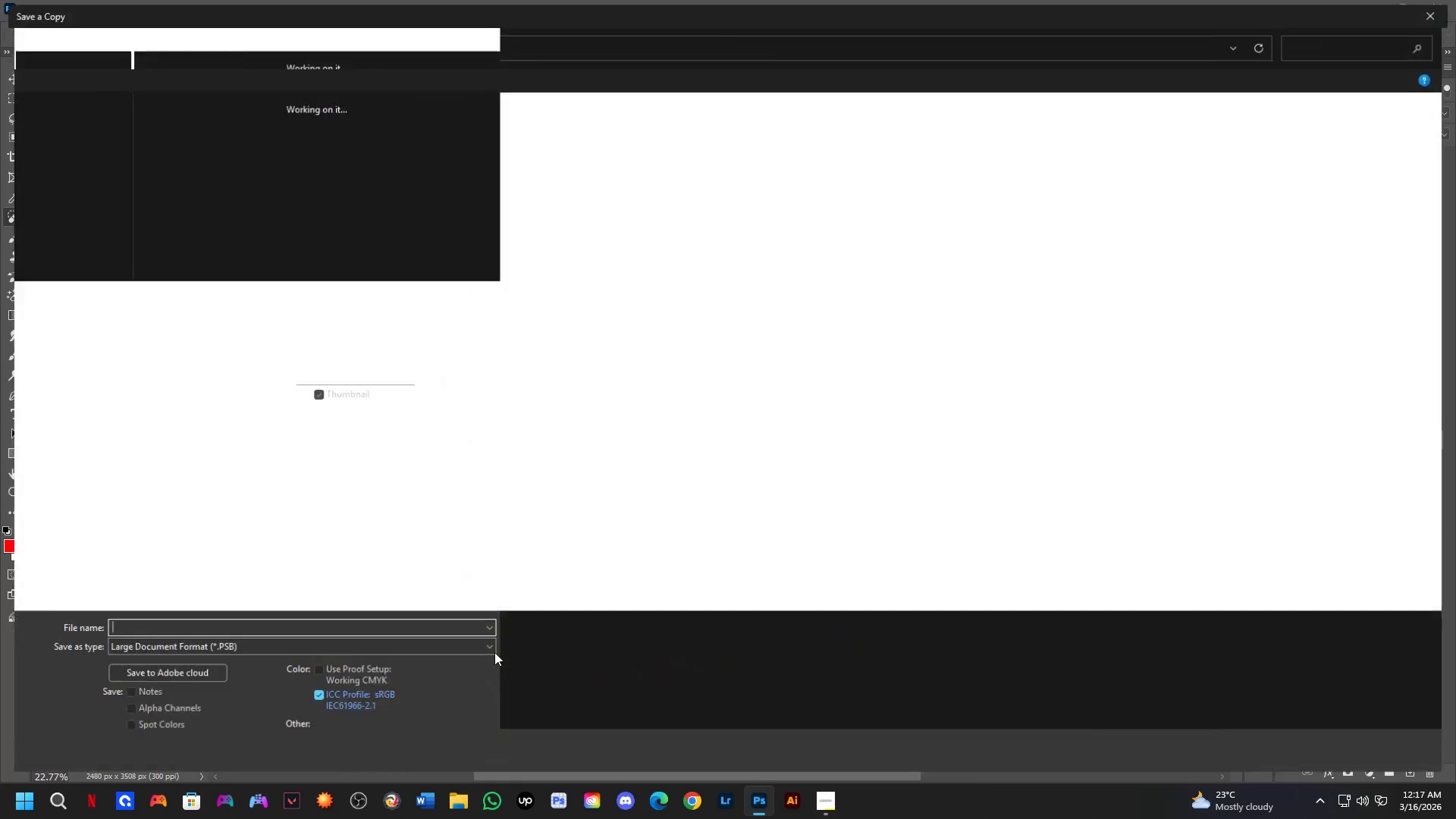 
left_click([500, 645])
 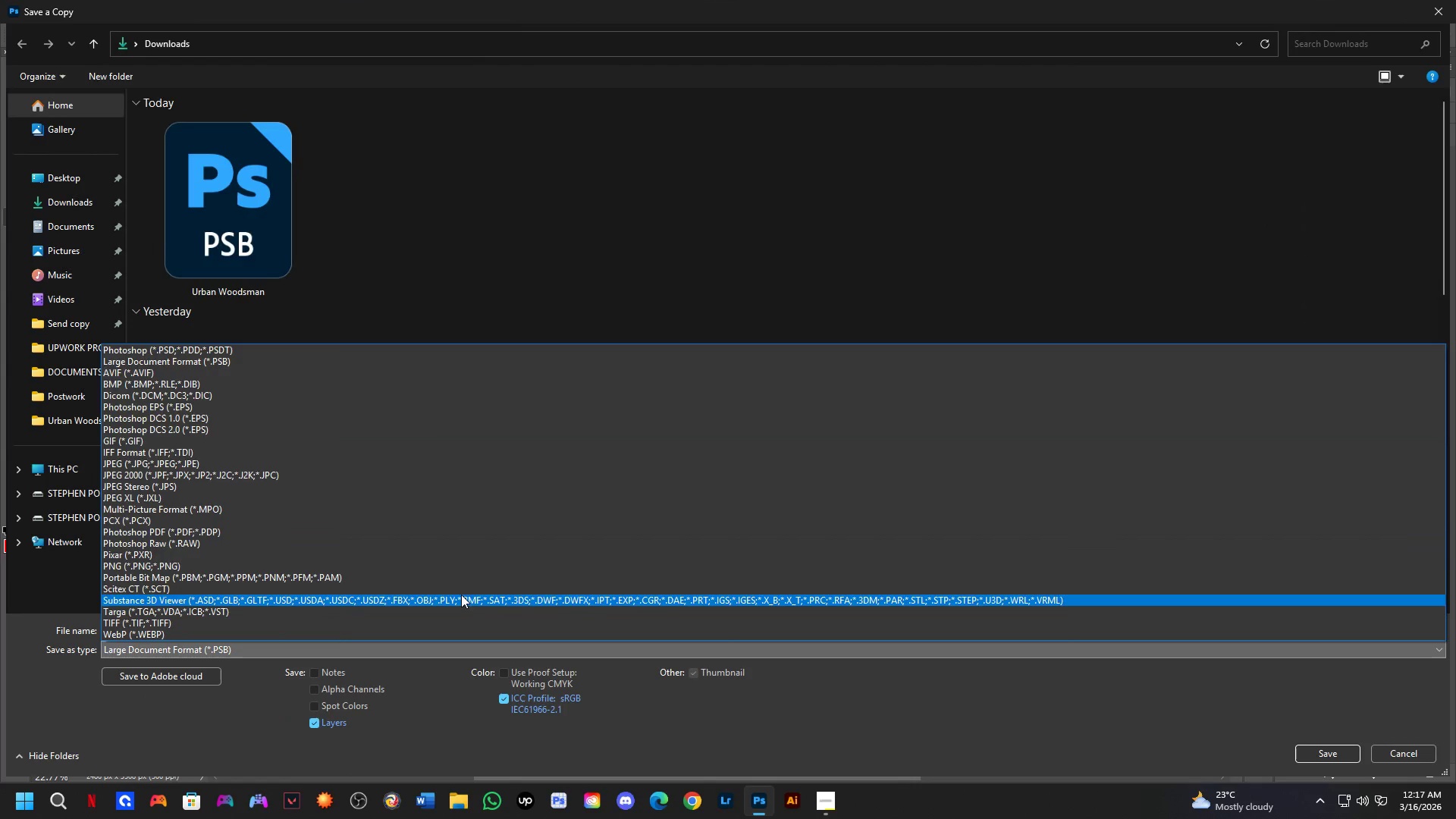 
left_click_drag(start_coordinate=[439, 557], to_coordinate=[479, 468])
 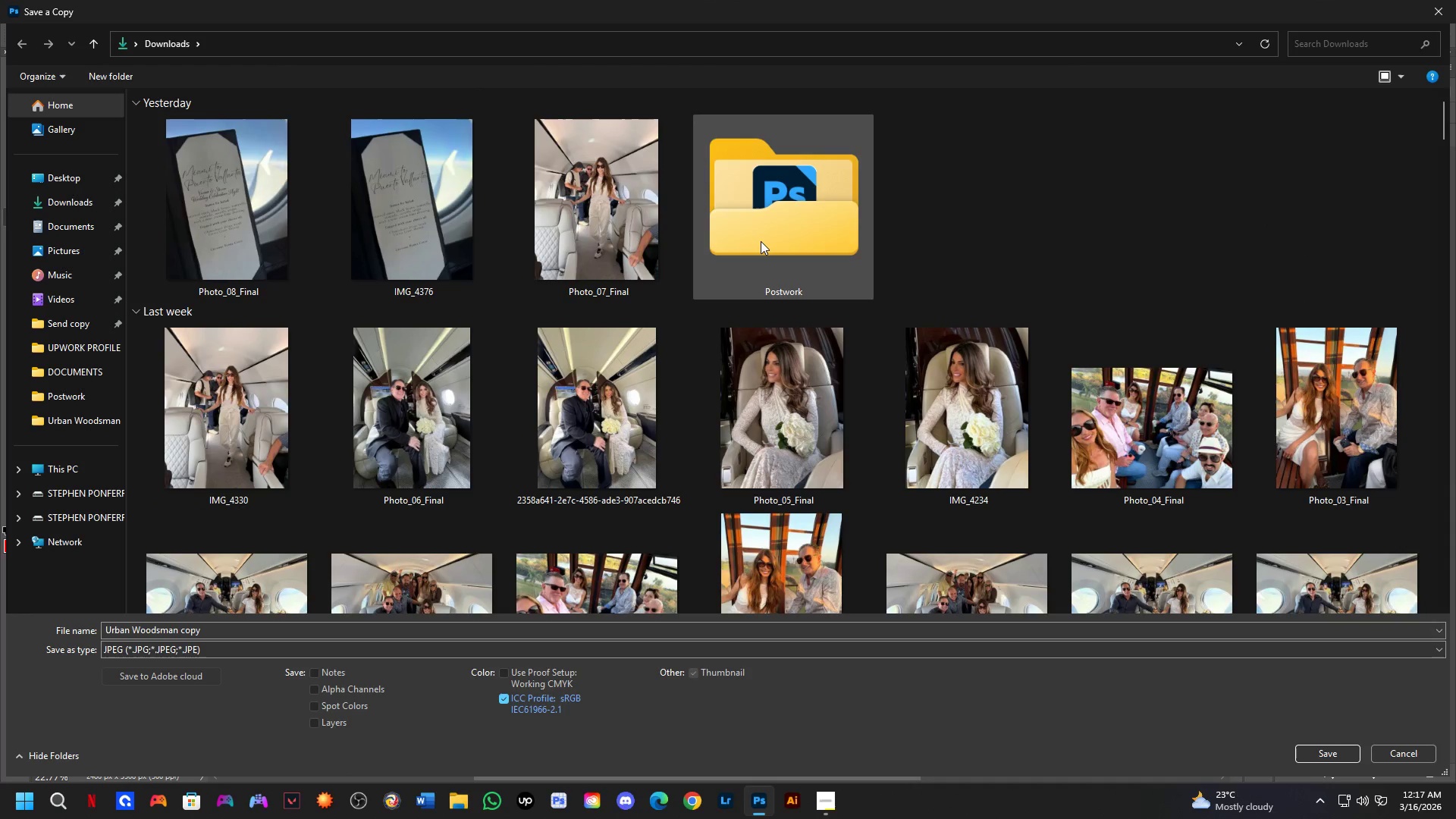 
double_click([761, 241])
 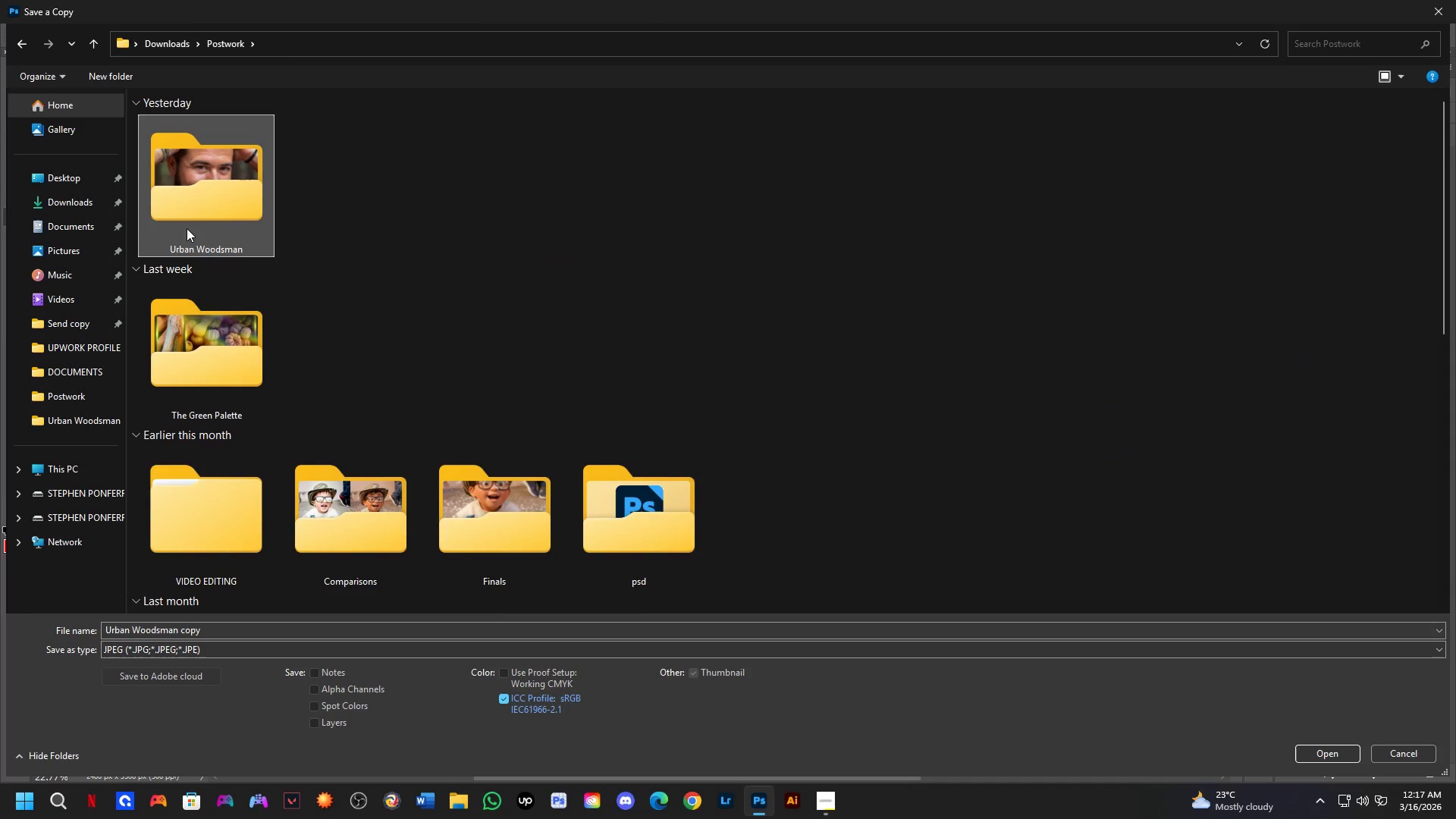 
double_click([187, 228])
 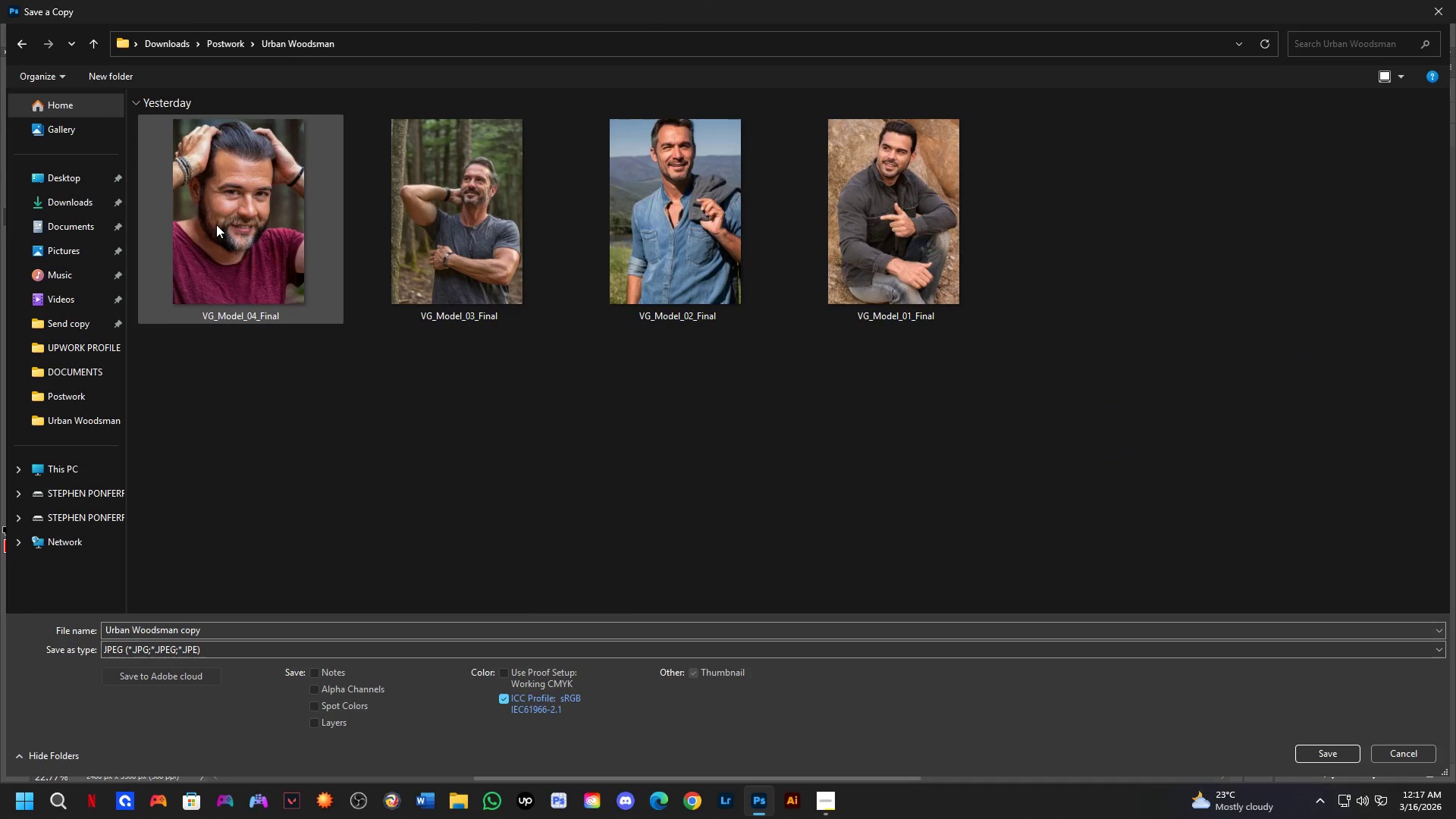 
left_click([216, 224])
 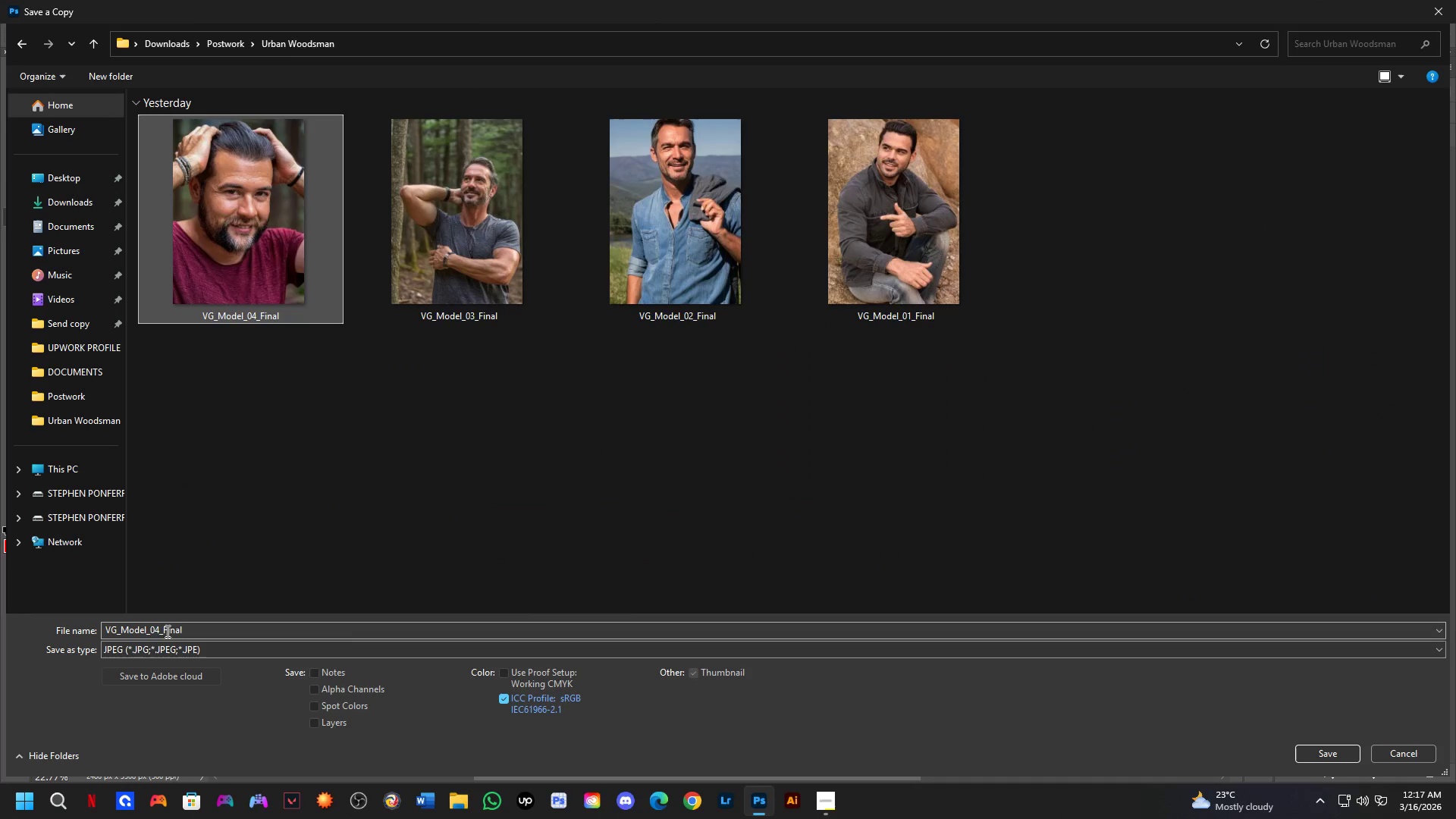 
left_click([198, 636])
 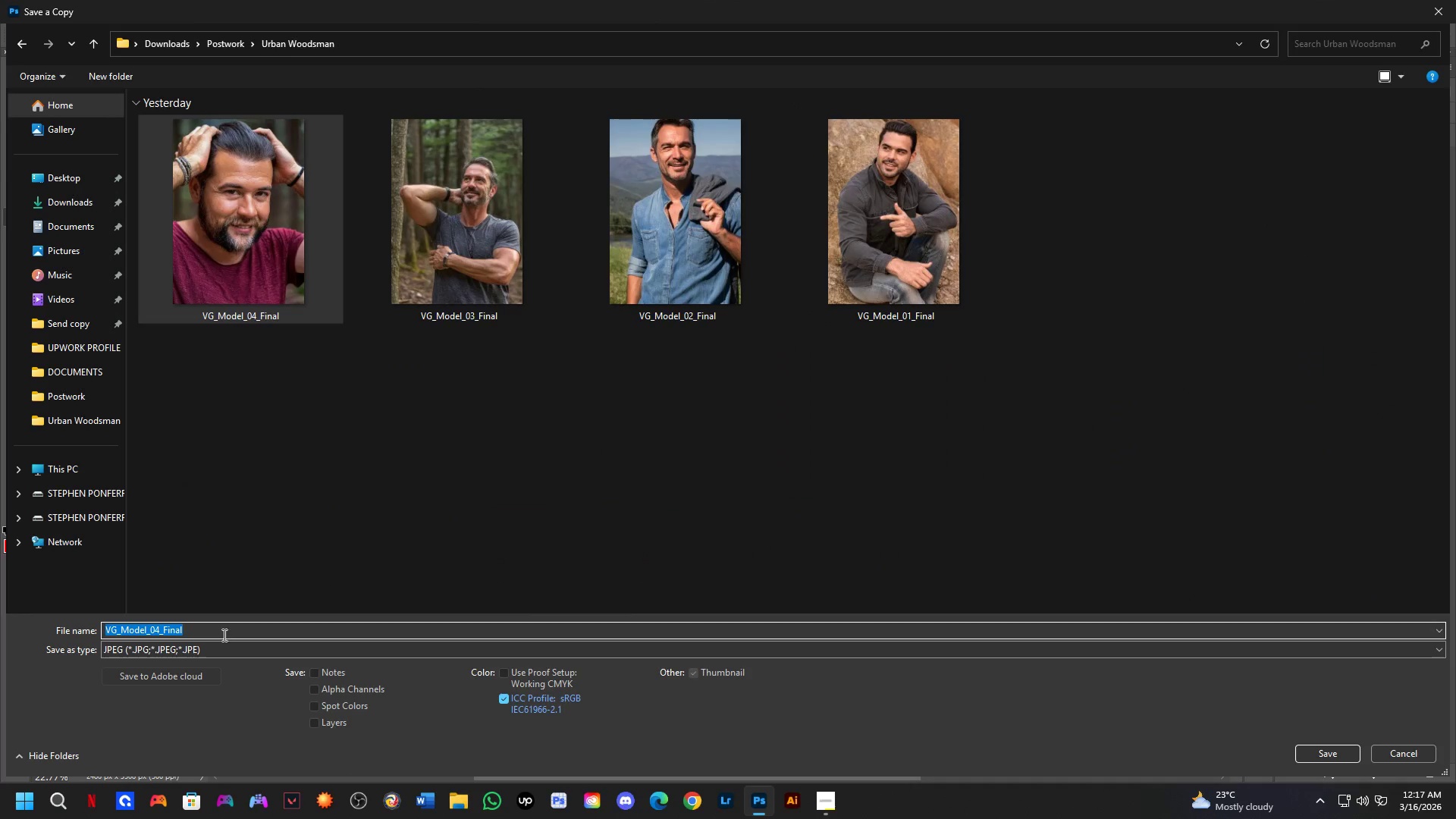 
key(ArrowRight)
 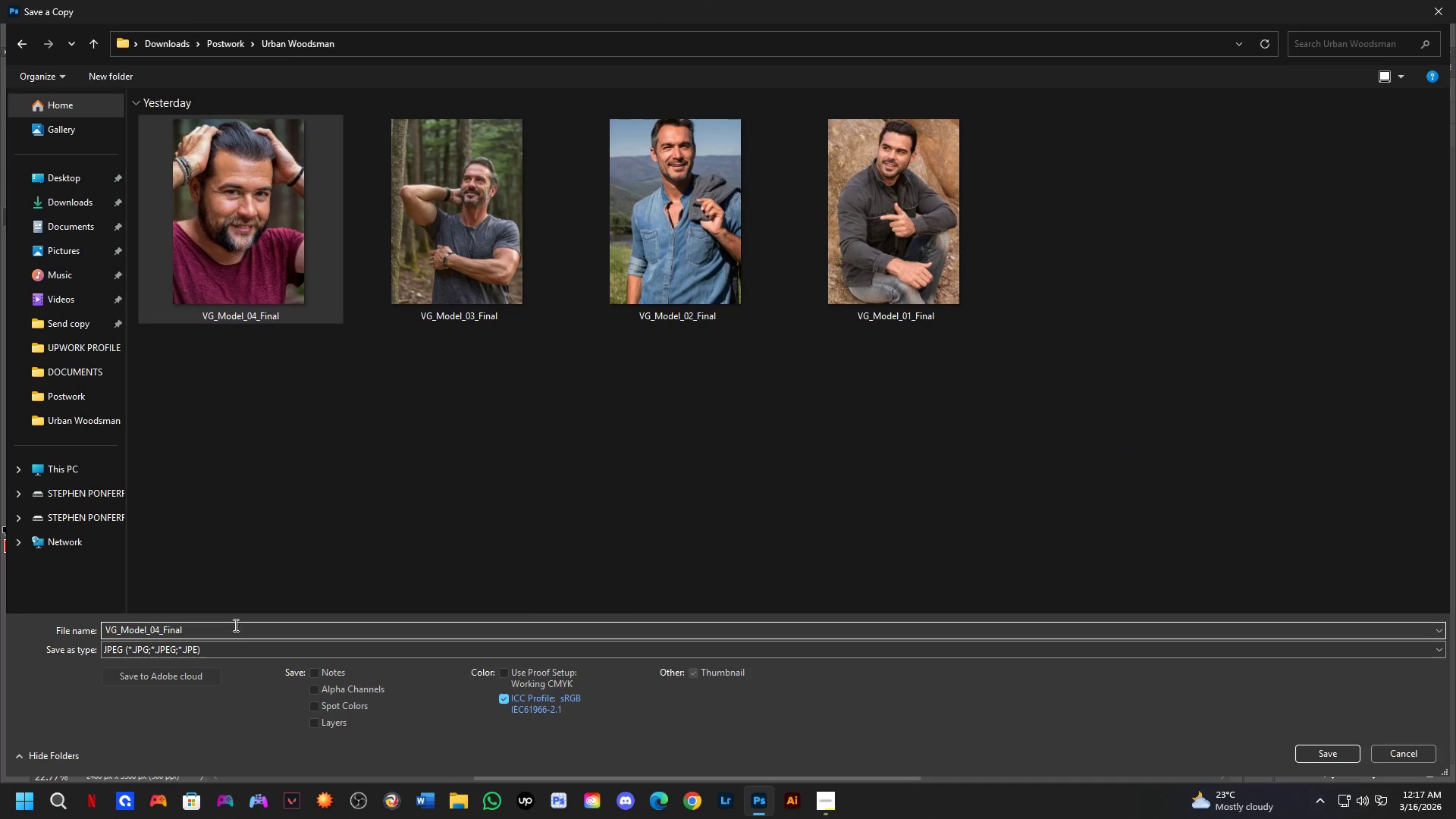 
key(ArrowLeft)
 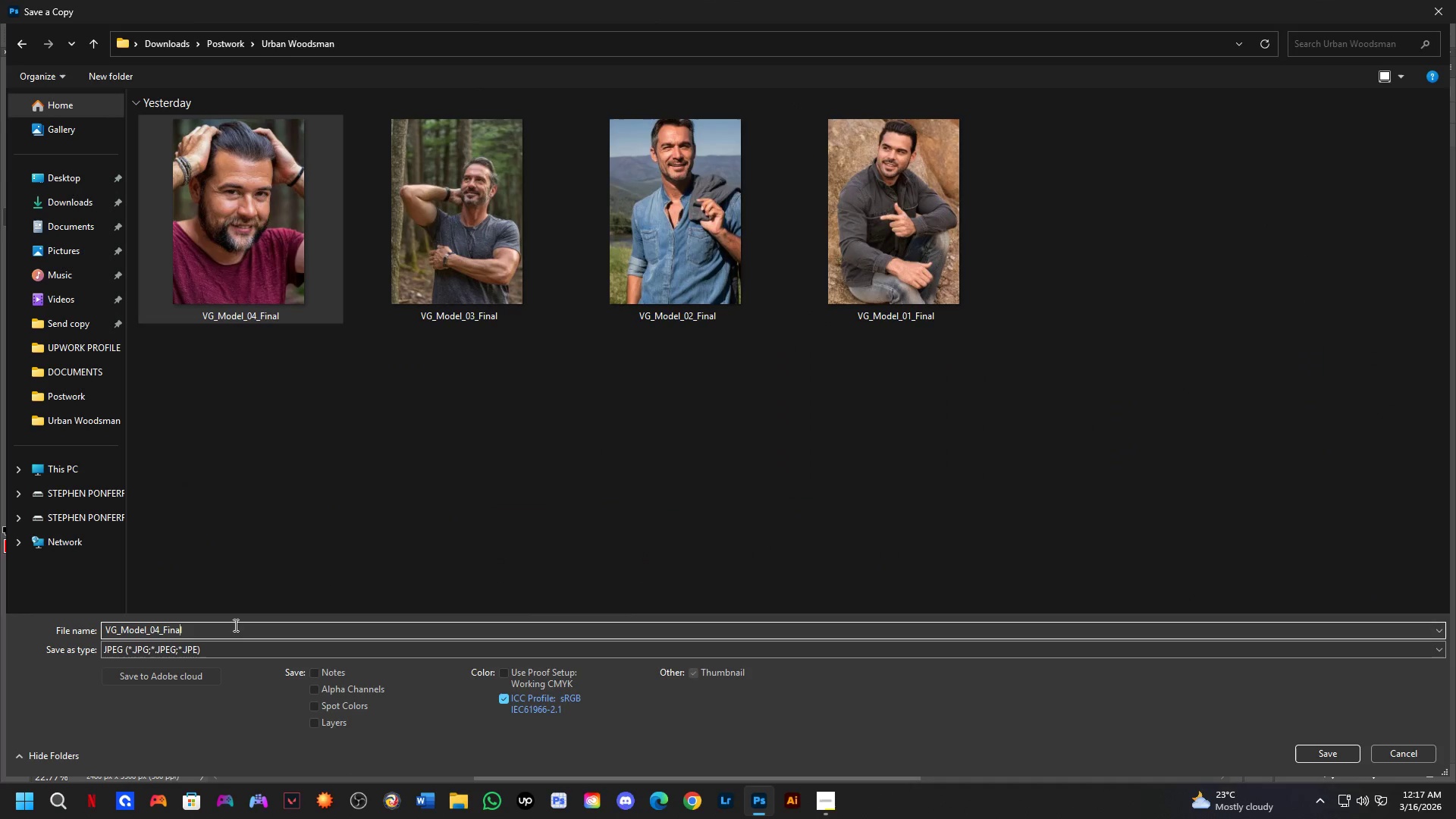 
key(ArrowLeft)
 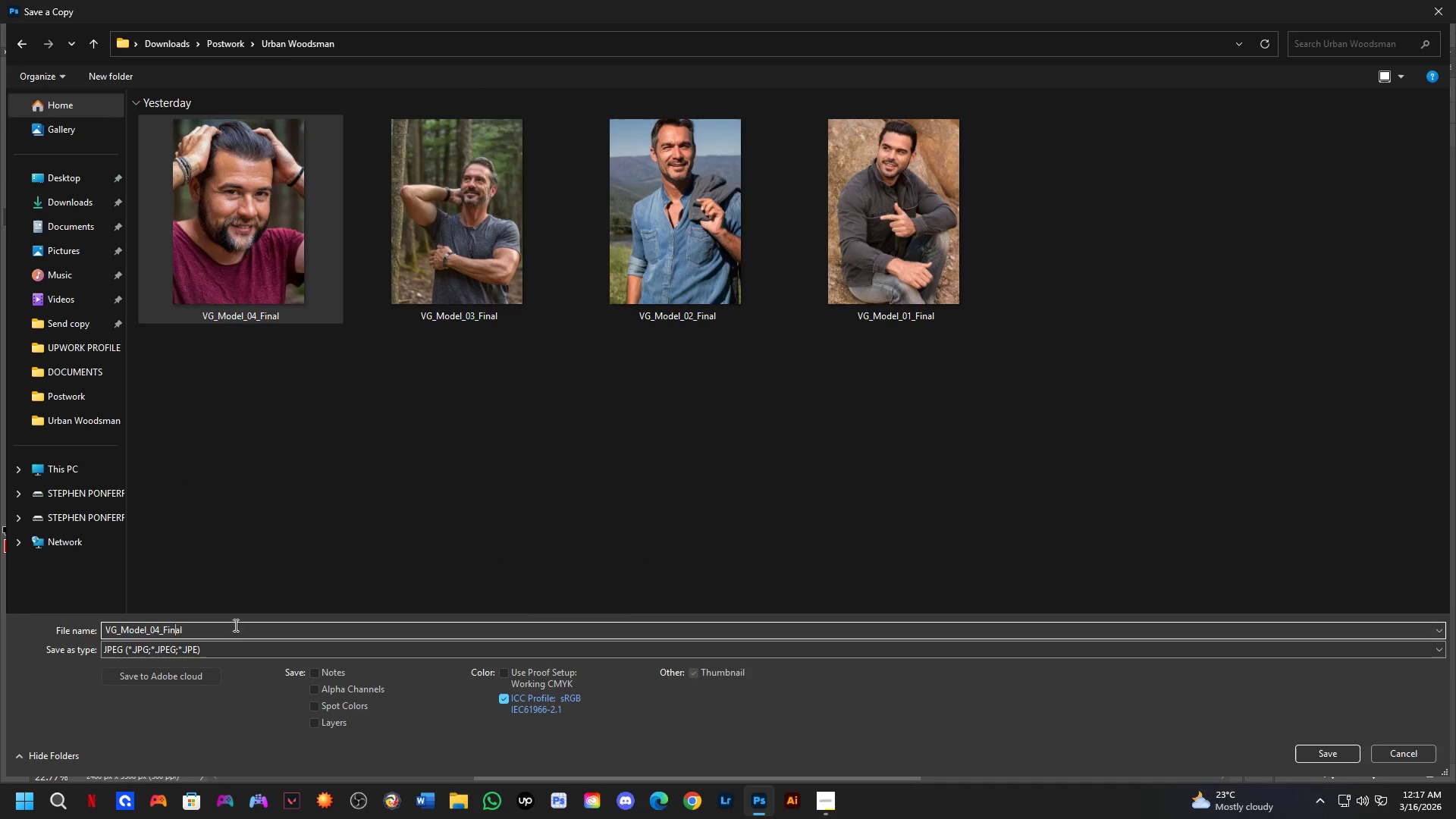 
key(ArrowLeft)
 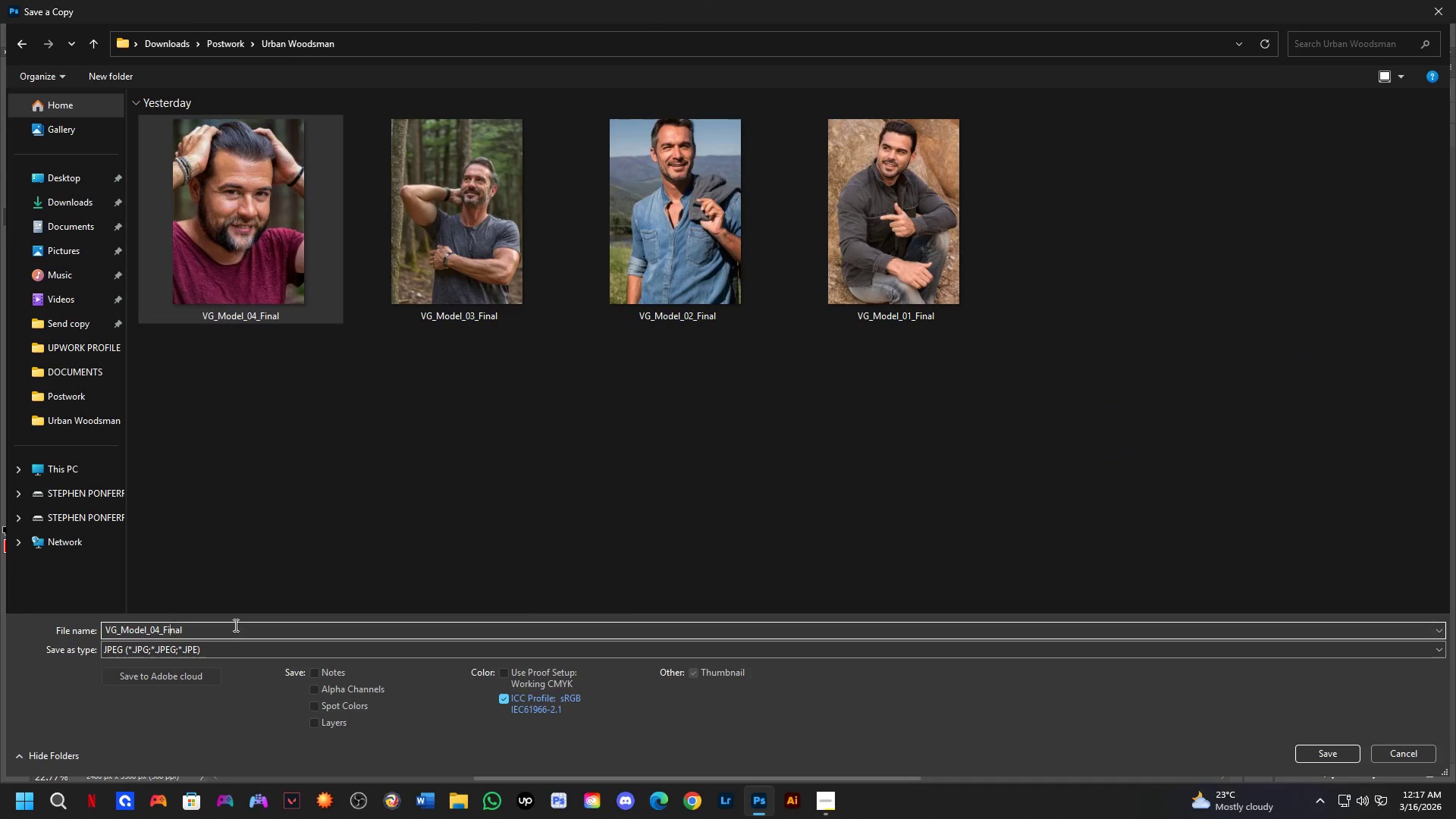 
key(ArrowLeft)
 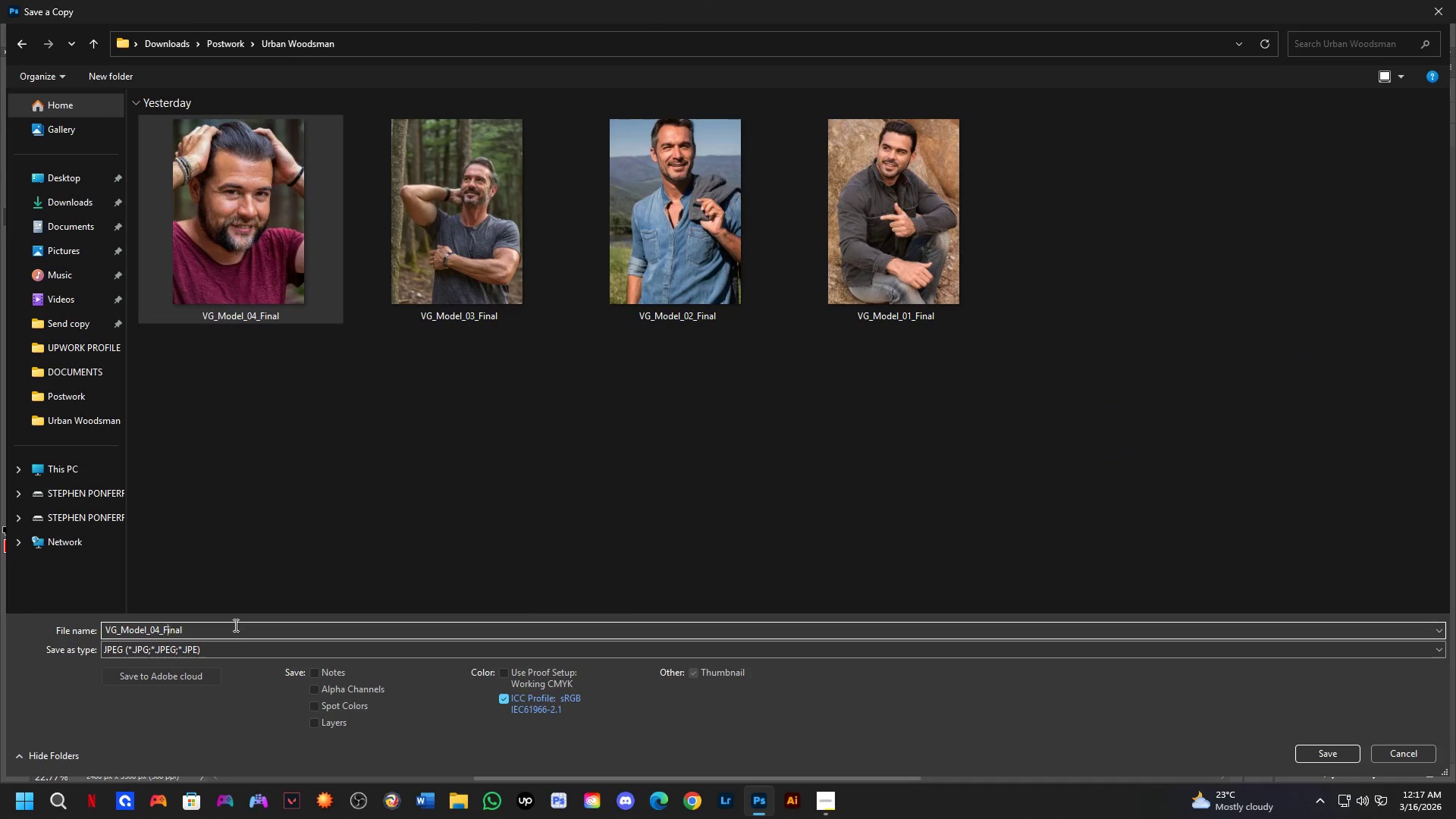 
key(ArrowLeft)
 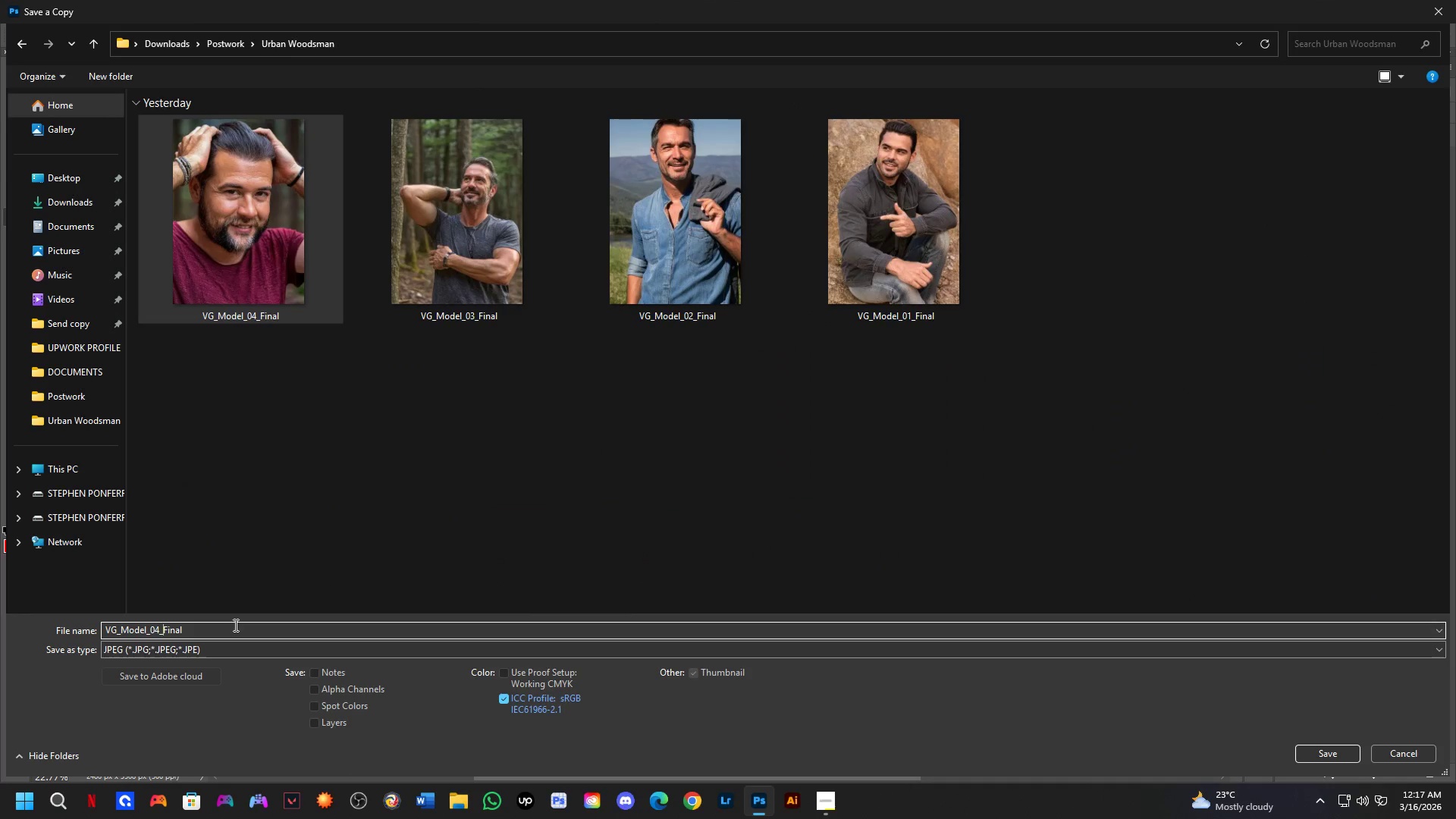 
key(ArrowLeft)
 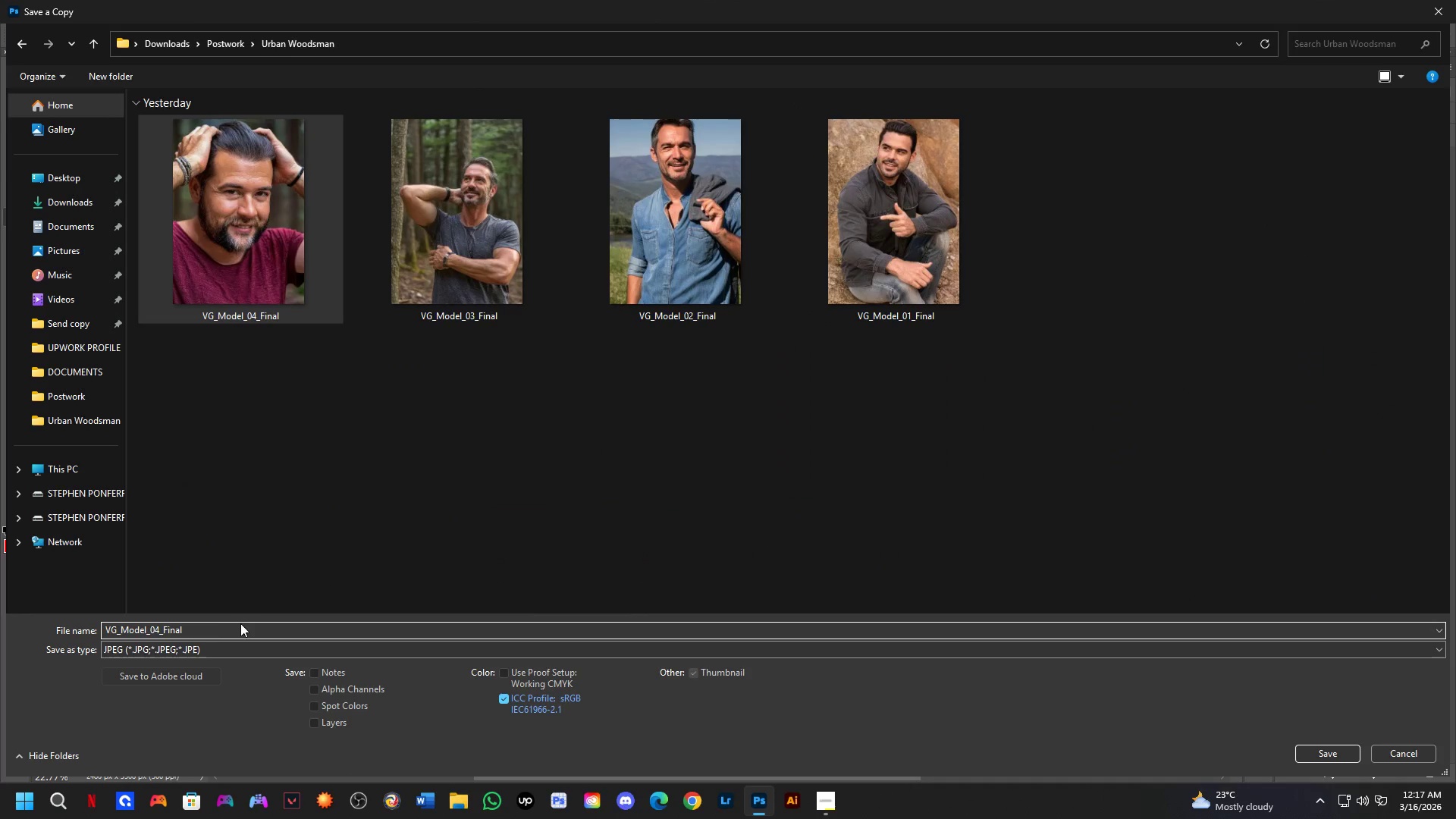 
key(Backspace)
 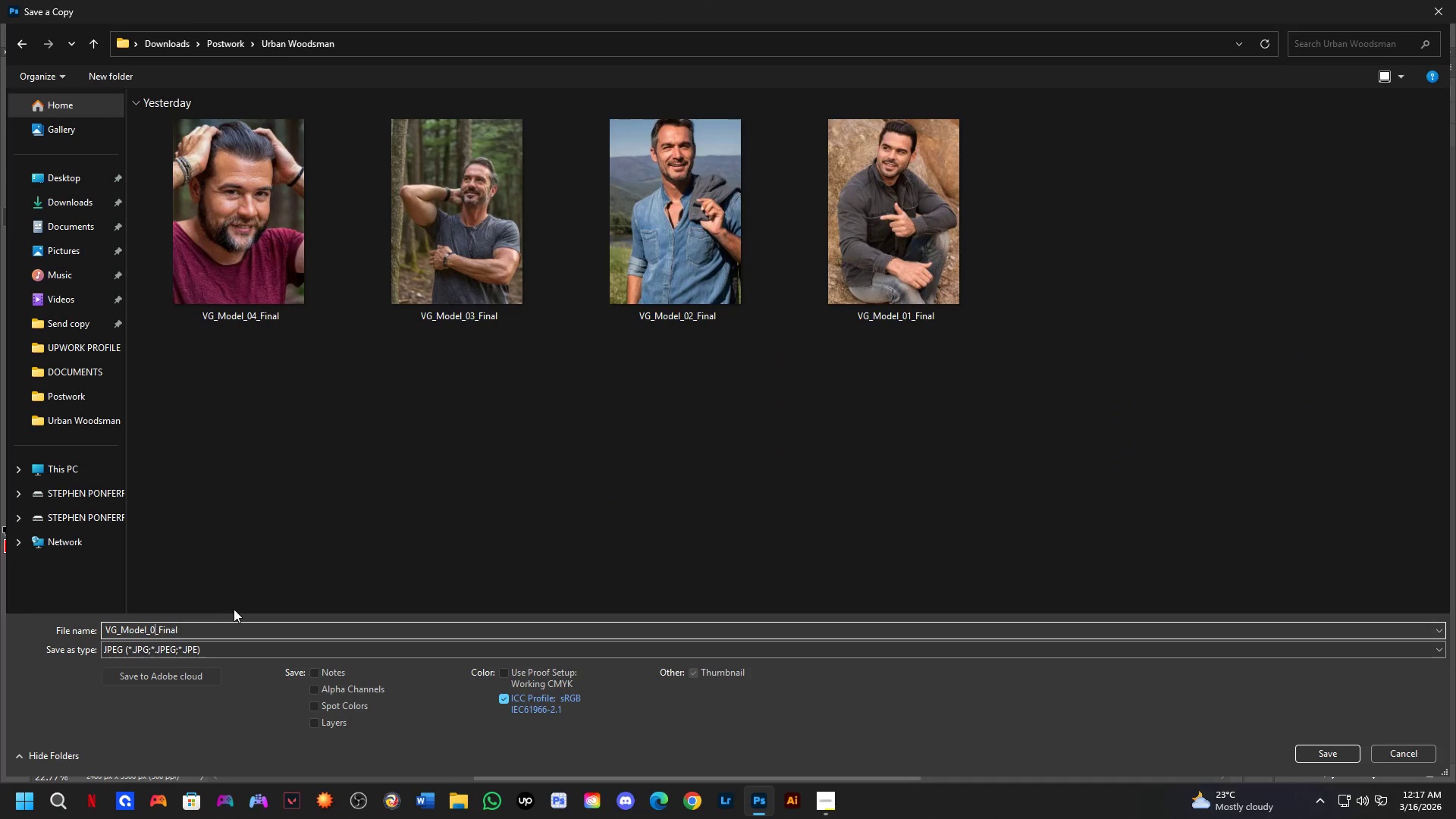 
key(Numpad5)
 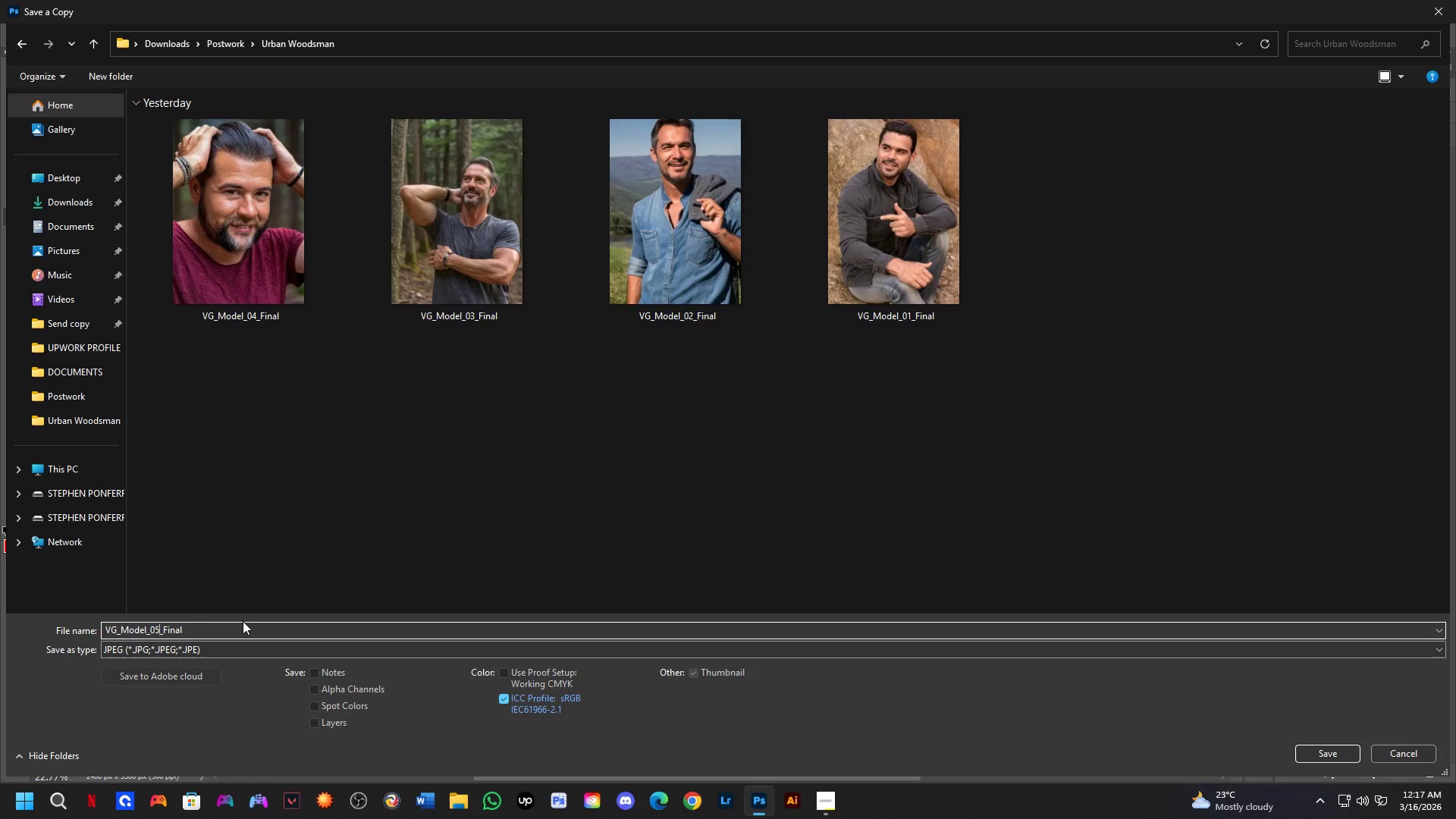 
key(NumpadEnter)
 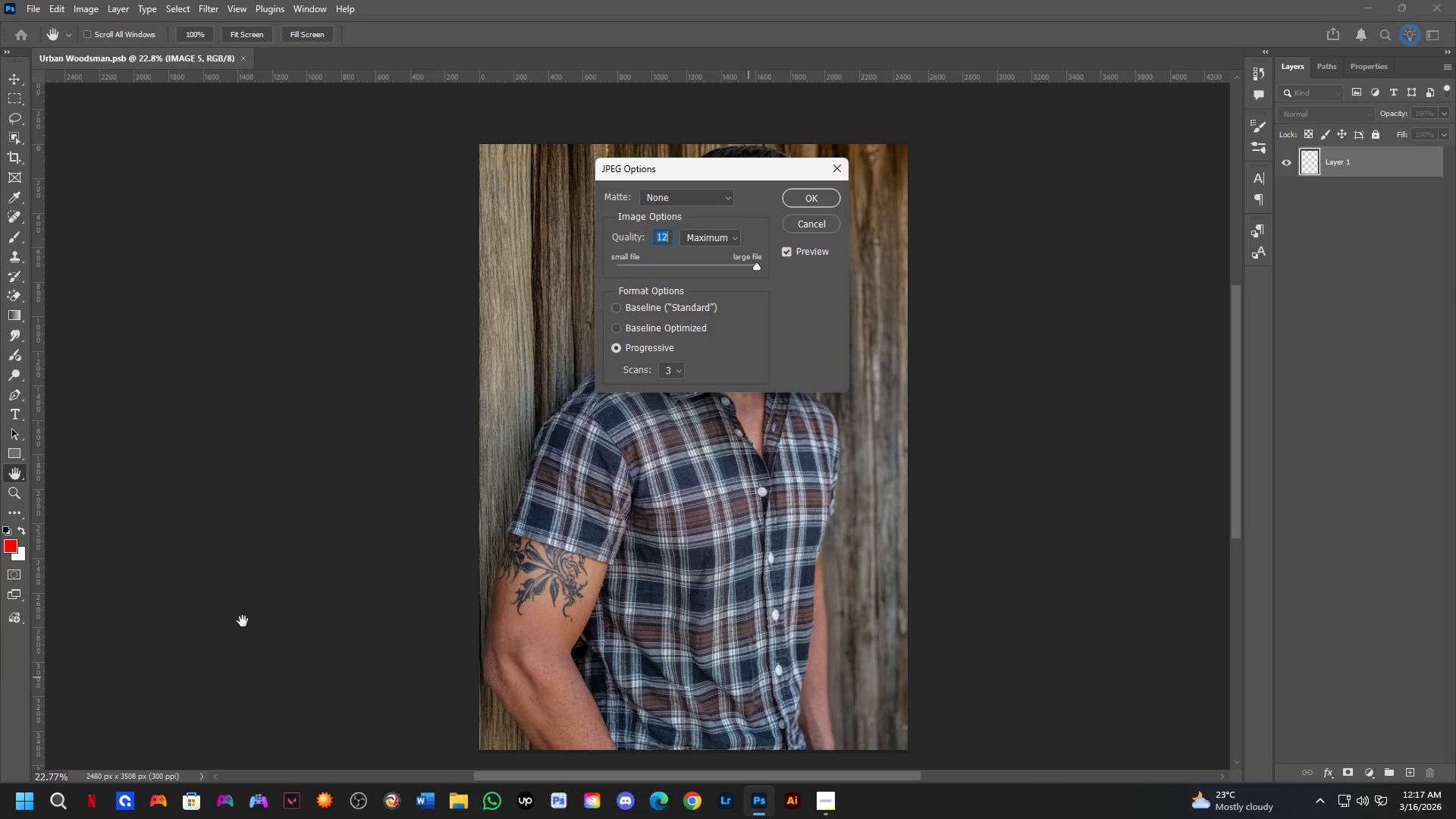 
key(NumpadEnter)
 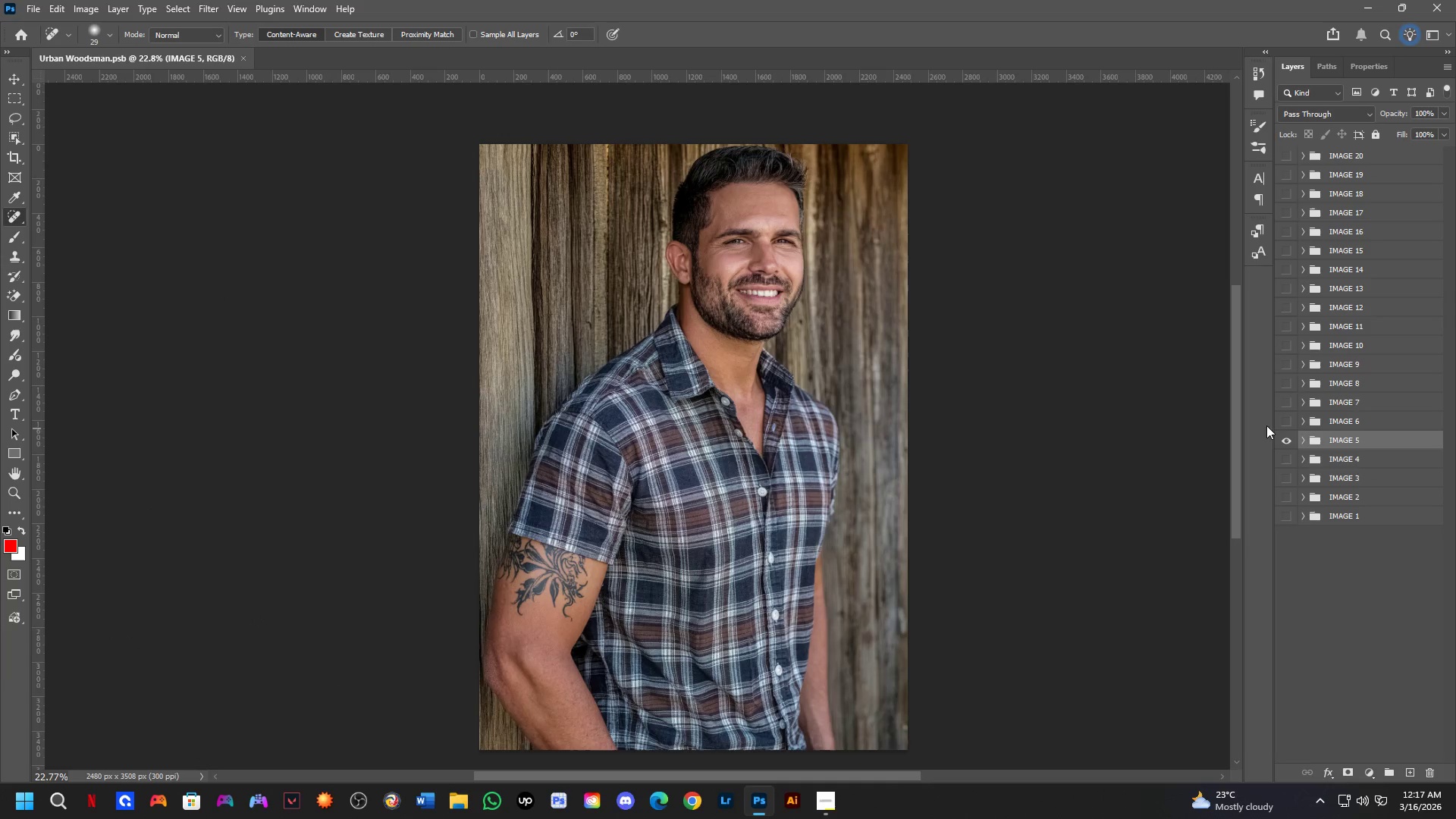 
left_click([1280, 419])
 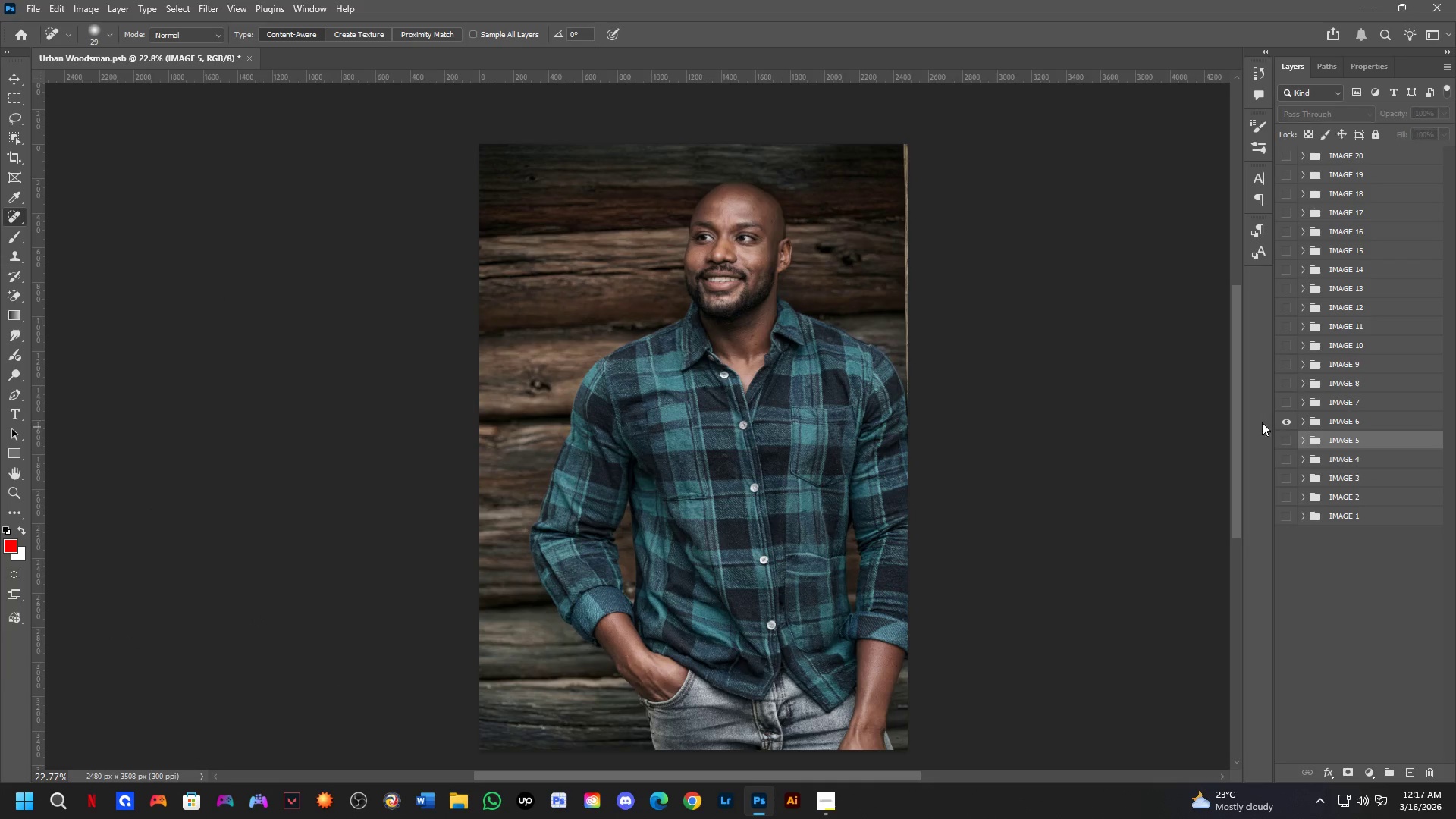 
hold_key(key=ShiftLeft, duration=0.31)
 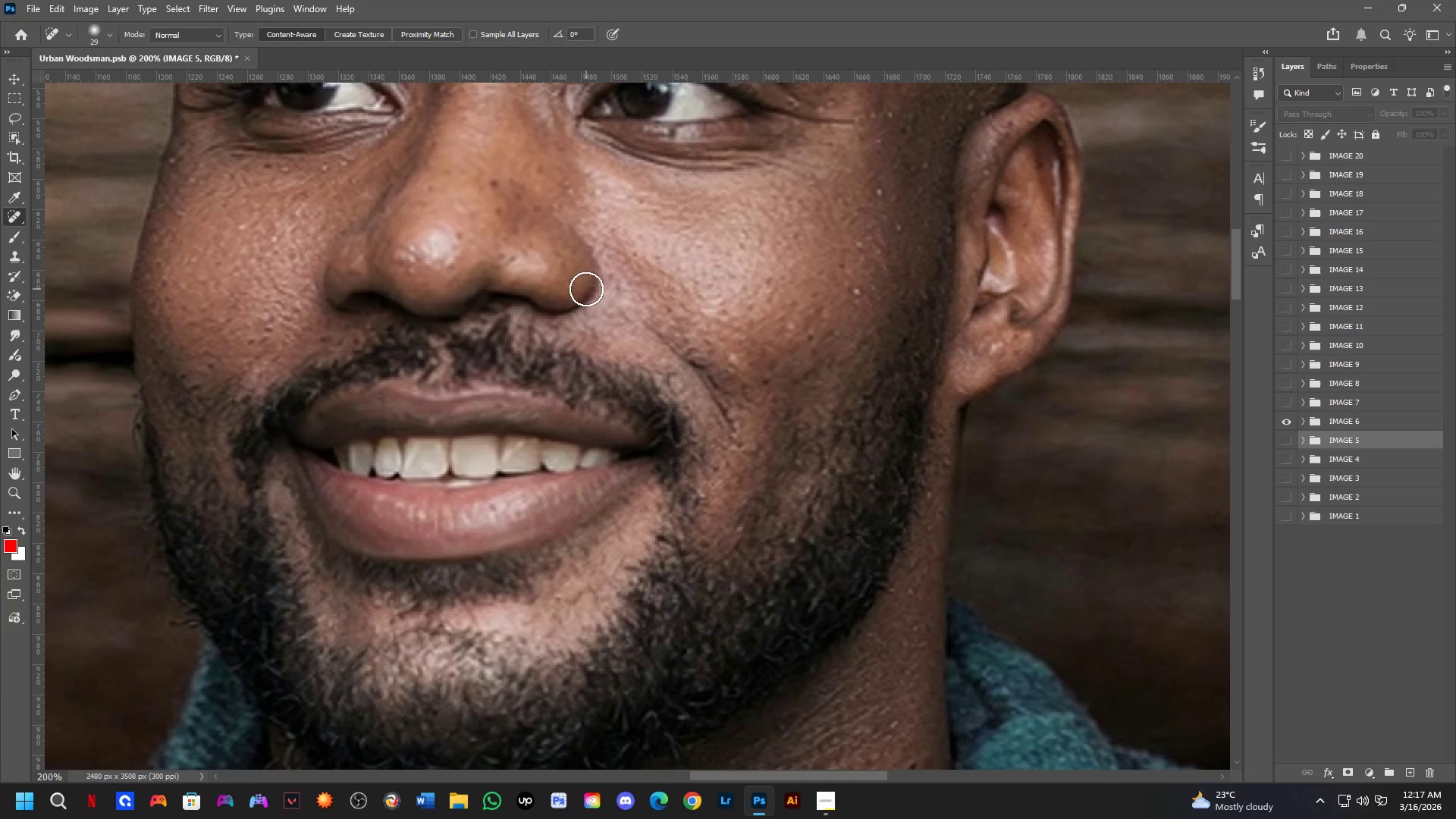 
key(Shift+ShiftLeft)
 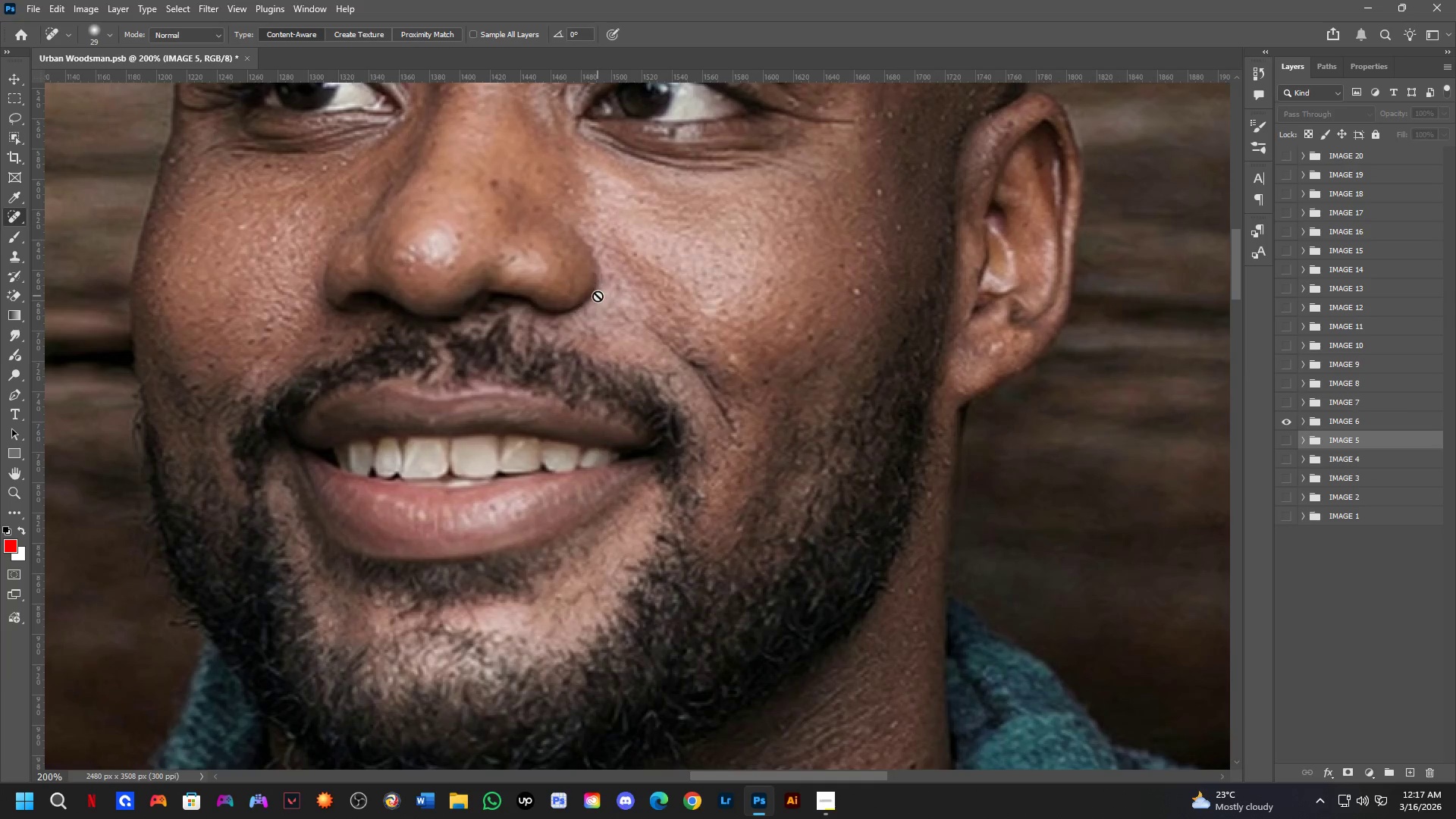 
key(Shift+ShiftLeft)
 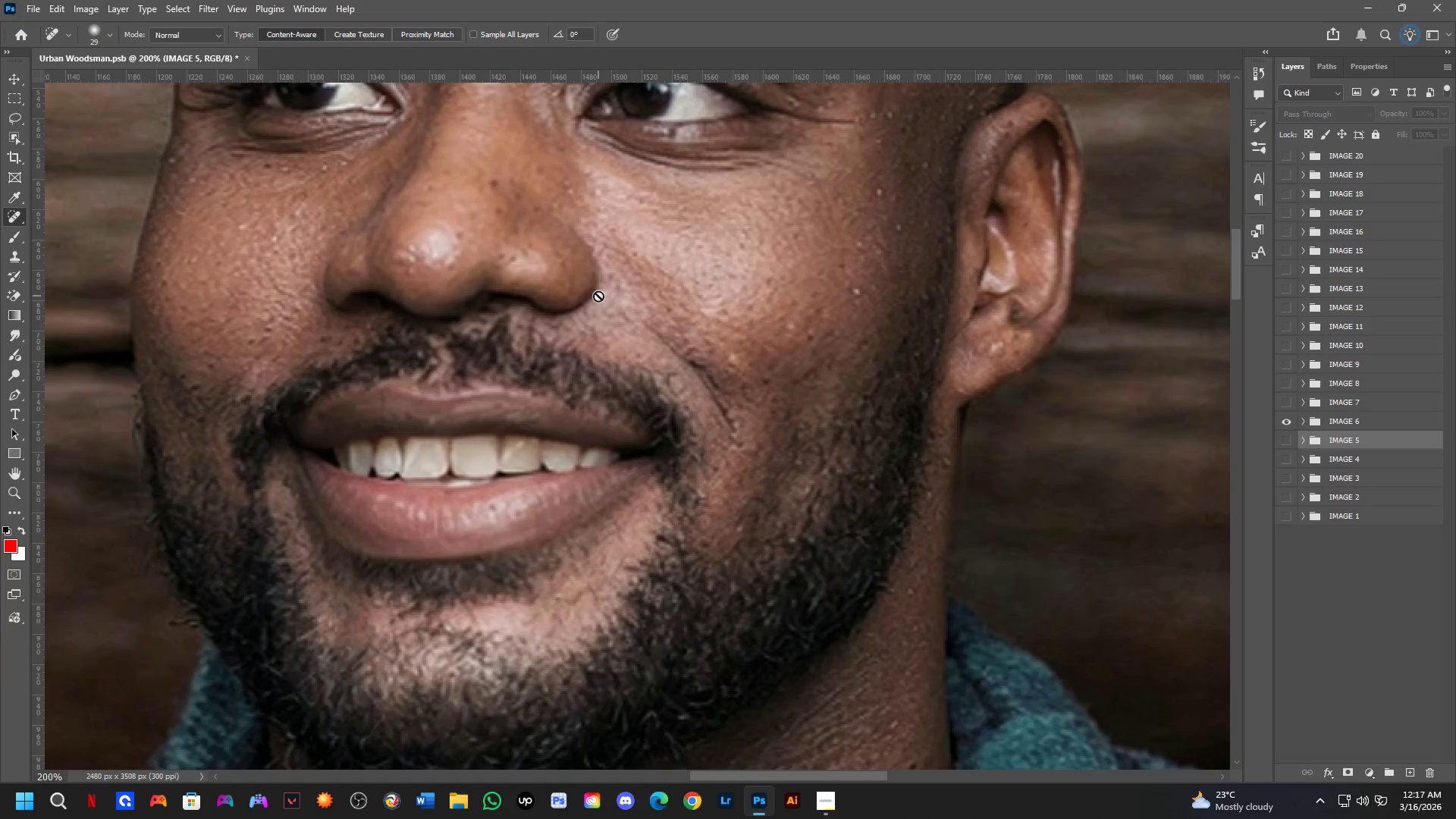 
scroll: coordinate [586, 289], scroll_direction: up, amount: 7.0
 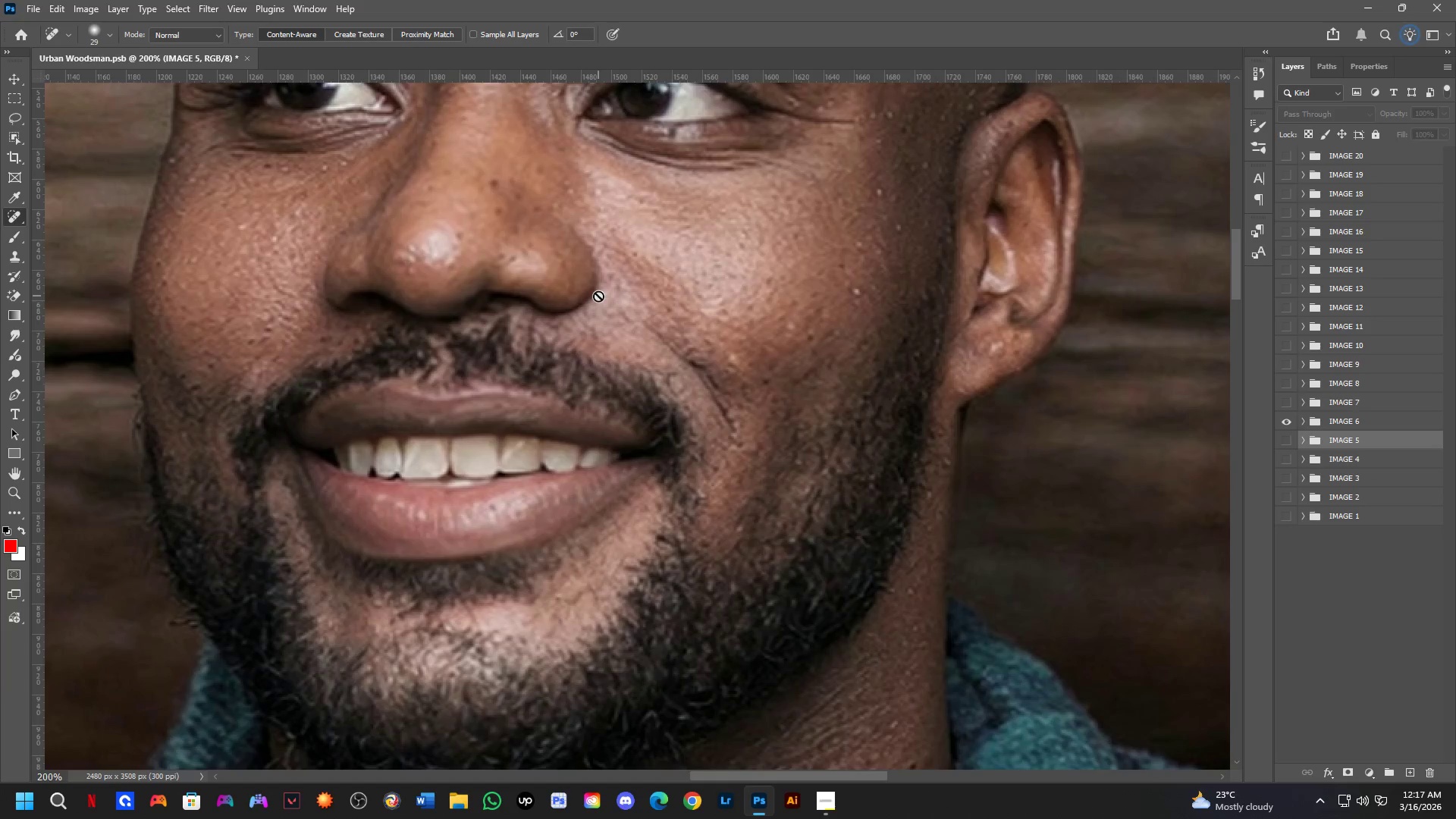 
scroll: coordinate [600, 271], scroll_direction: down, amount: 5.0
 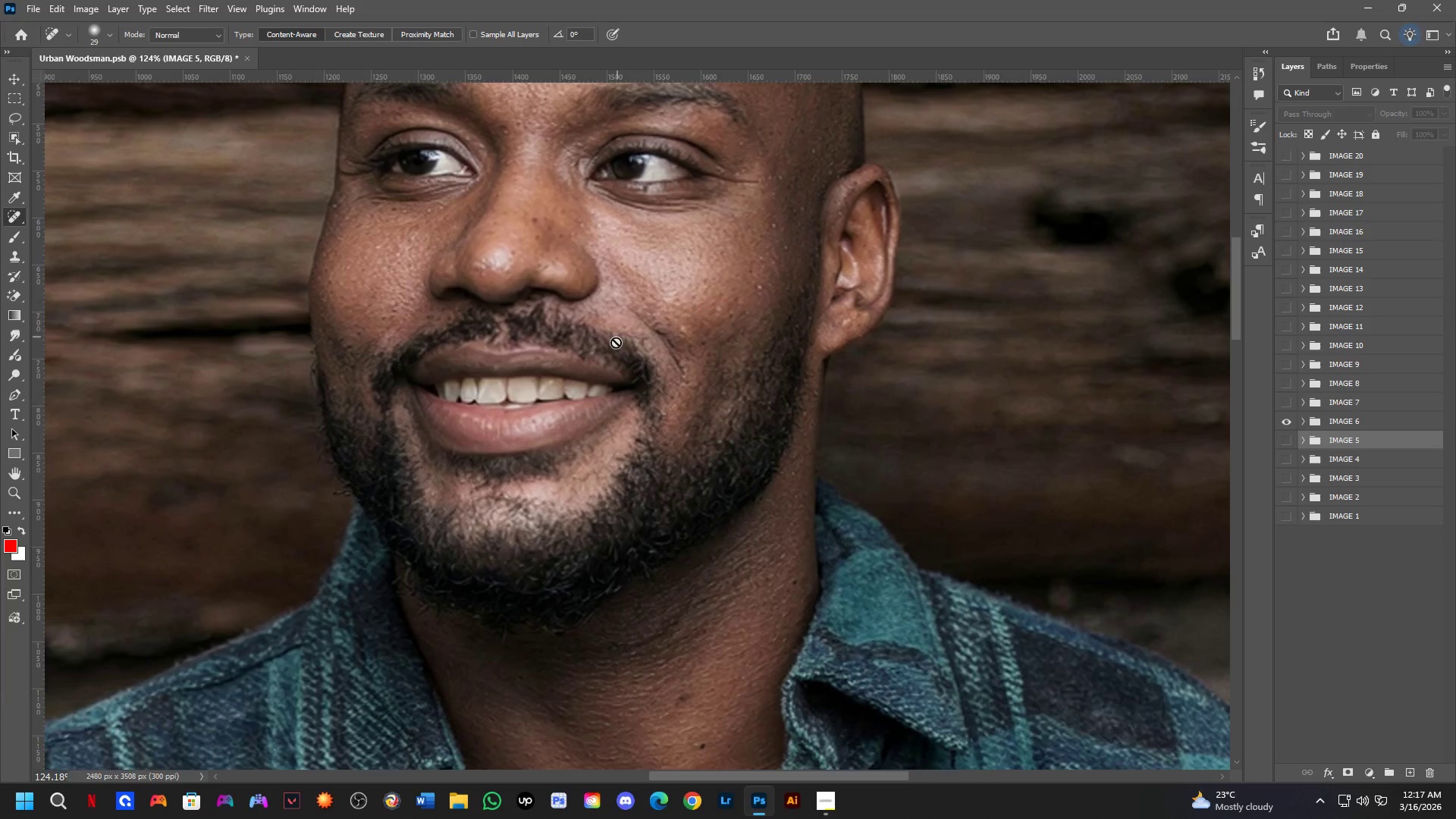 
hold_key(key=Space, duration=0.5)
 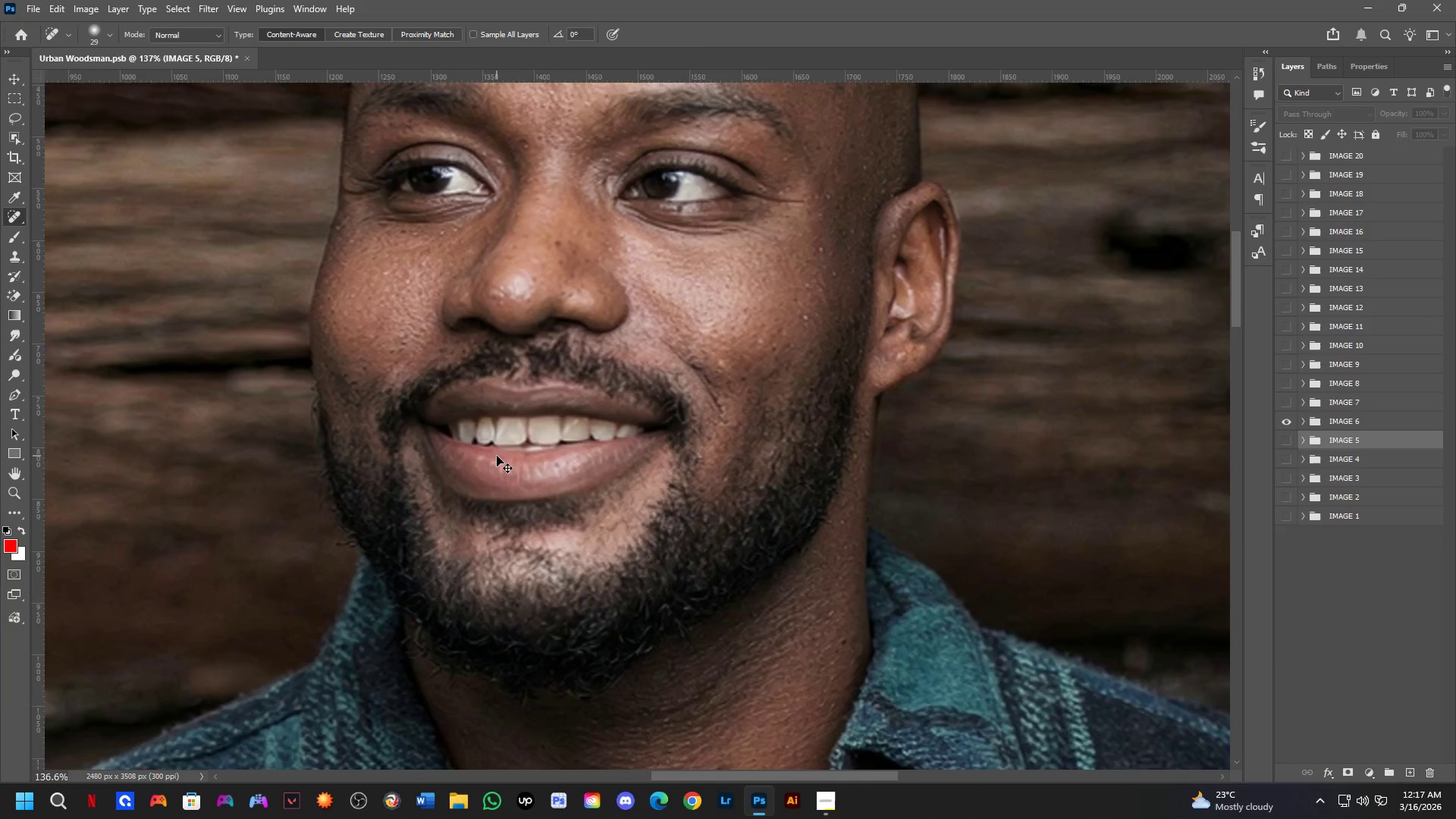 
left_click_drag(start_coordinate=[588, 366], to_coordinate=[607, 408])
 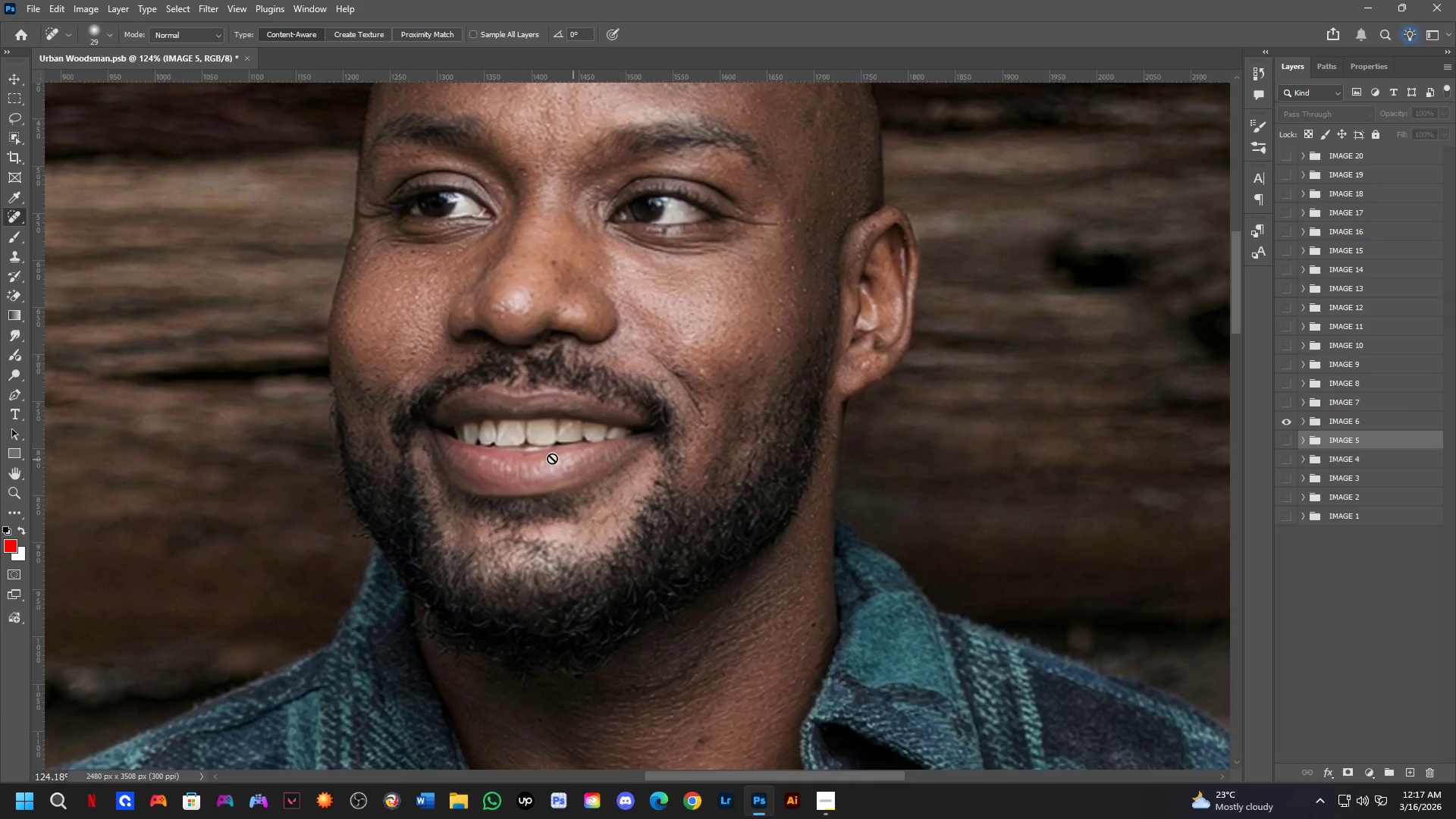 
hold_key(key=ControlLeft, duration=0.31)
 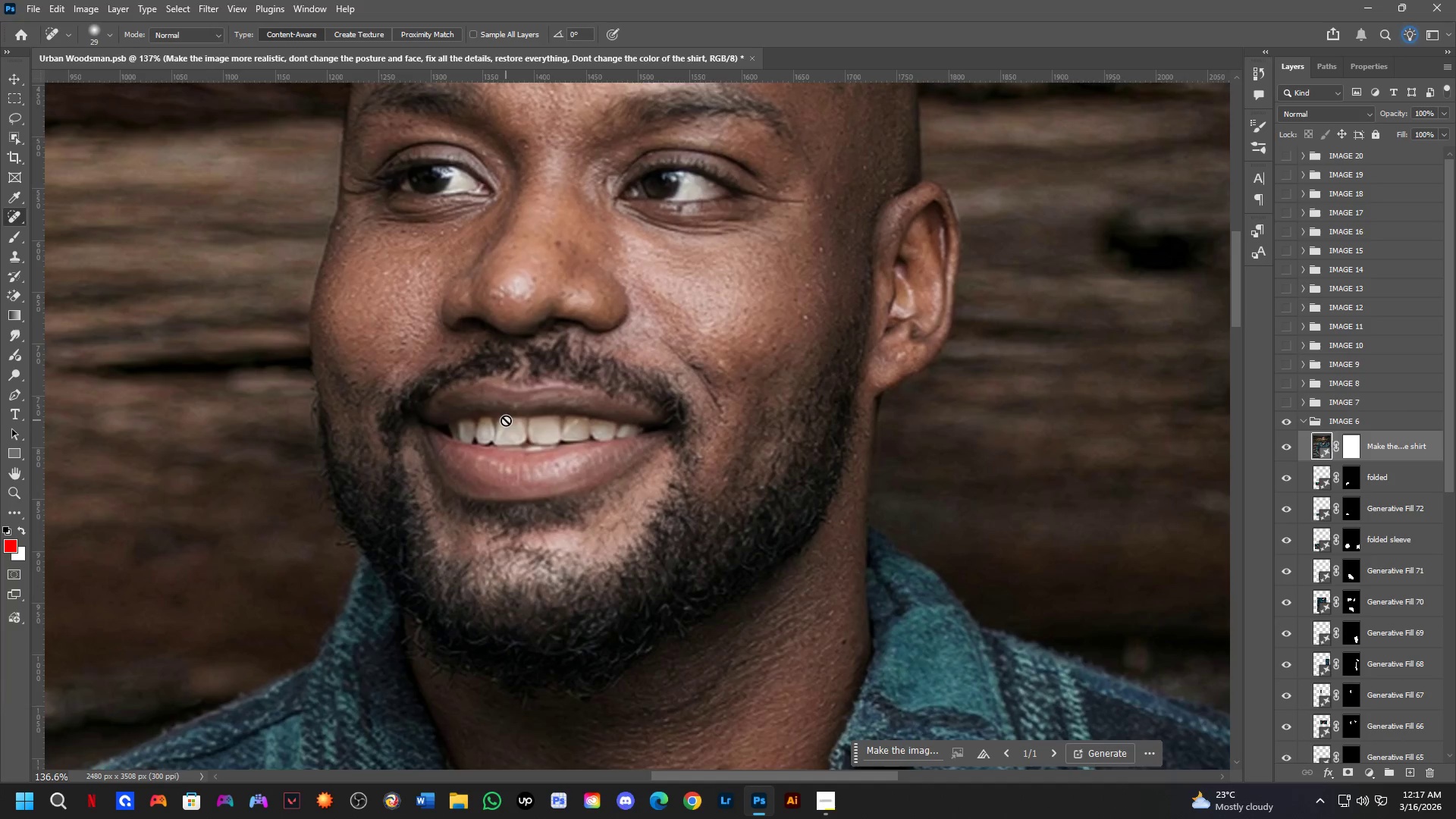 
scroll: coordinate [504, 457], scroll_direction: up, amount: 1.0
 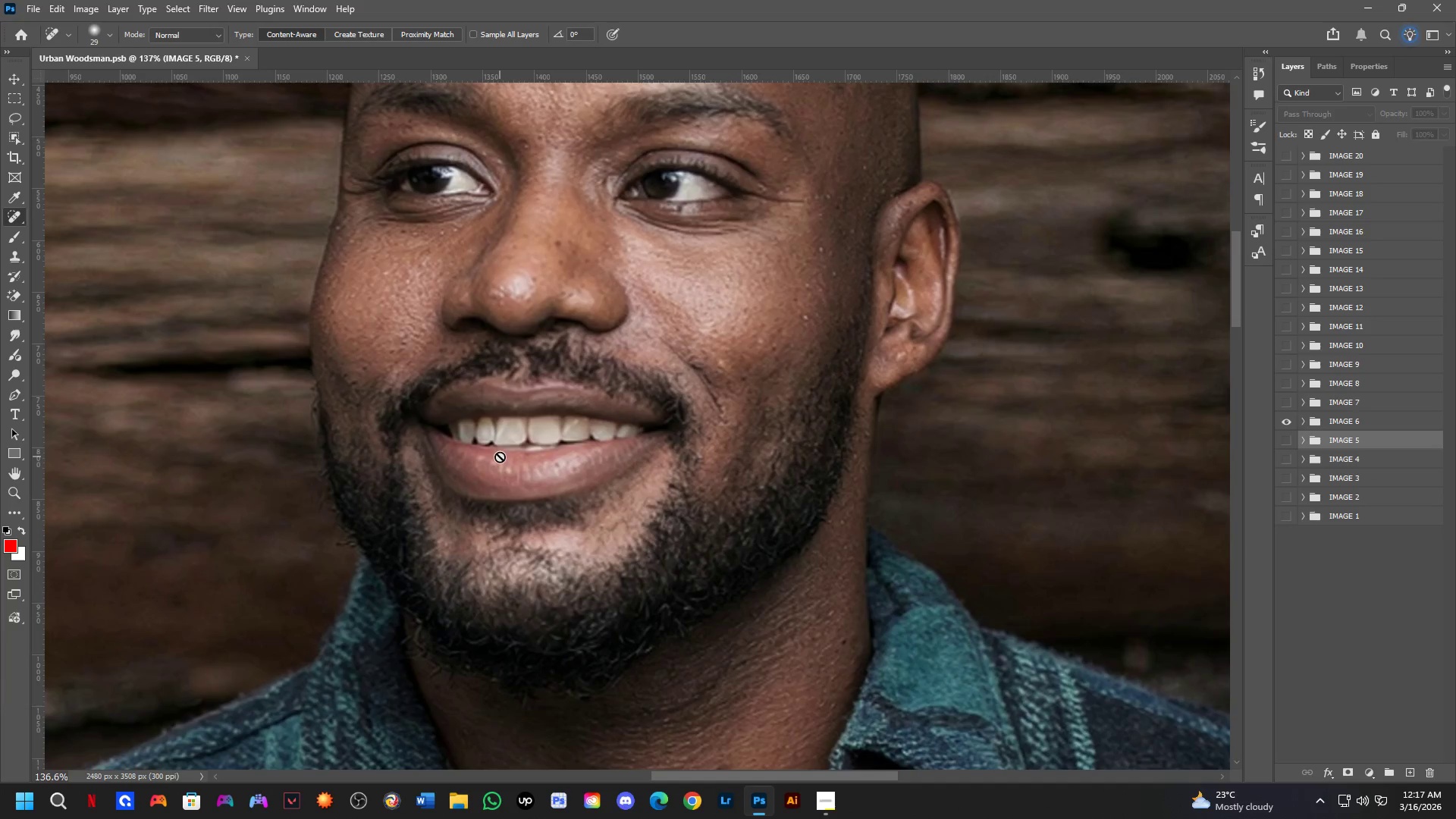 
hold_key(key=Space, duration=0.55)
 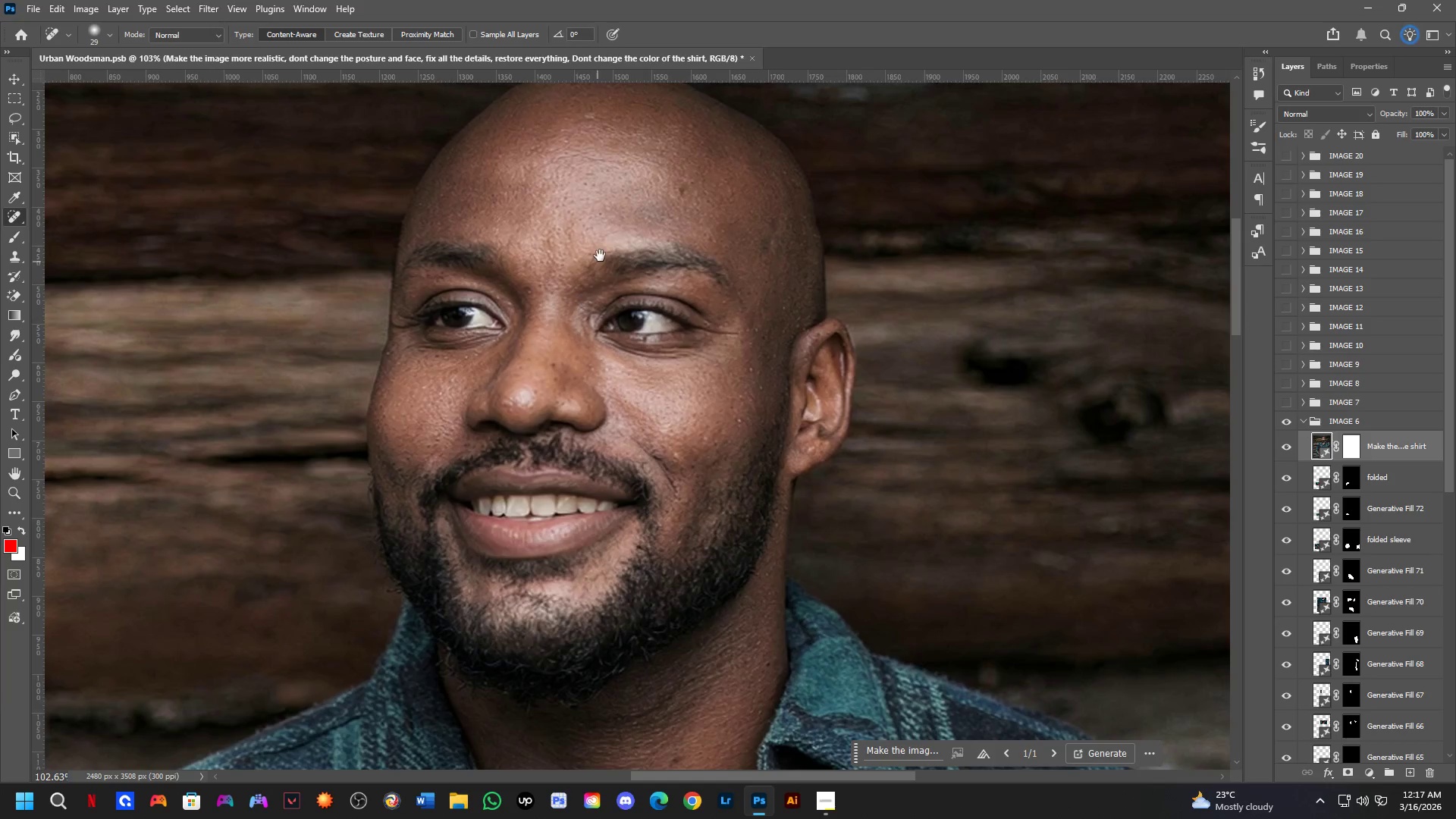 
left_click_drag(start_coordinate=[494, 425], to_coordinate=[504, 520])
 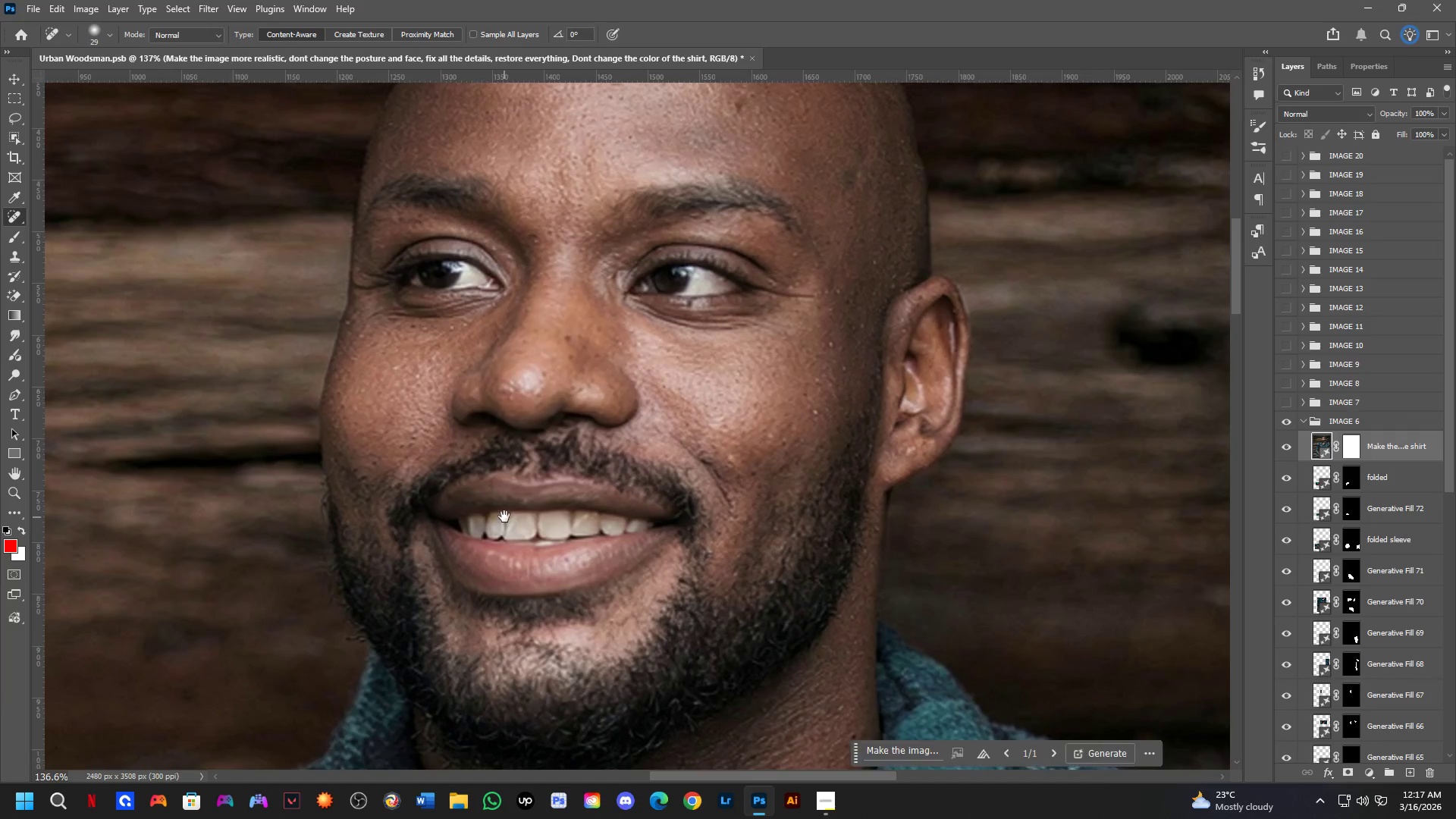 
hold_key(key=Space, duration=1.5)
 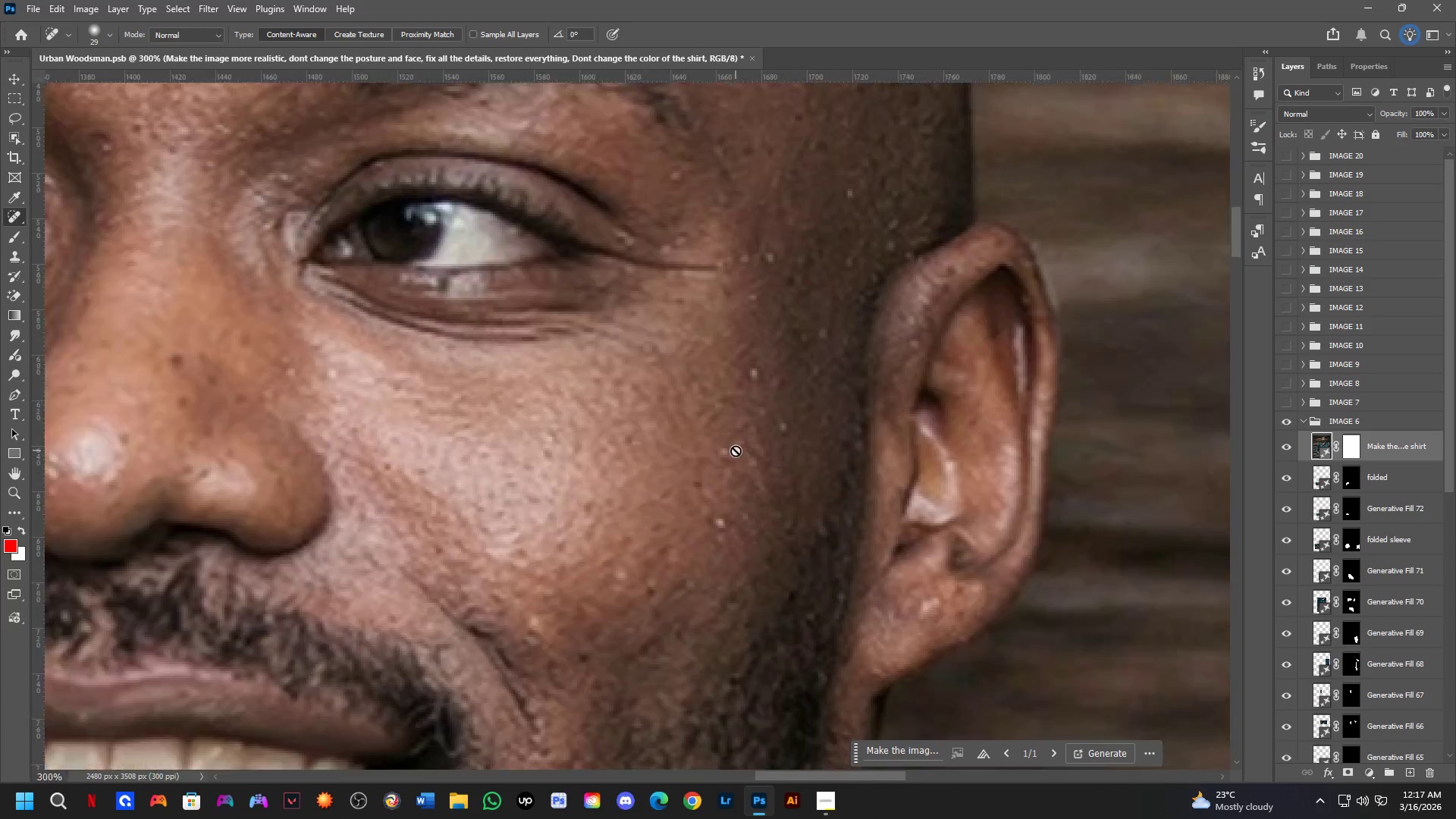 
left_click_drag(start_coordinate=[600, 253], to_coordinate=[593, 309])
 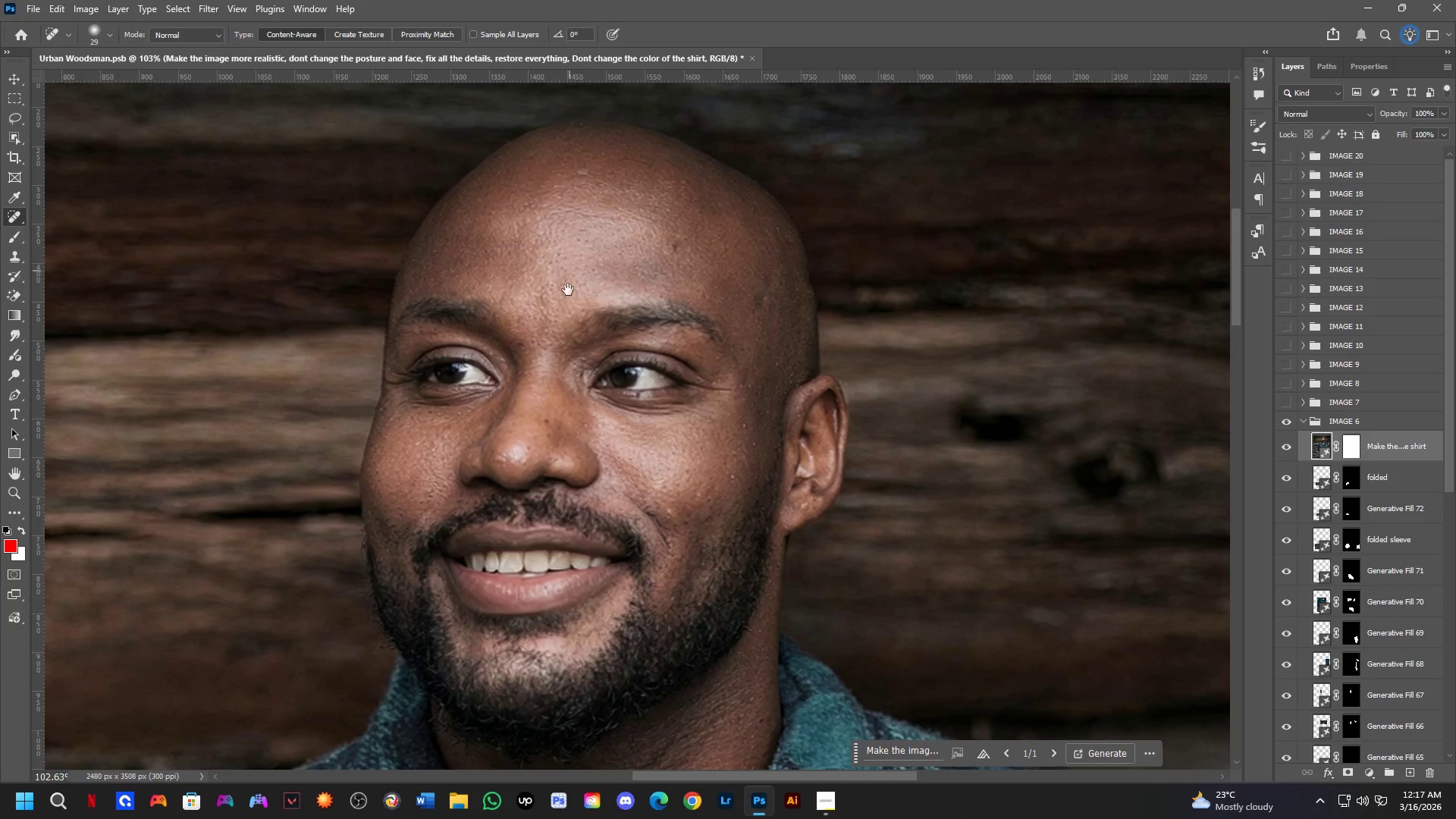 
scroll: coordinate [509, 446], scroll_direction: down, amount: 3.0
 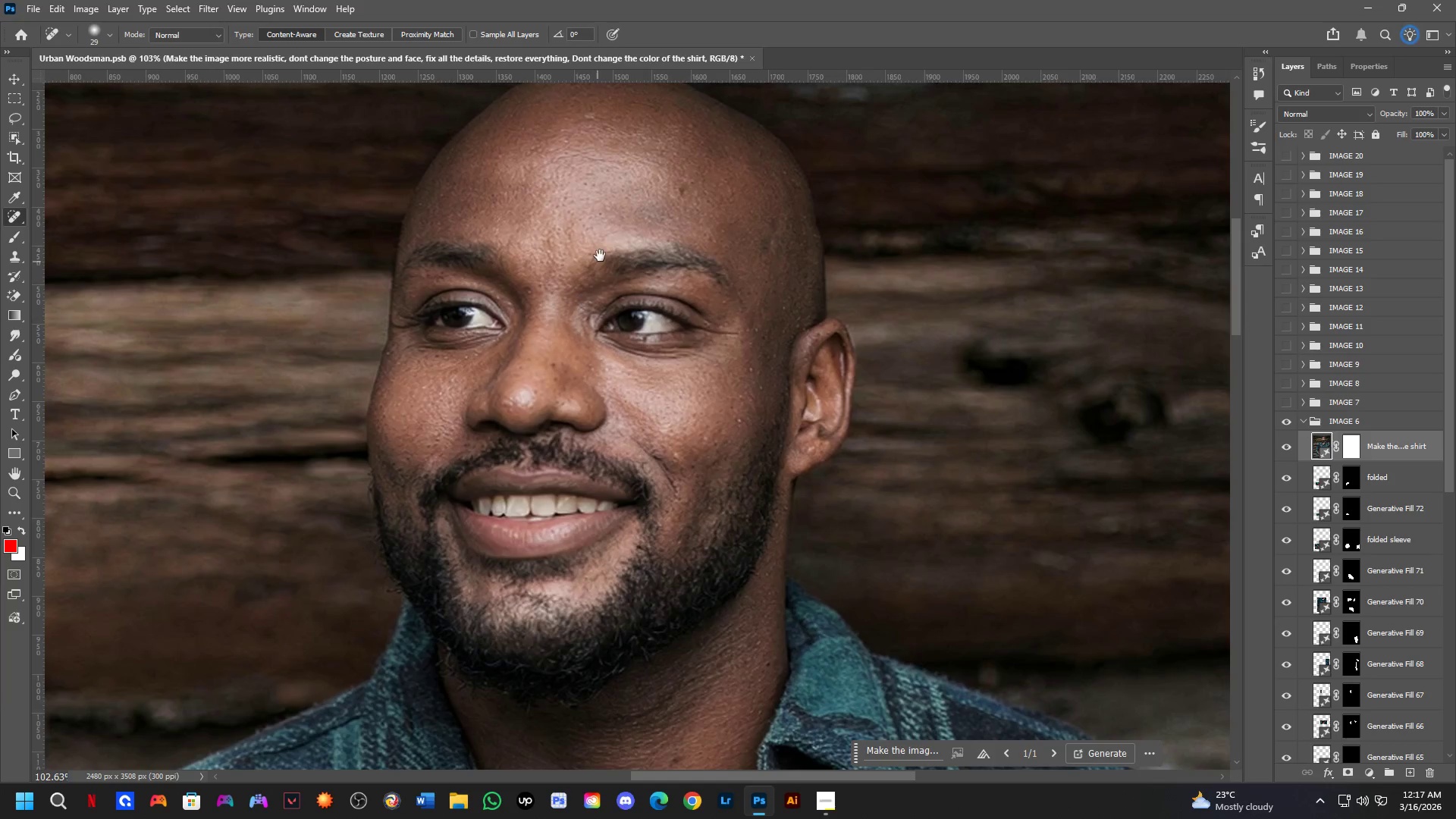 
key(Space)
 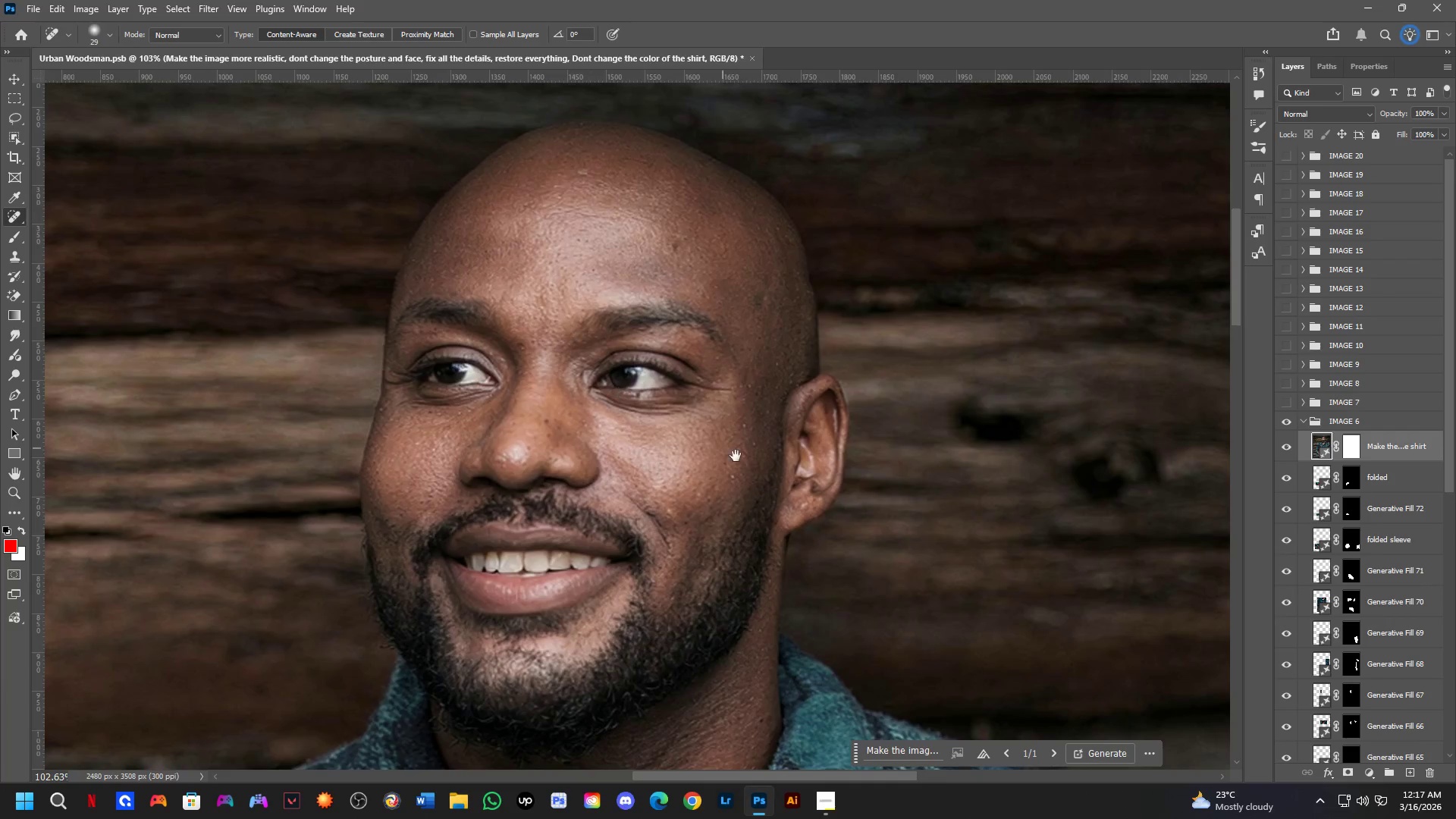 
key(Space)
 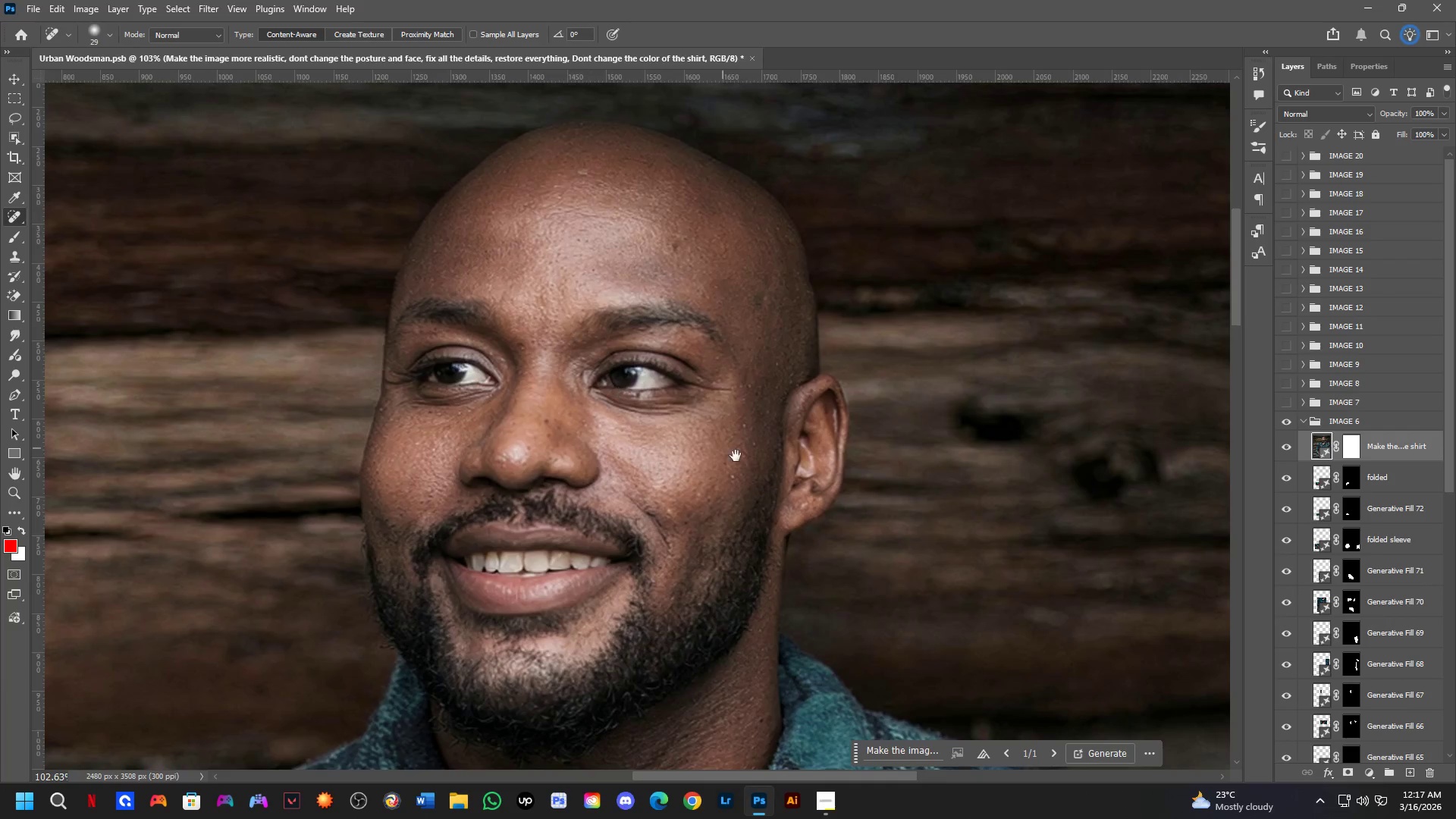 
key(Space)
 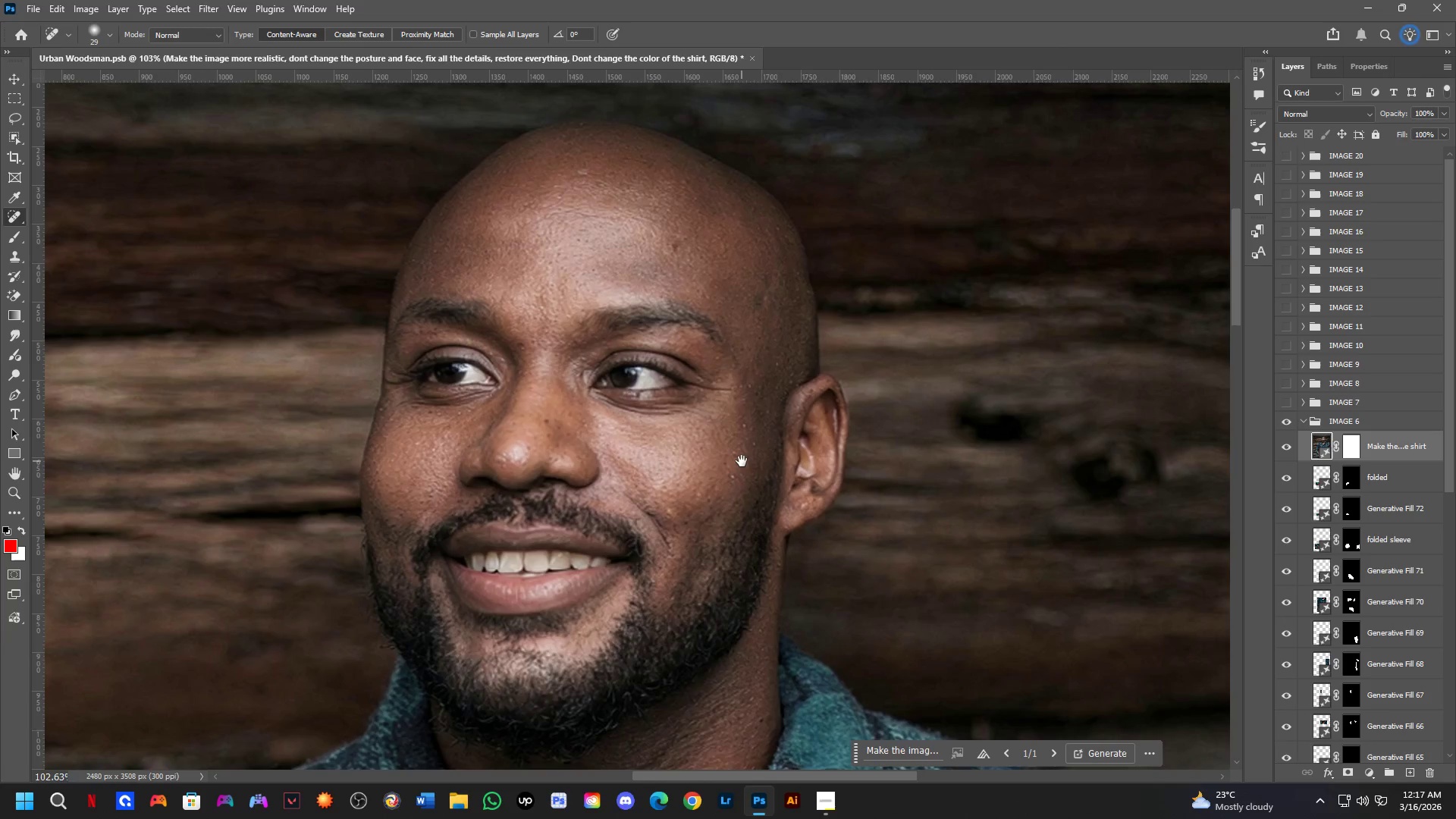 
key(Space)
 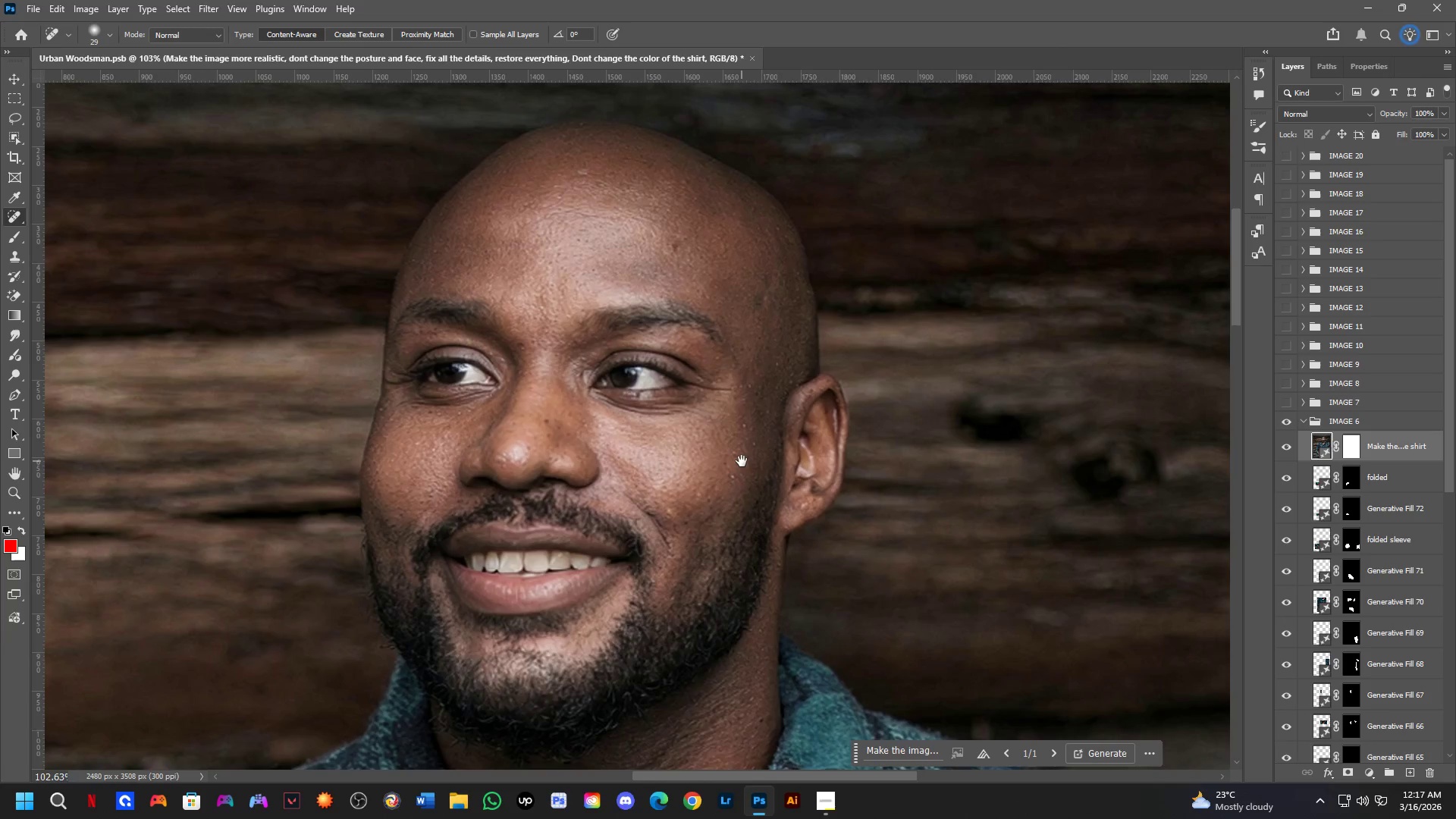 
key(Space)
 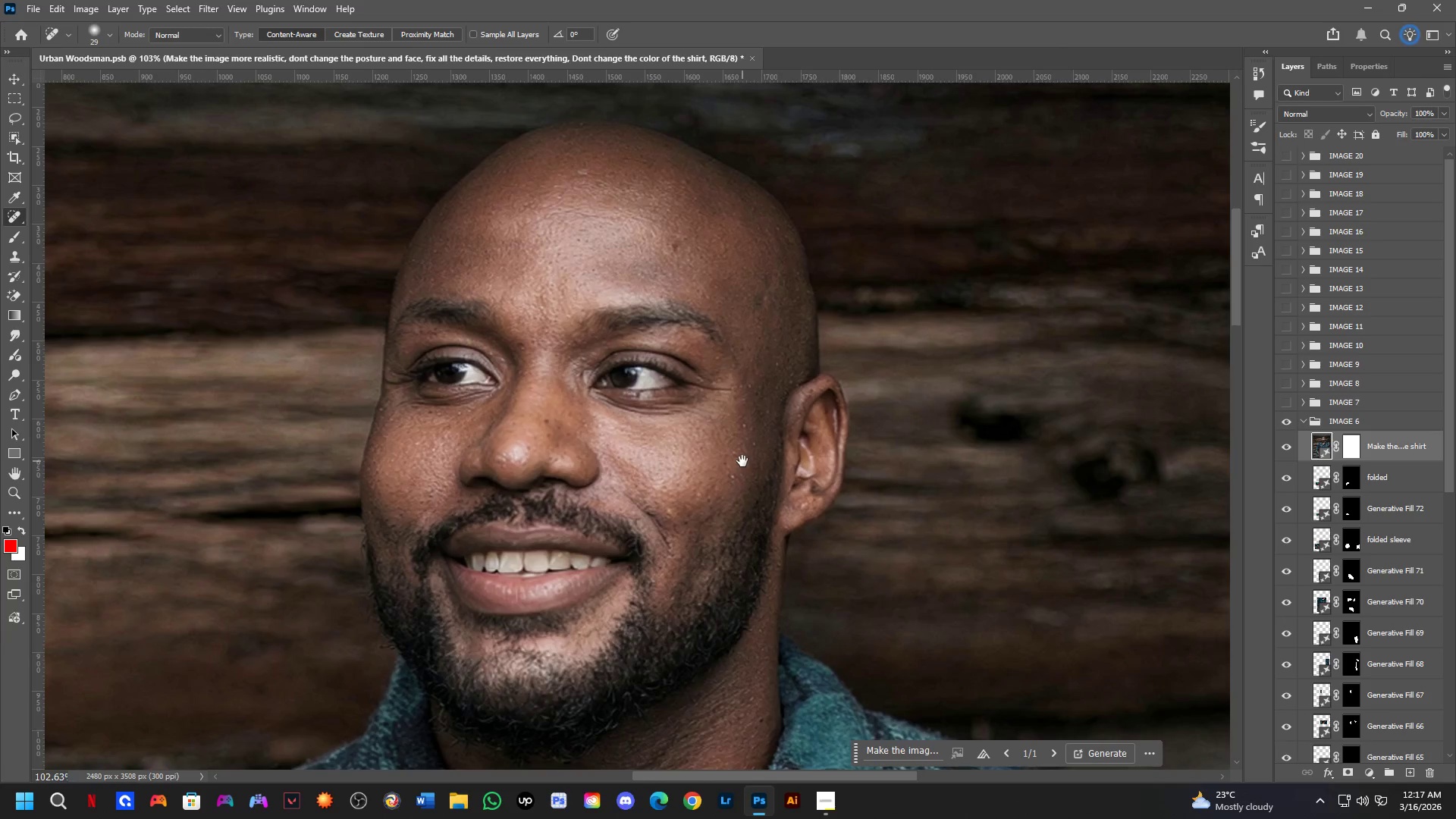 
key(Space)
 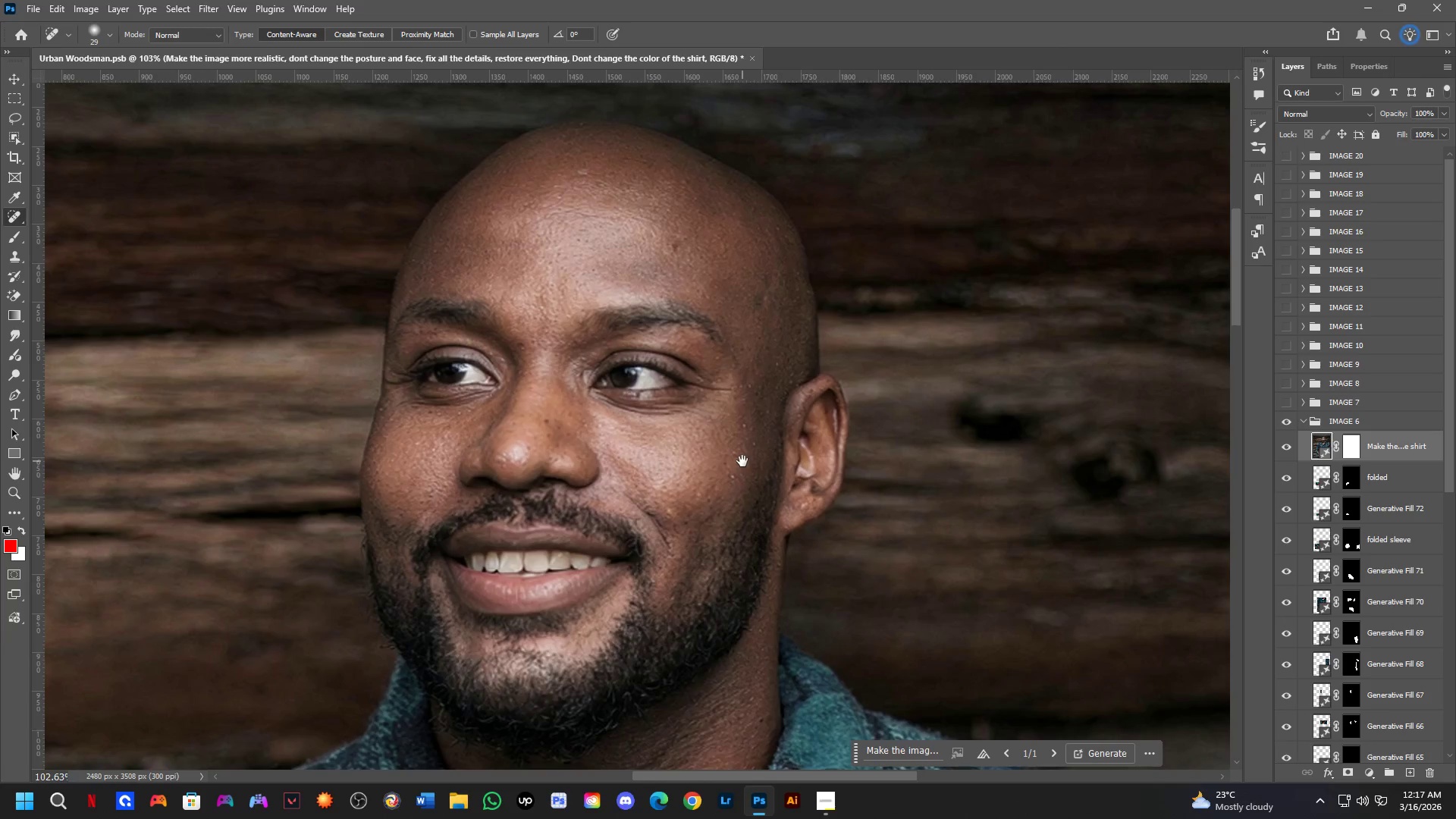 
key(Space)
 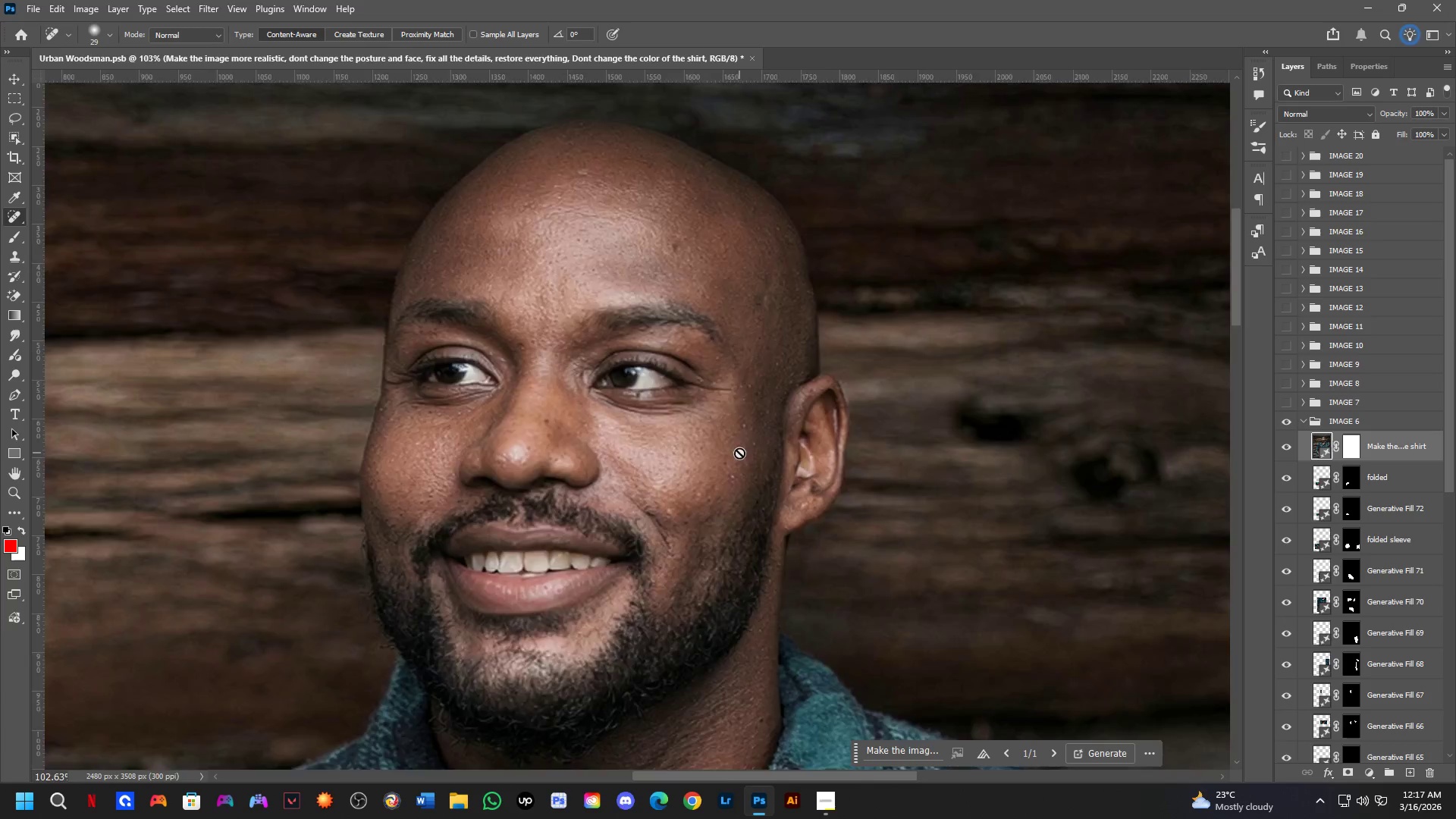 
key(Shift+ShiftLeft)
 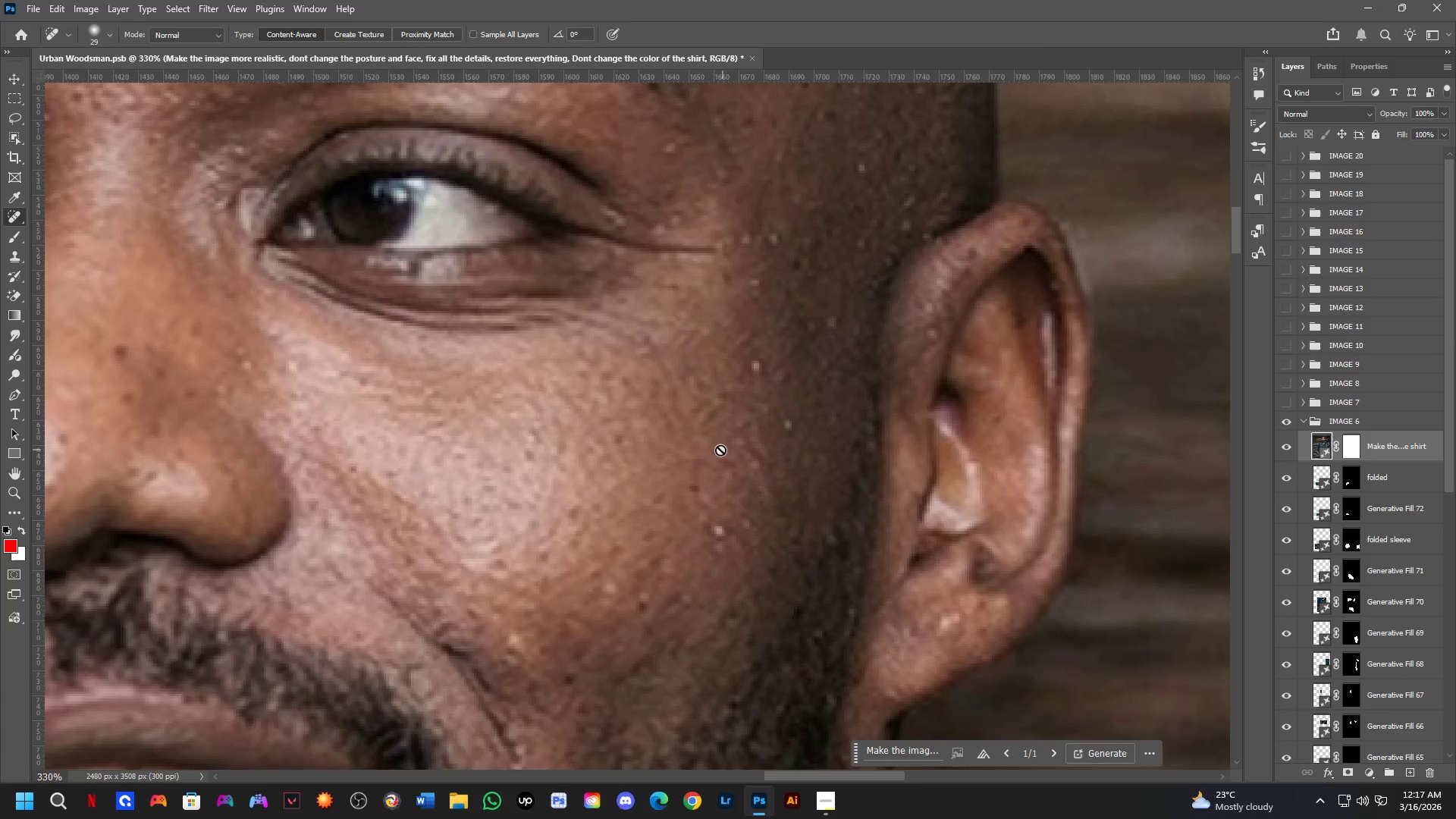 
key(Shift+ShiftLeft)
 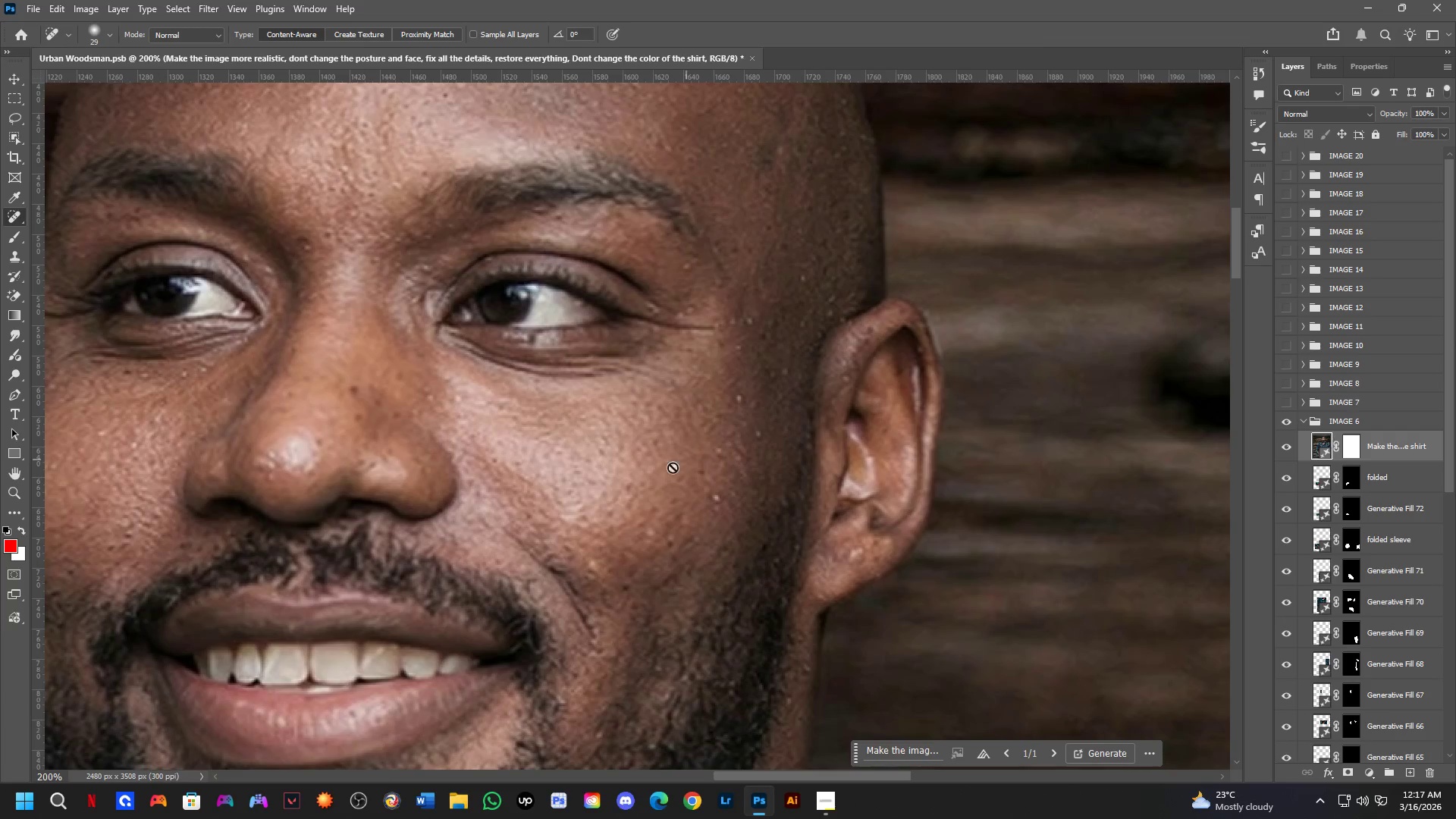 
hold_key(key=Space, duration=0.58)
 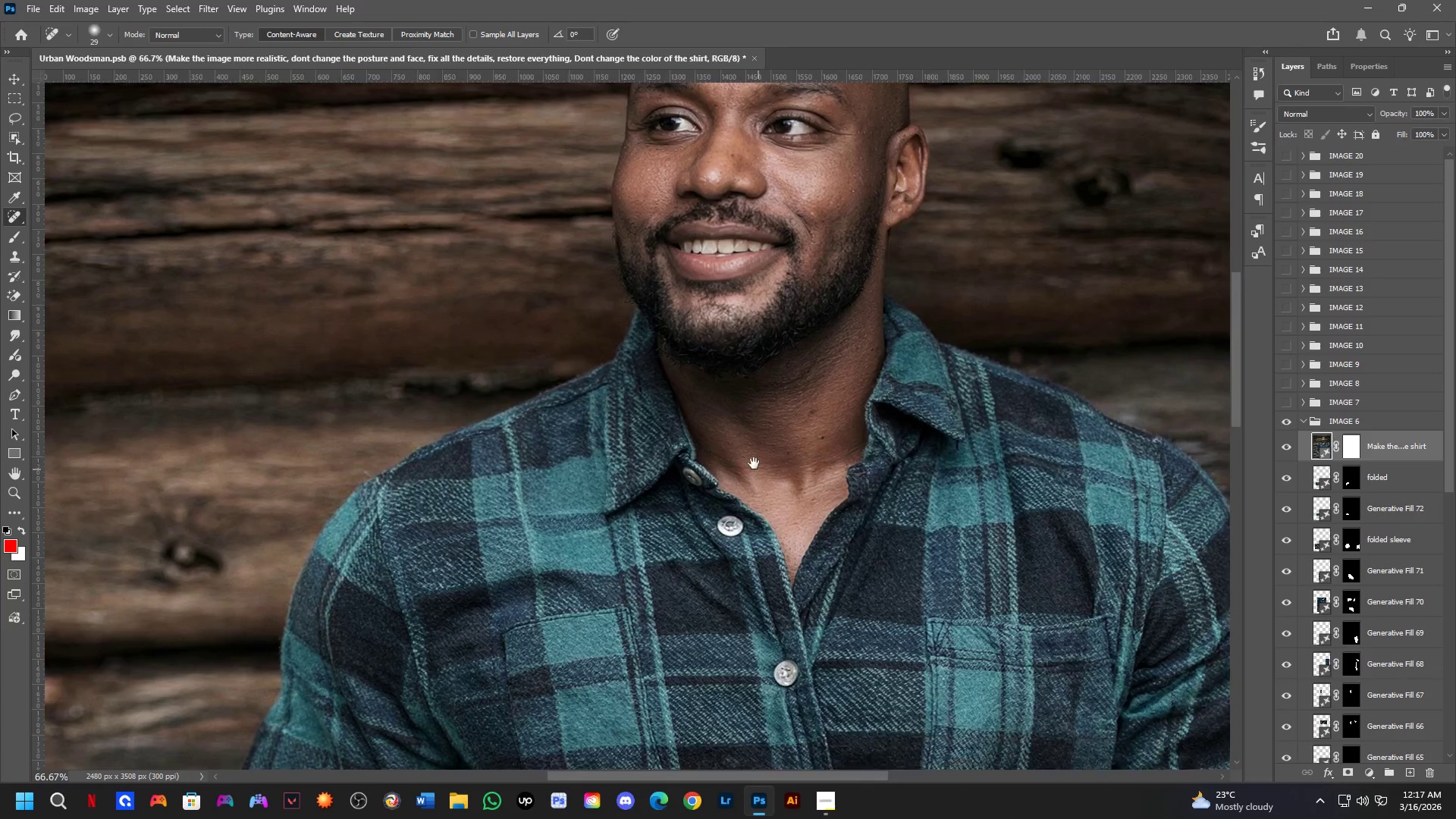 
left_click_drag(start_coordinate=[416, 588], to_coordinate=[789, 177])
 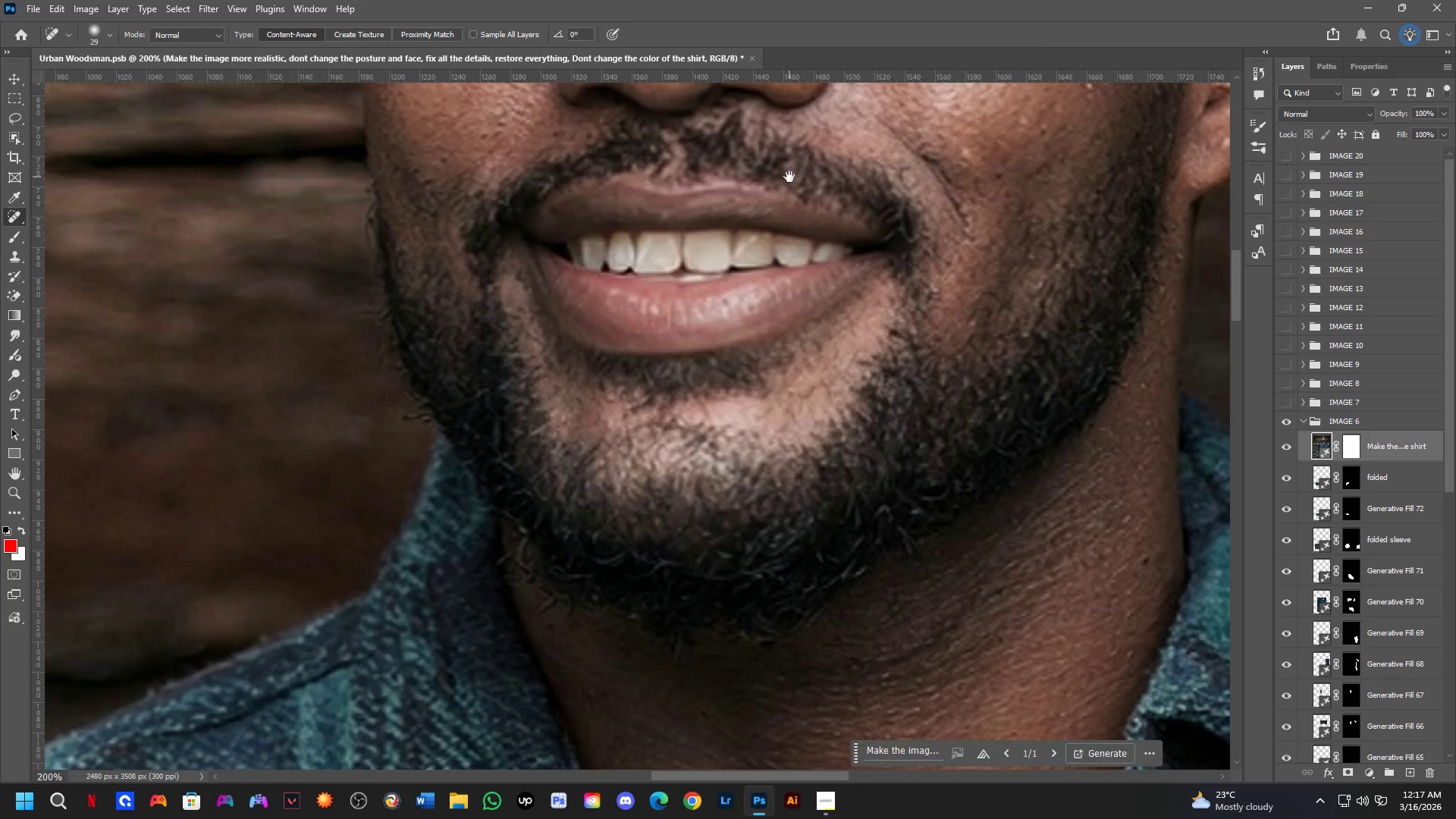 
scroll: coordinate [713, 448], scroll_direction: up, amount: 1.0
 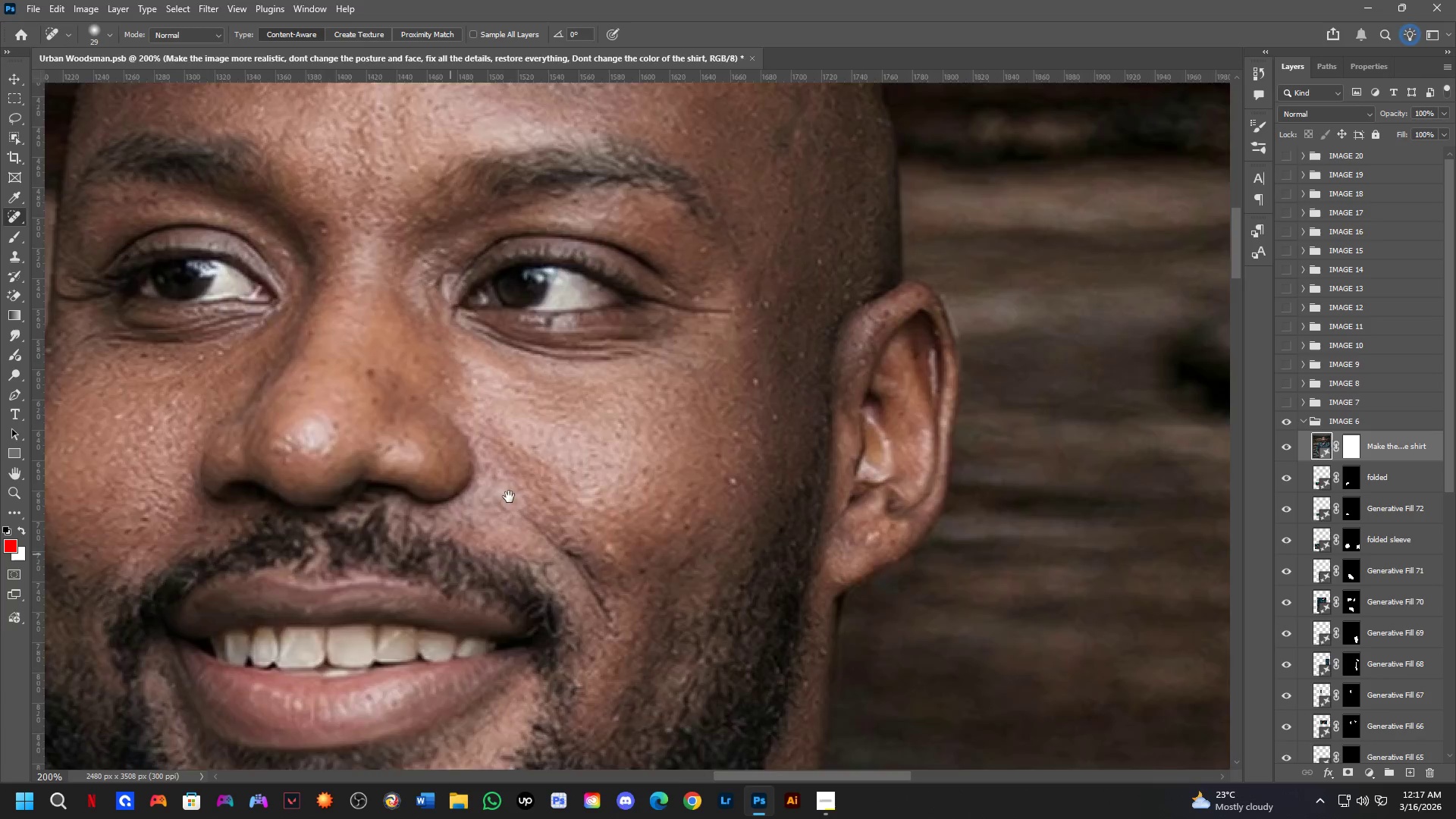 
key(Shift+ShiftLeft)
 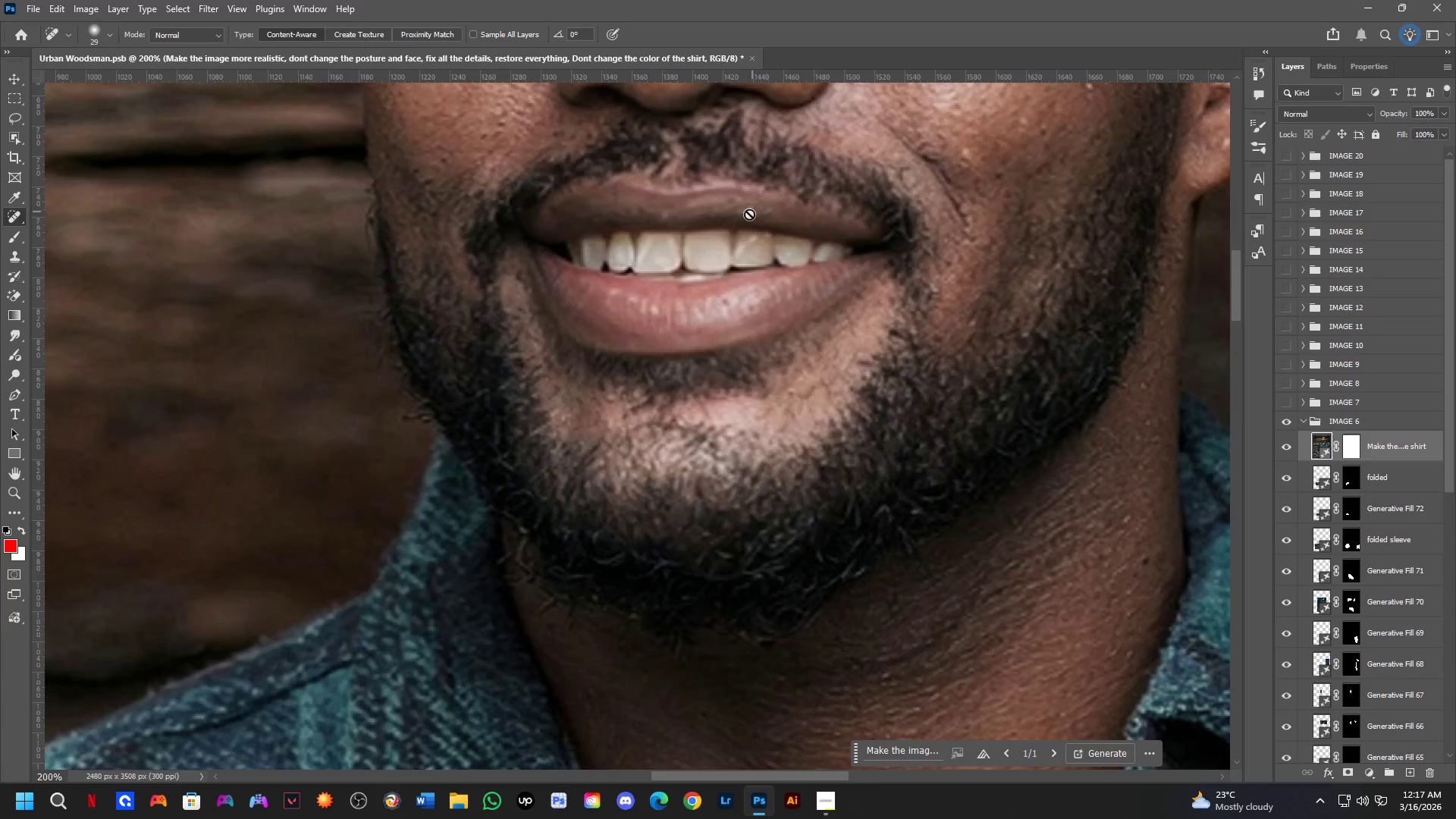 
hold_key(key=Space, duration=0.88)
 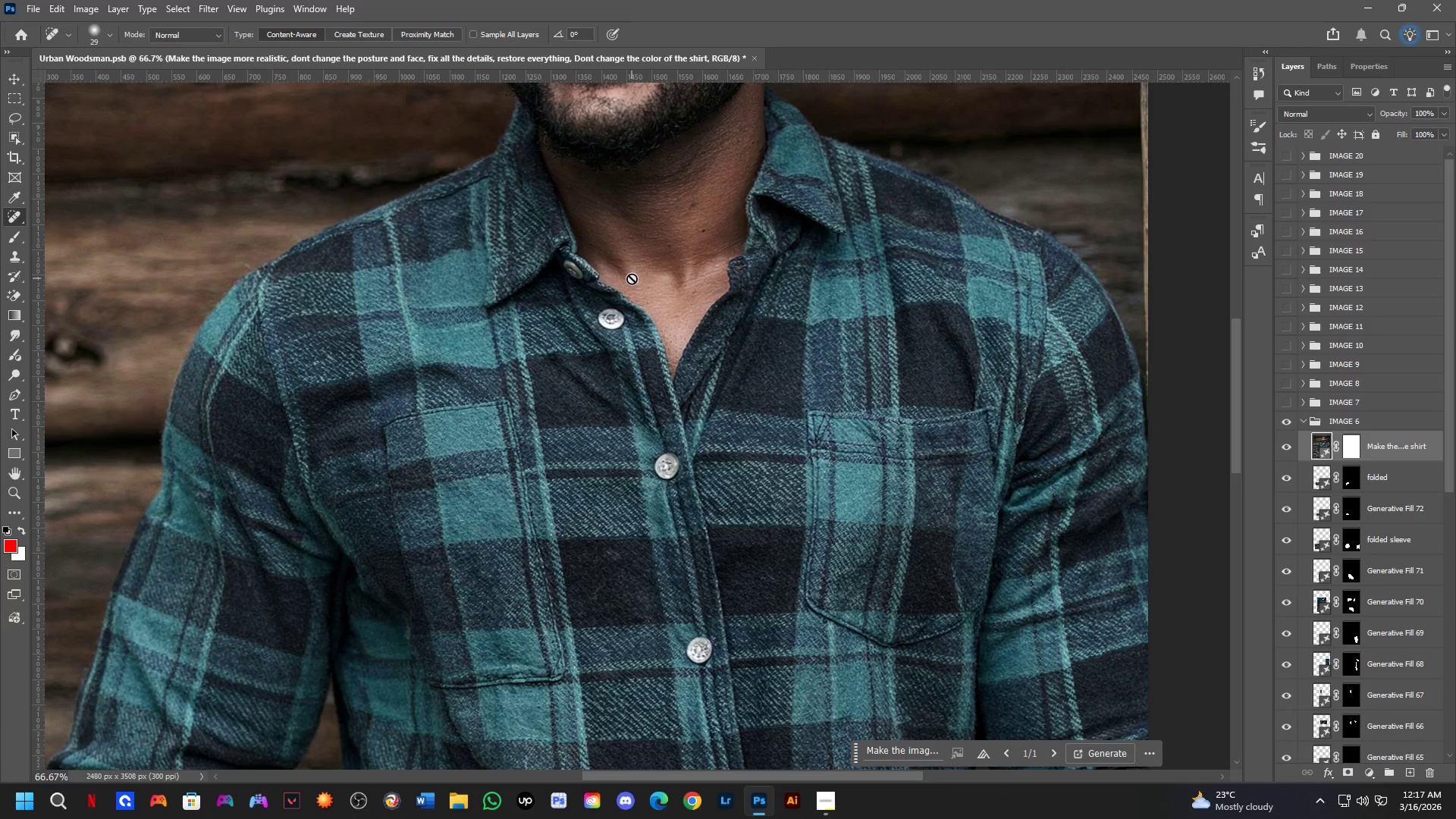 
left_click_drag(start_coordinate=[760, 471], to_coordinate=[640, 263])
 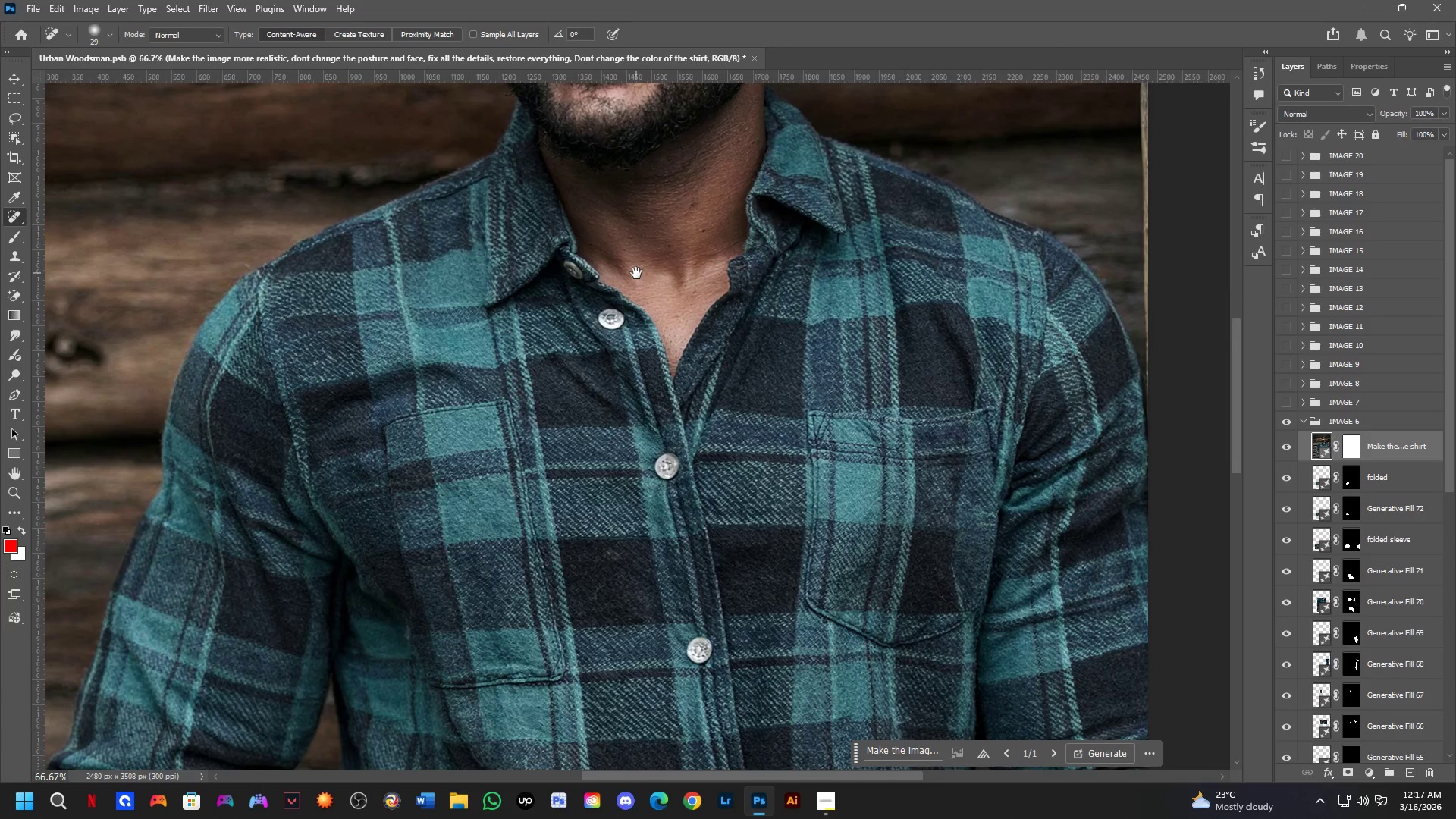 
scroll: coordinate [735, 251], scroll_direction: down, amount: 2.0
 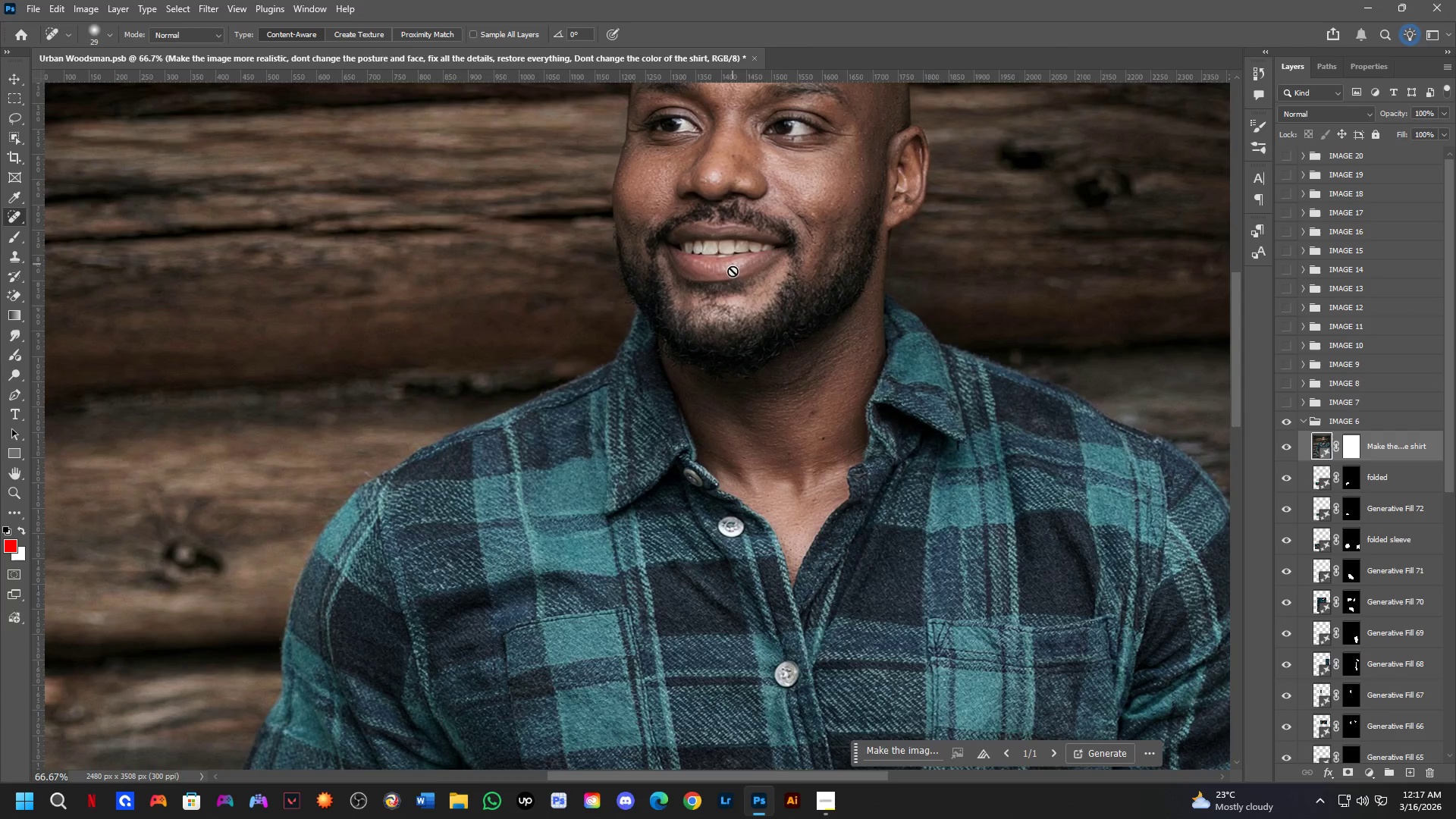 
hold_key(key=Space, duration=2.27)
 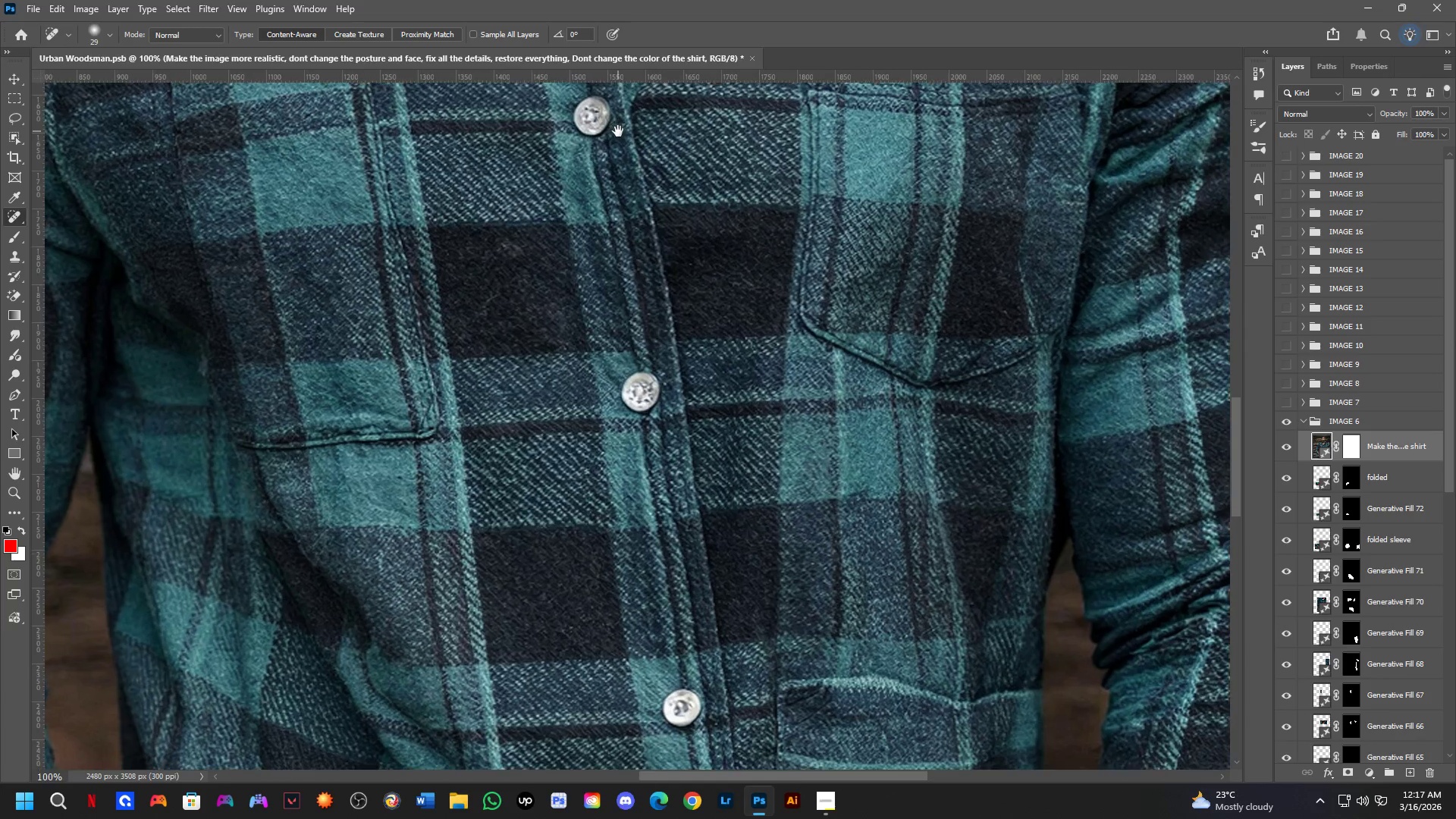 
scroll: coordinate [630, 295], scroll_direction: down, amount: 1.0
 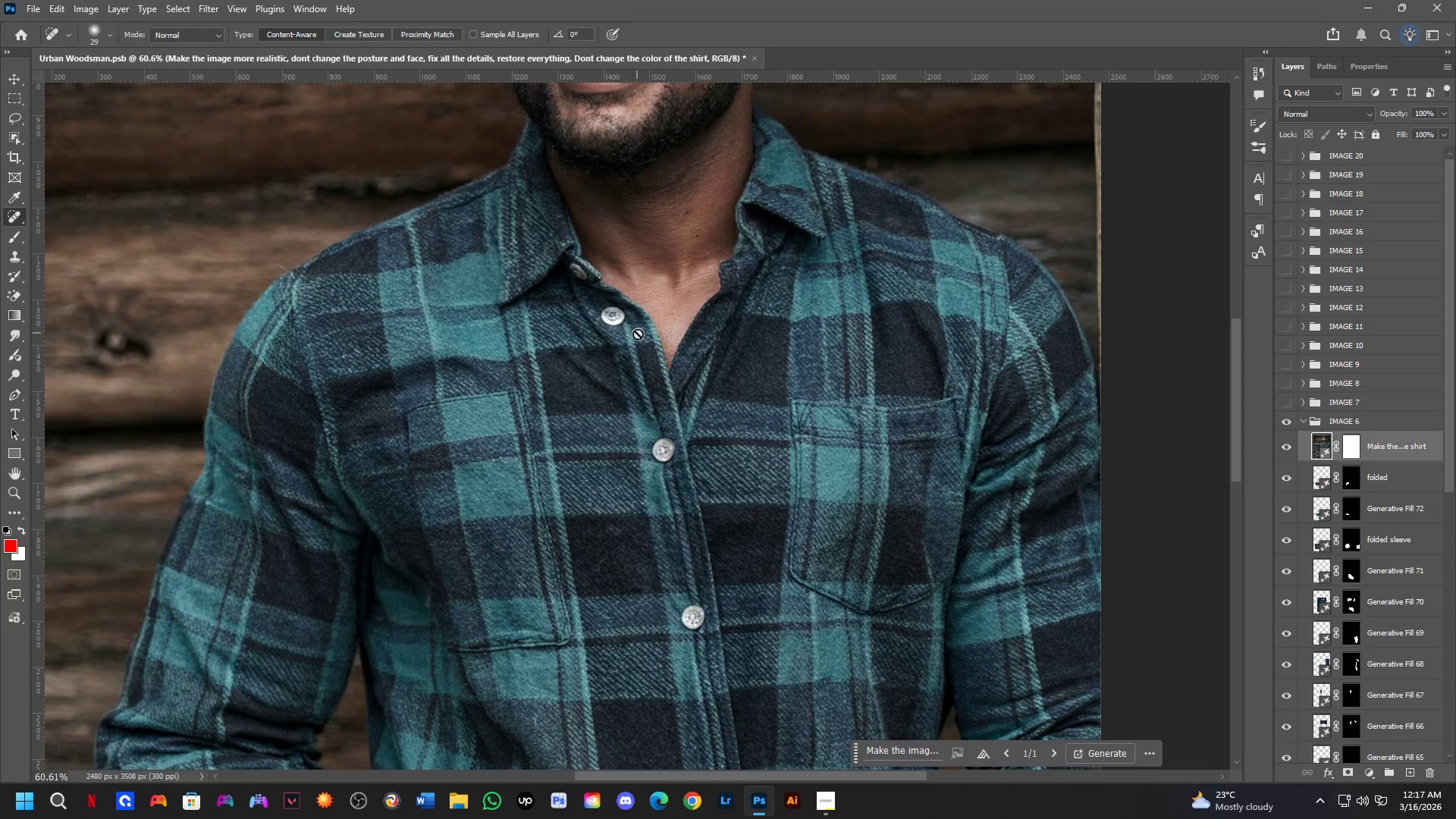 
key(Shift+ShiftLeft)
 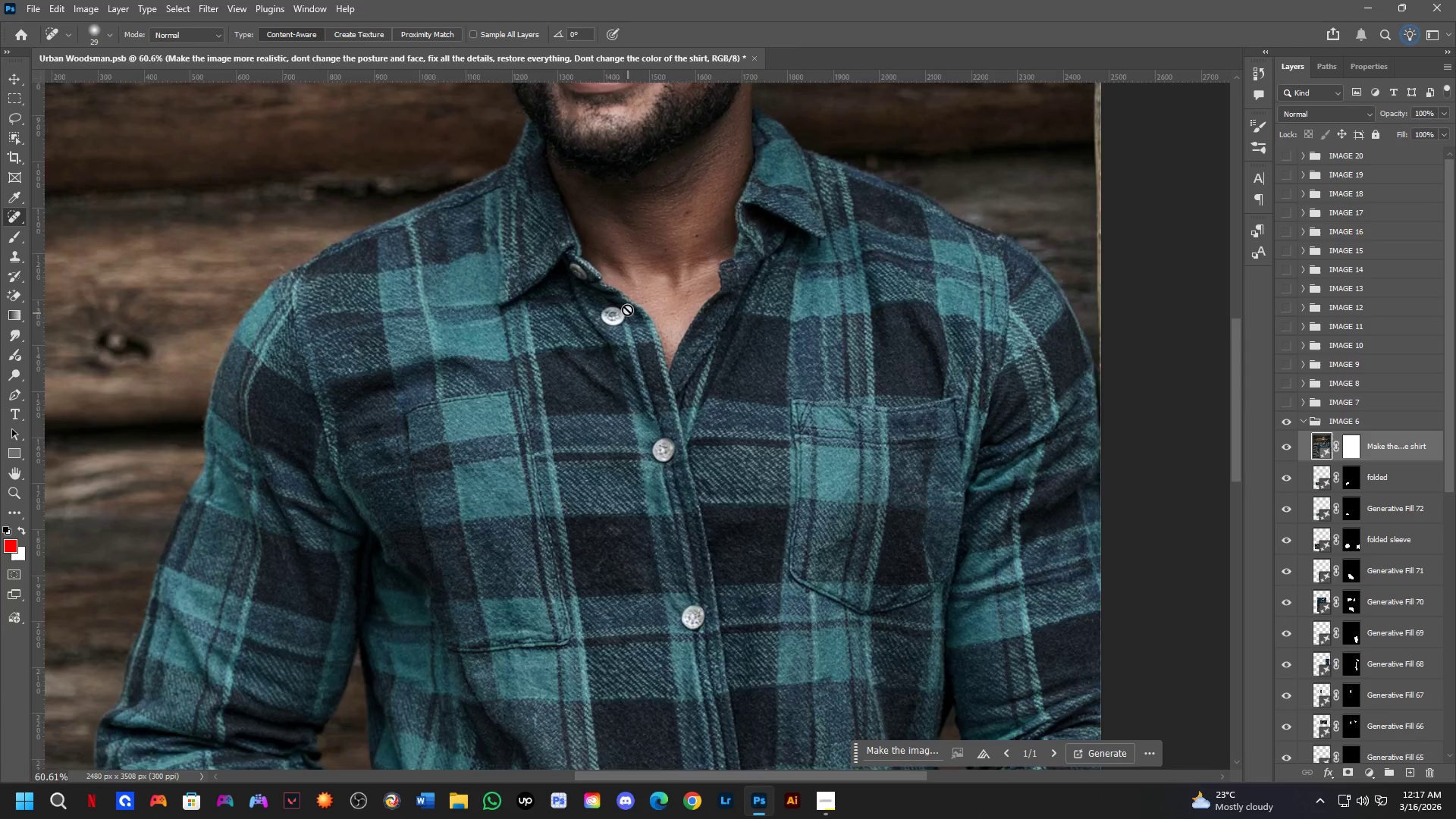 
scroll: coordinate [624, 303], scroll_direction: up, amount: 2.0
 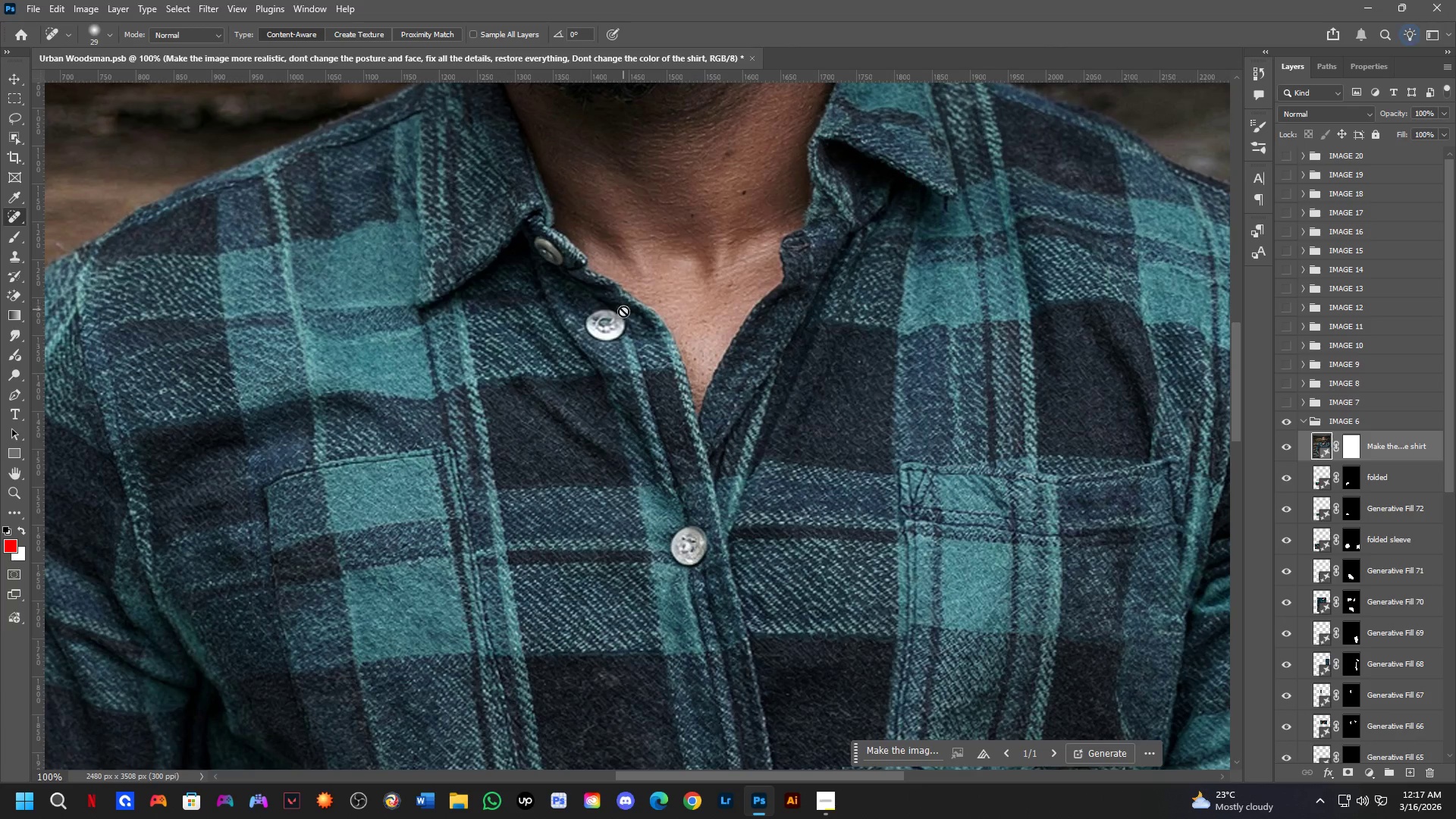 
hold_key(key=Space, duration=1.5)
 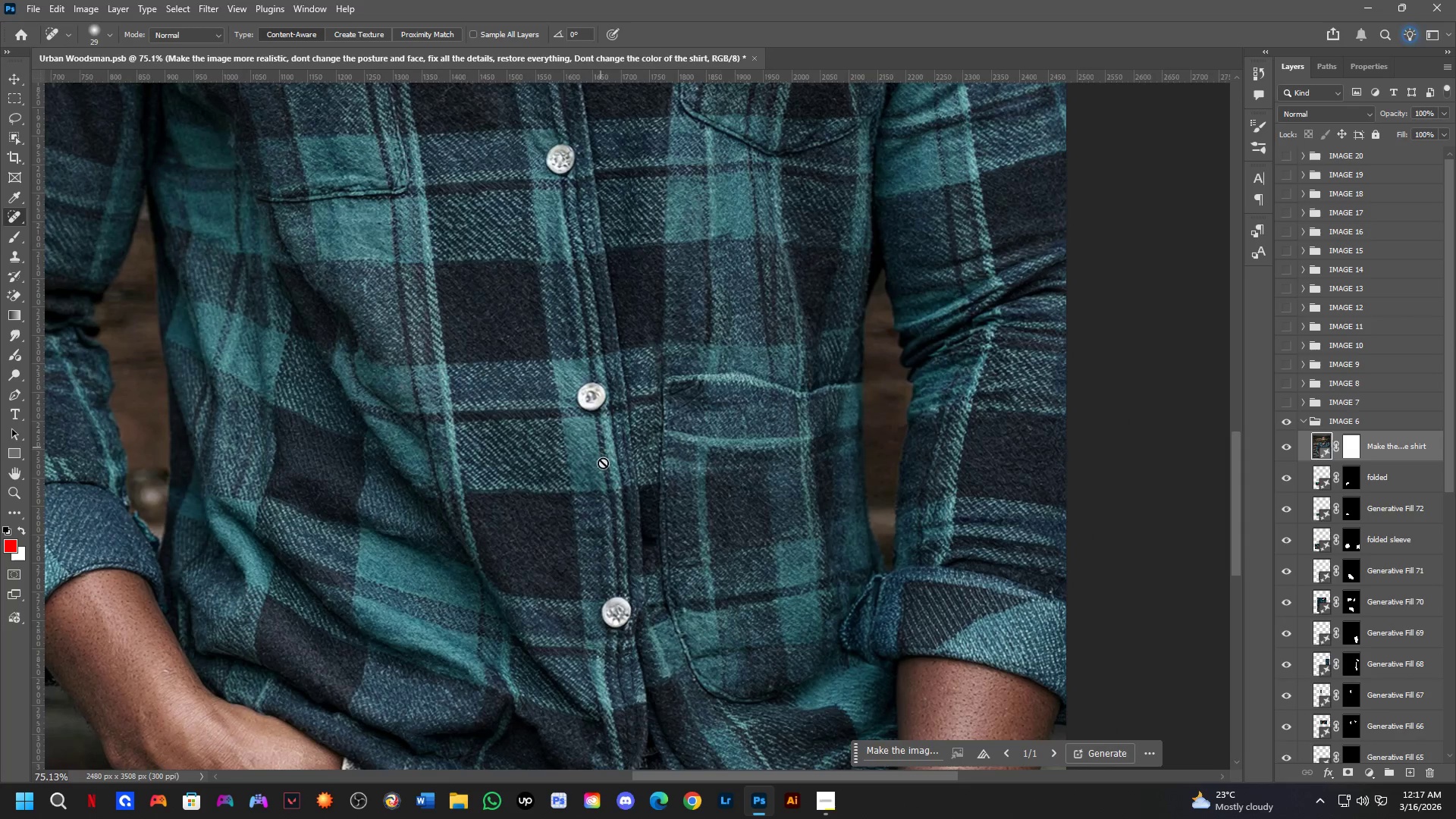 
left_click_drag(start_coordinate=[715, 561], to_coordinate=[618, 131])
 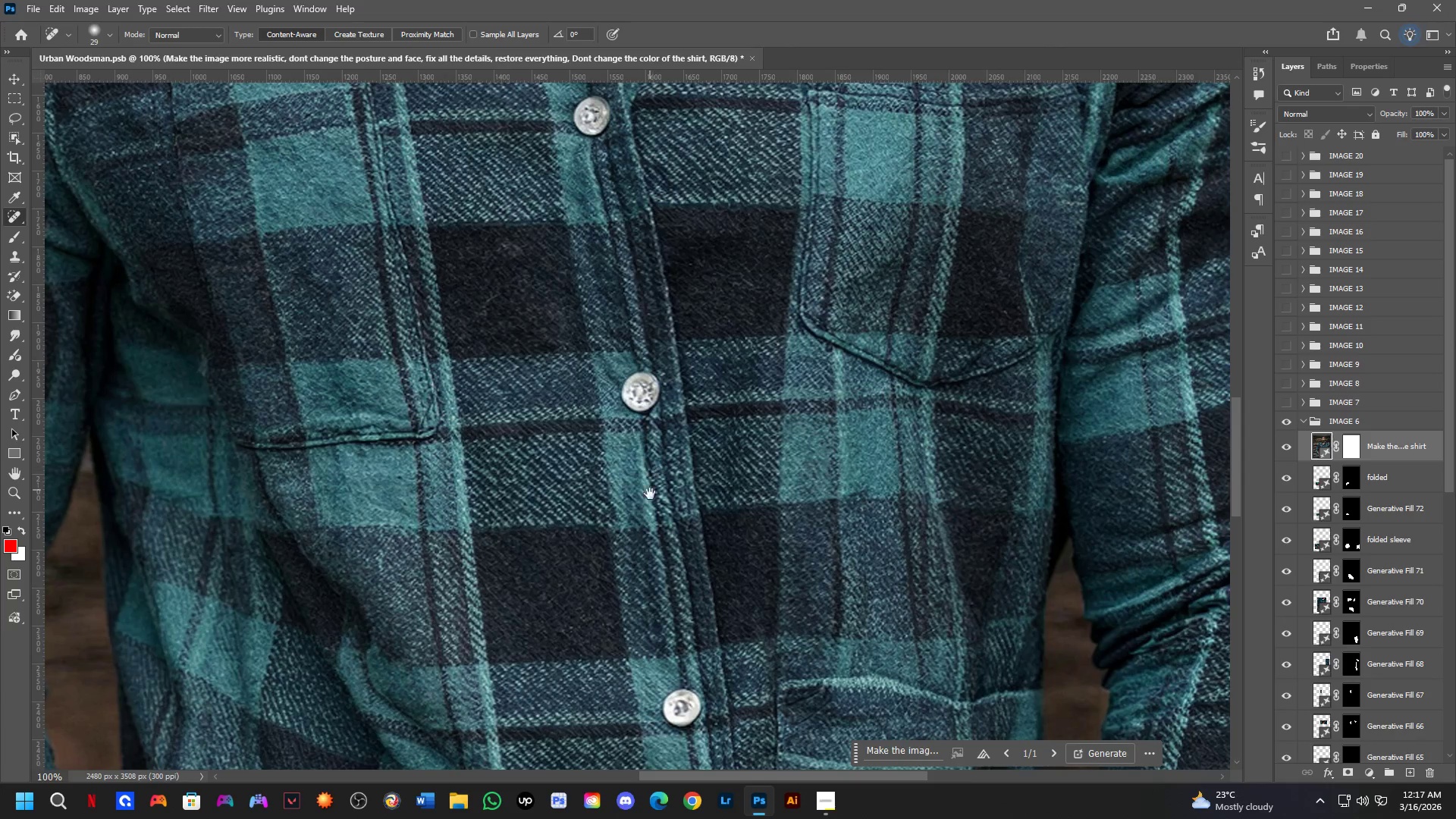 
left_click_drag(start_coordinate=[648, 508], to_coordinate=[566, 240])
 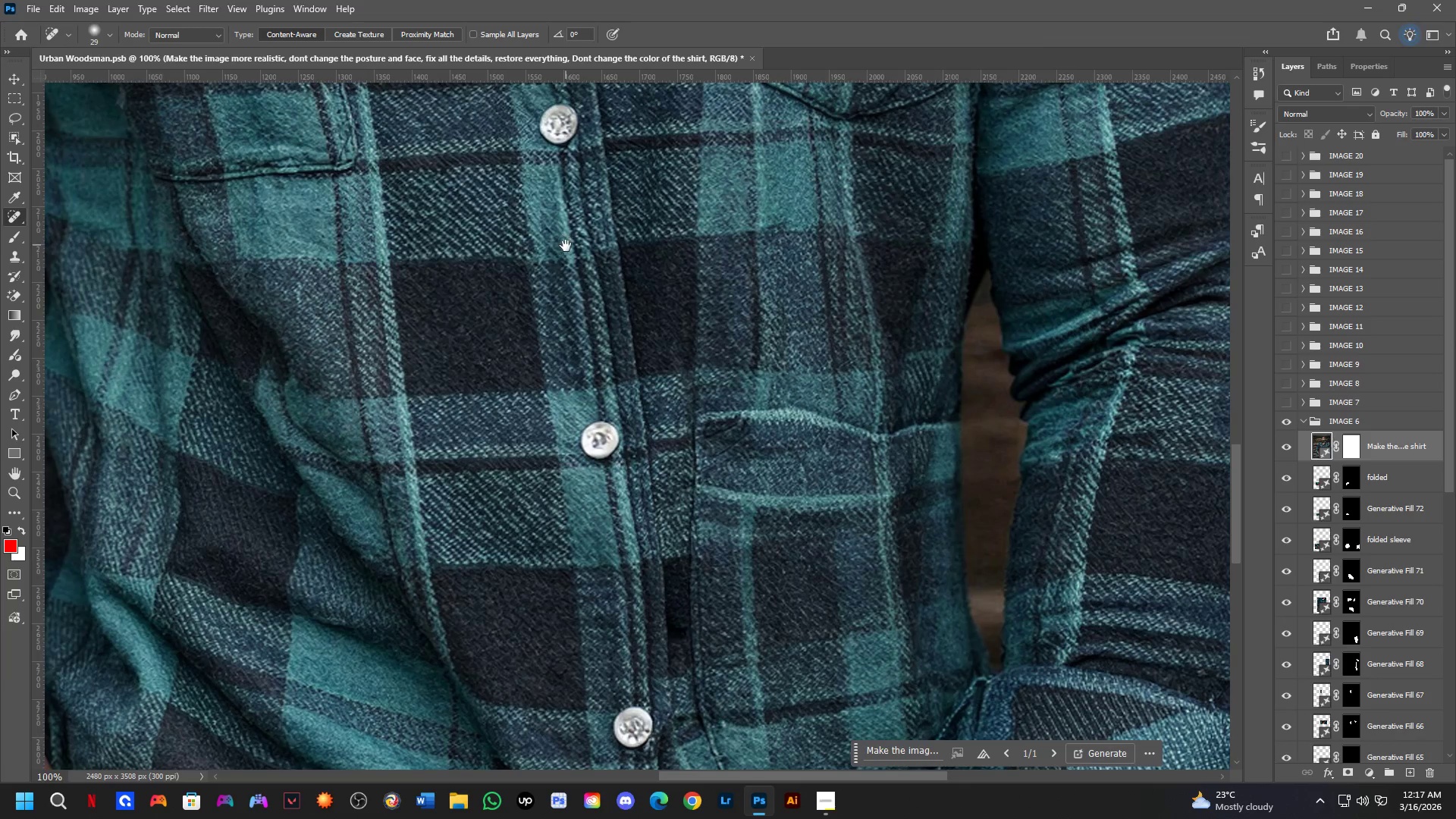 
key(Space)
 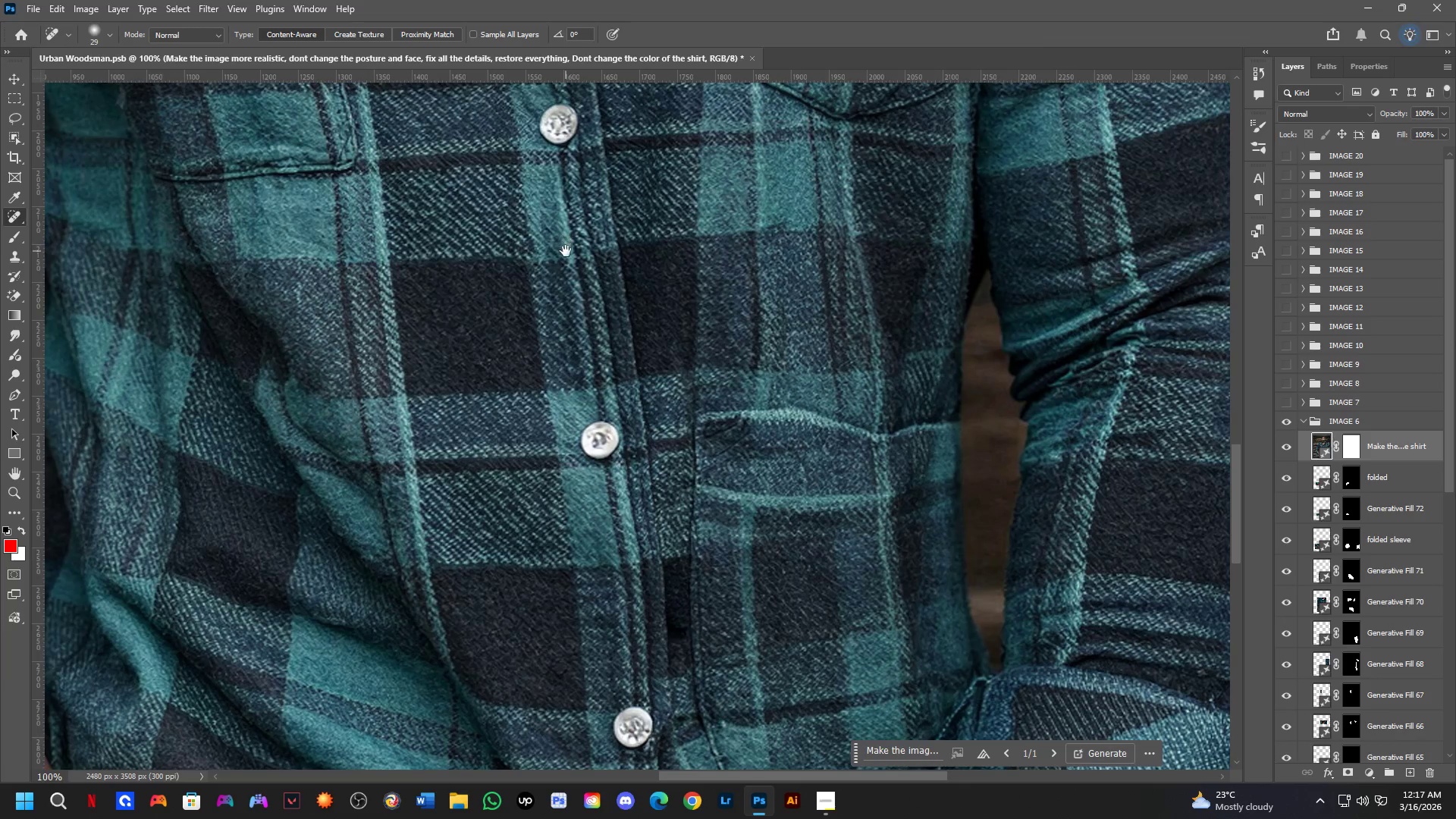 
key(Space)
 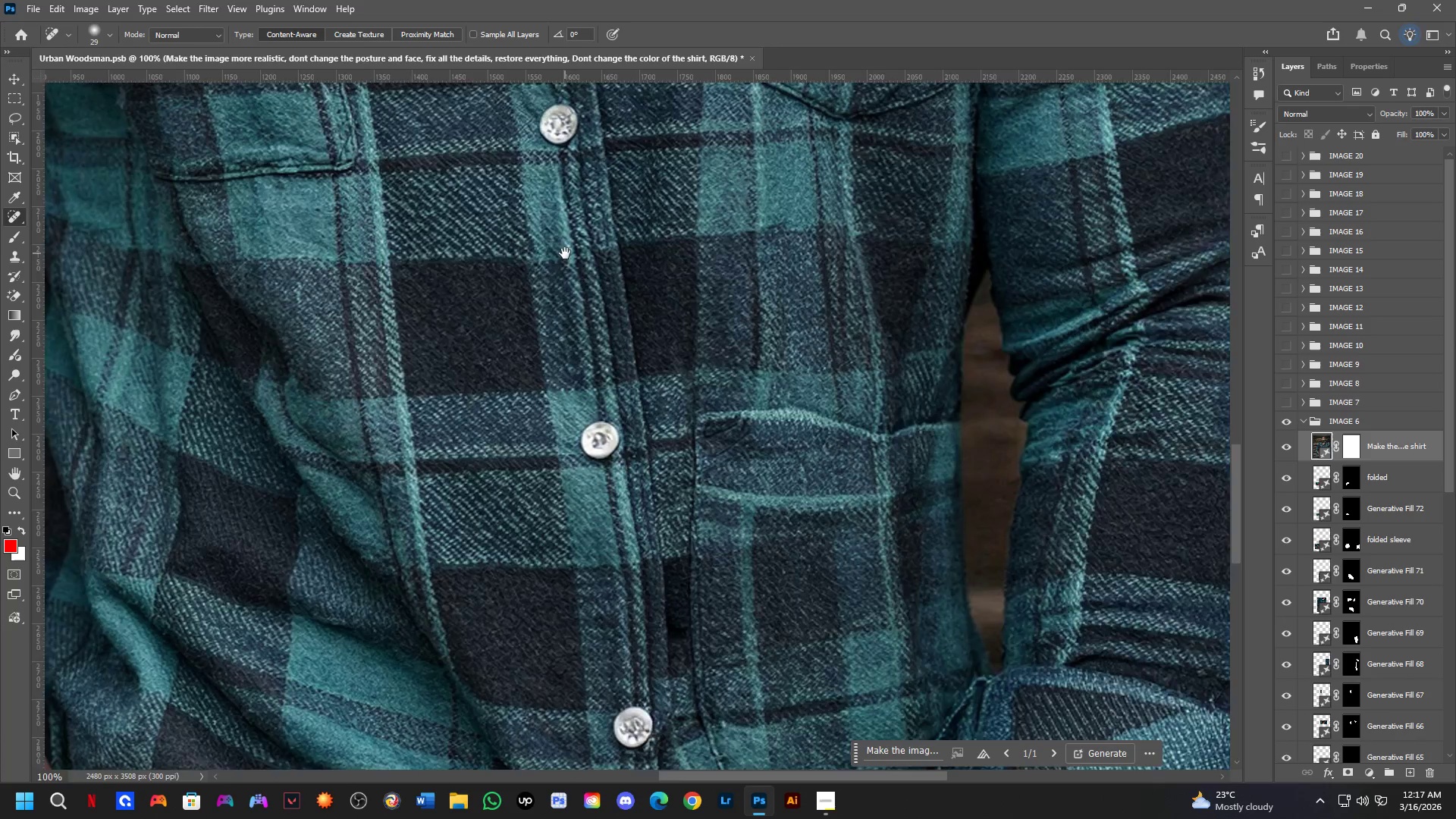 
key(Space)
 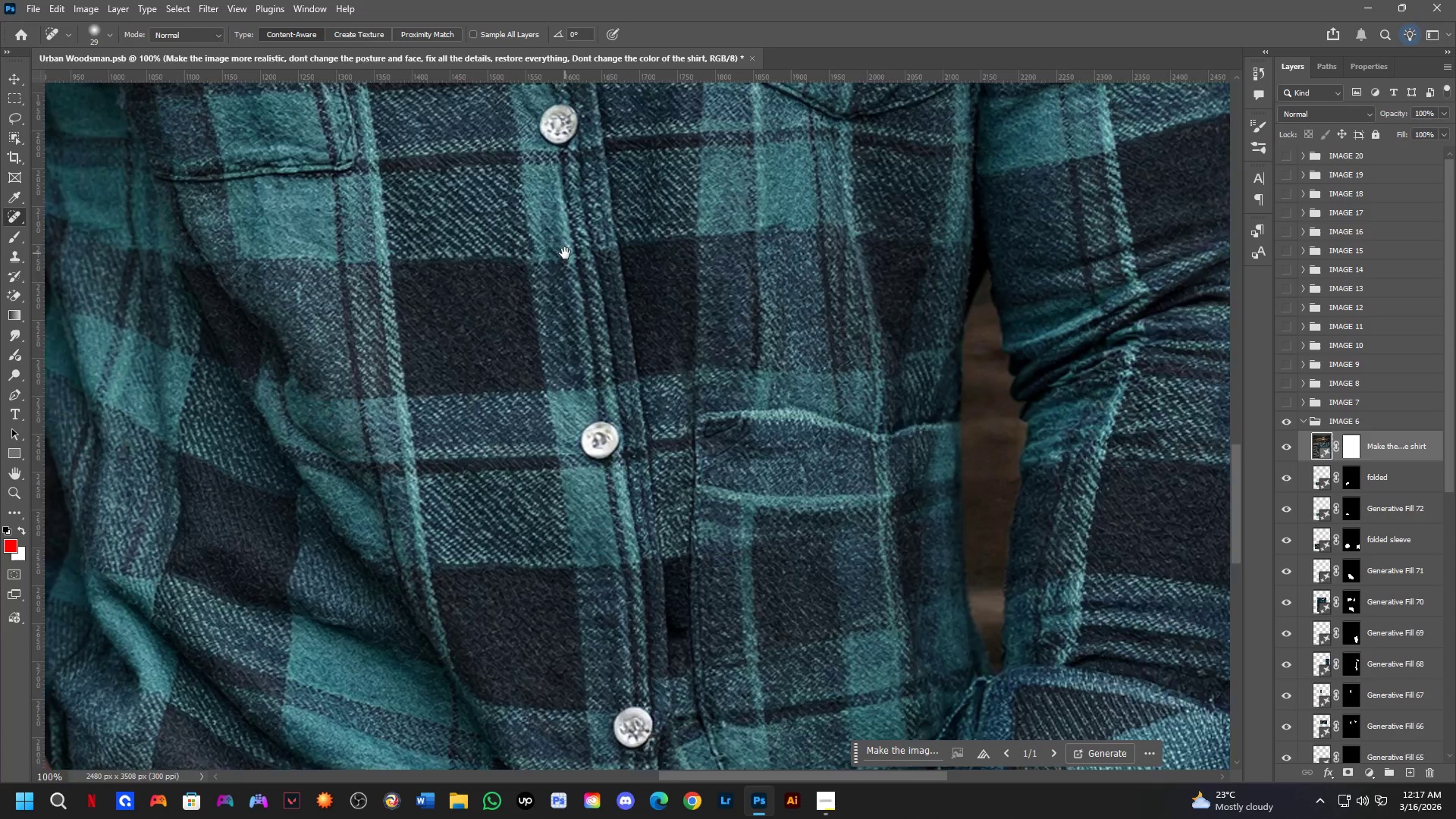 
key(Space)
 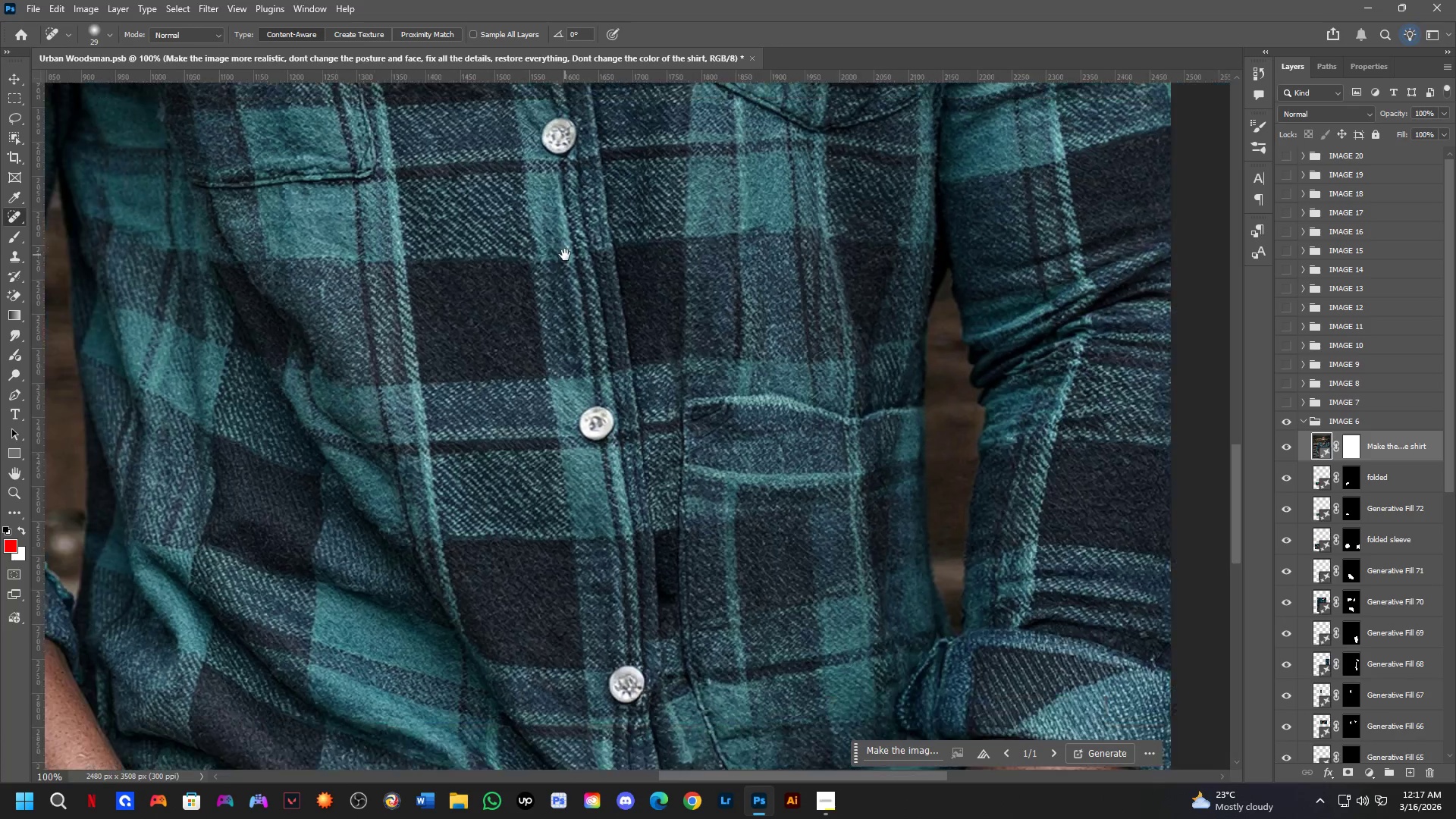 
key(Space)
 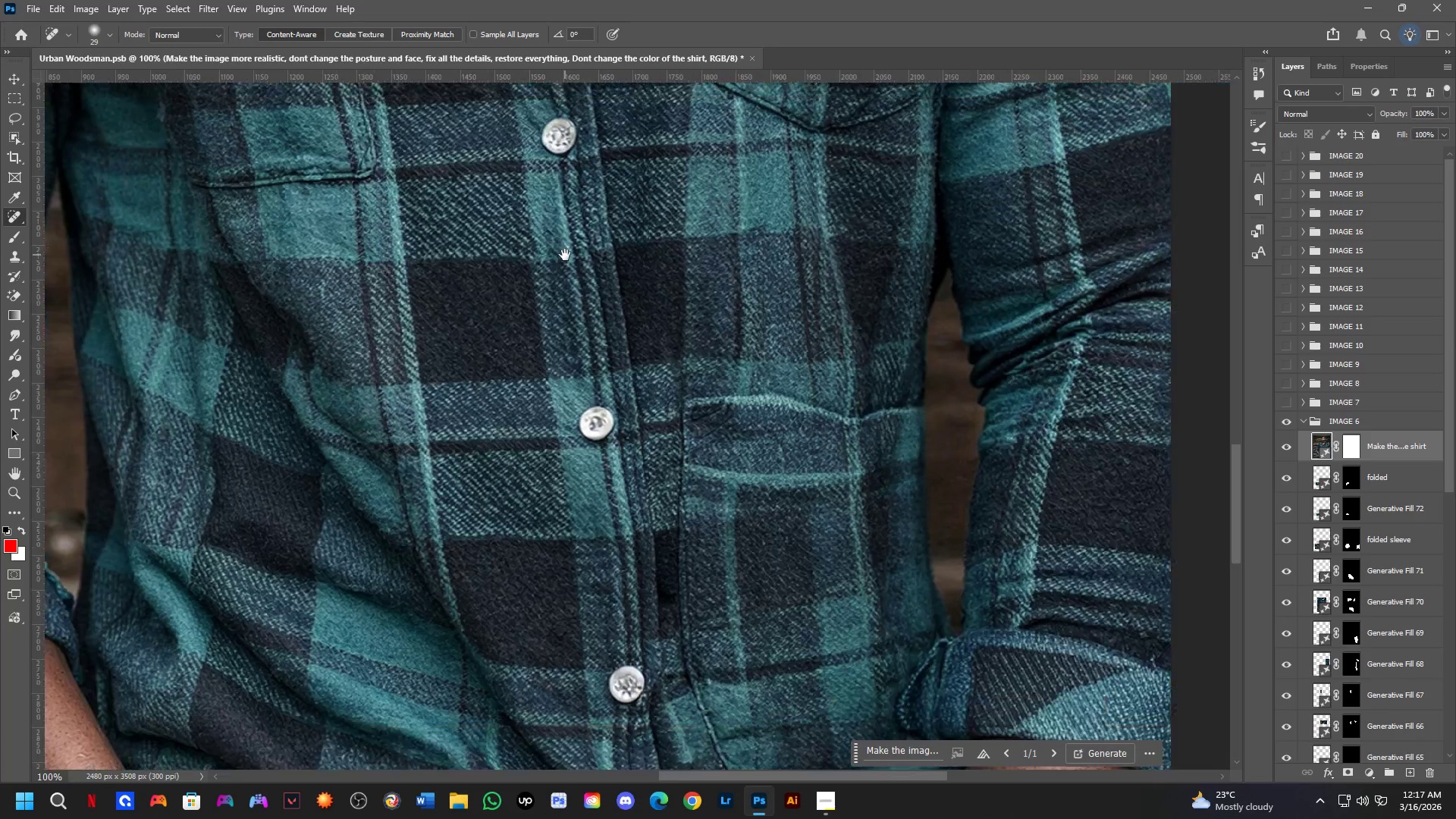 
key(Space)
 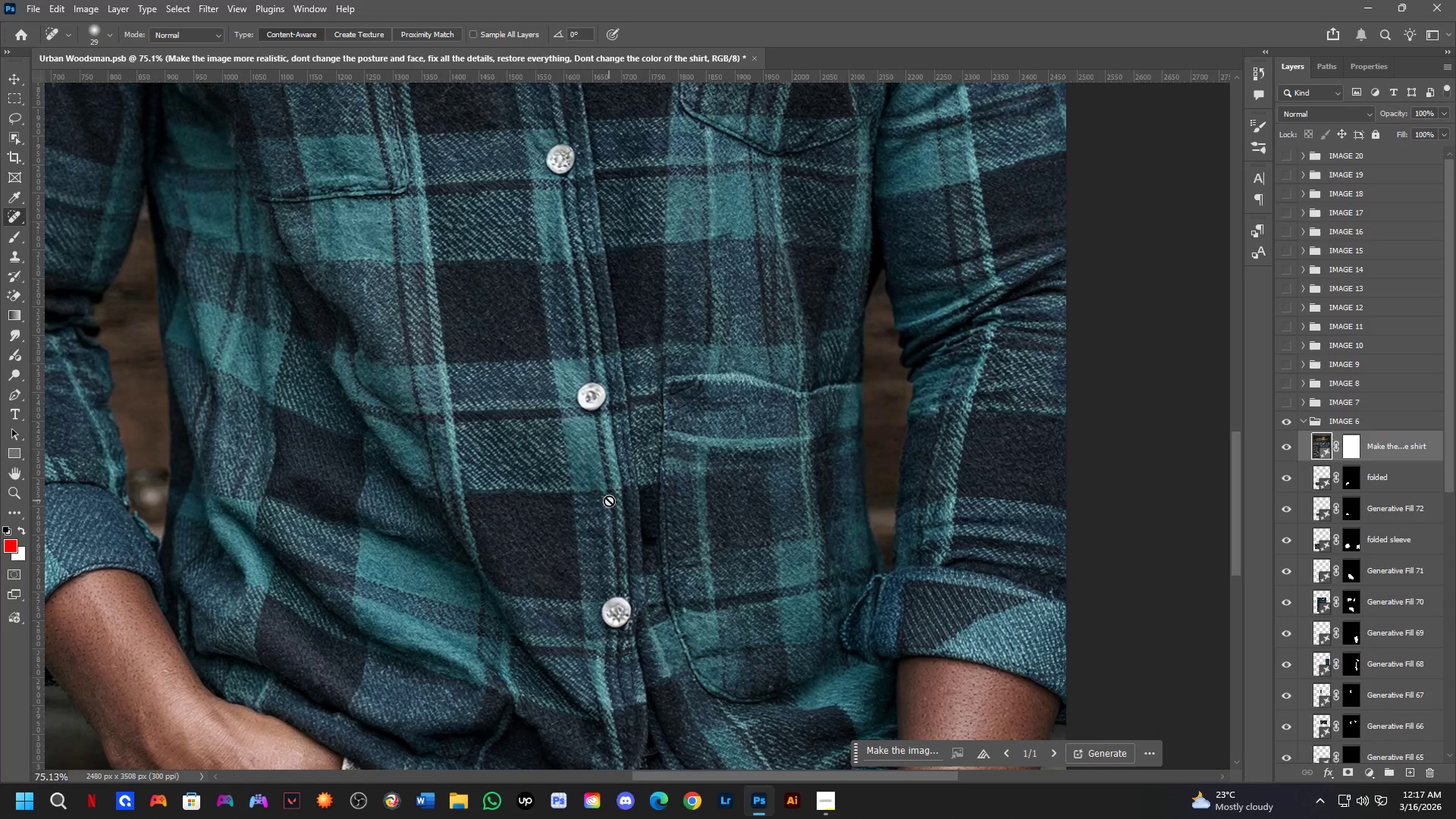 
scroll: coordinate [567, 281], scroll_direction: down, amount: 3.0
 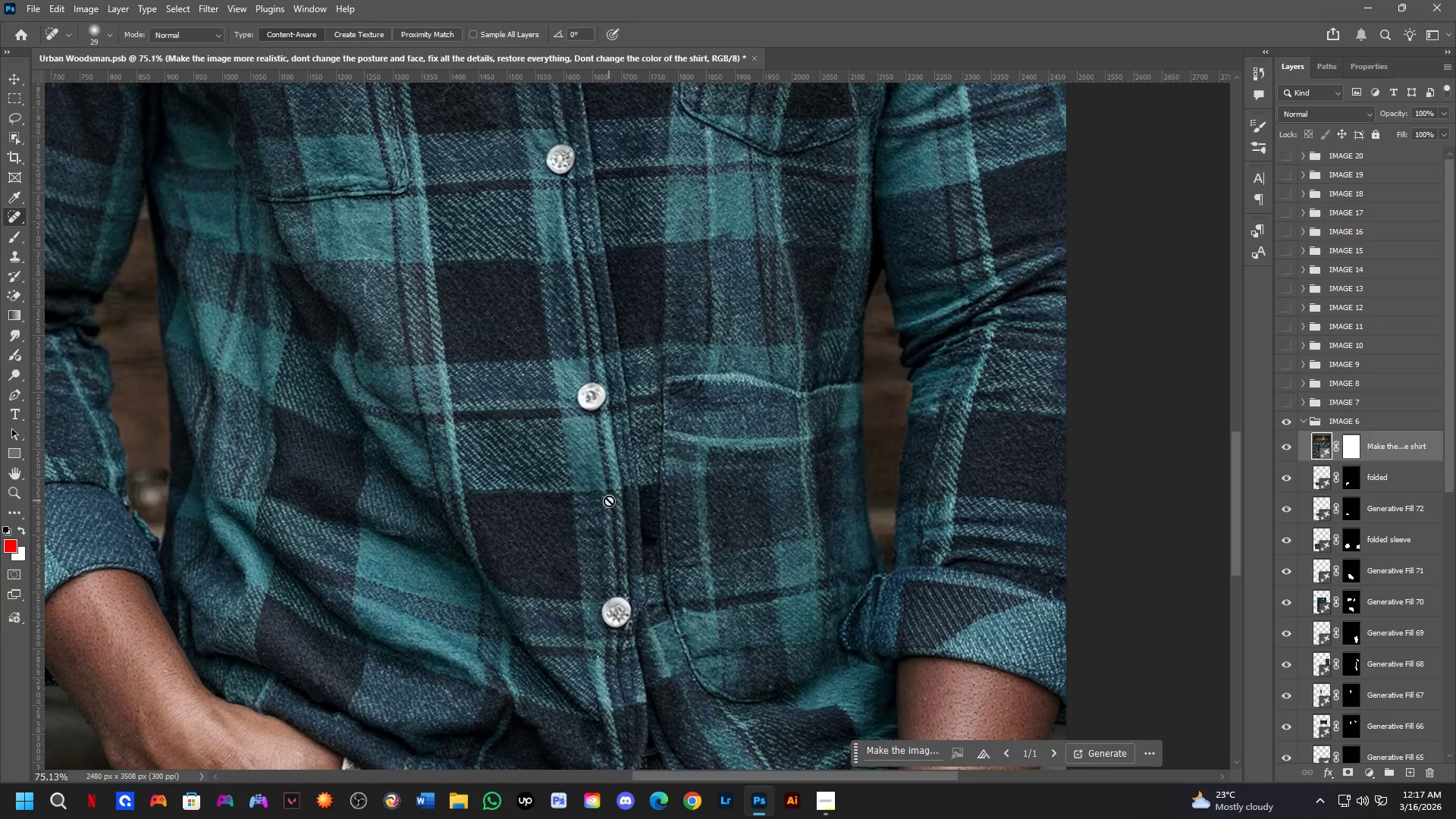 
hold_key(key=Space, duration=1.5)
 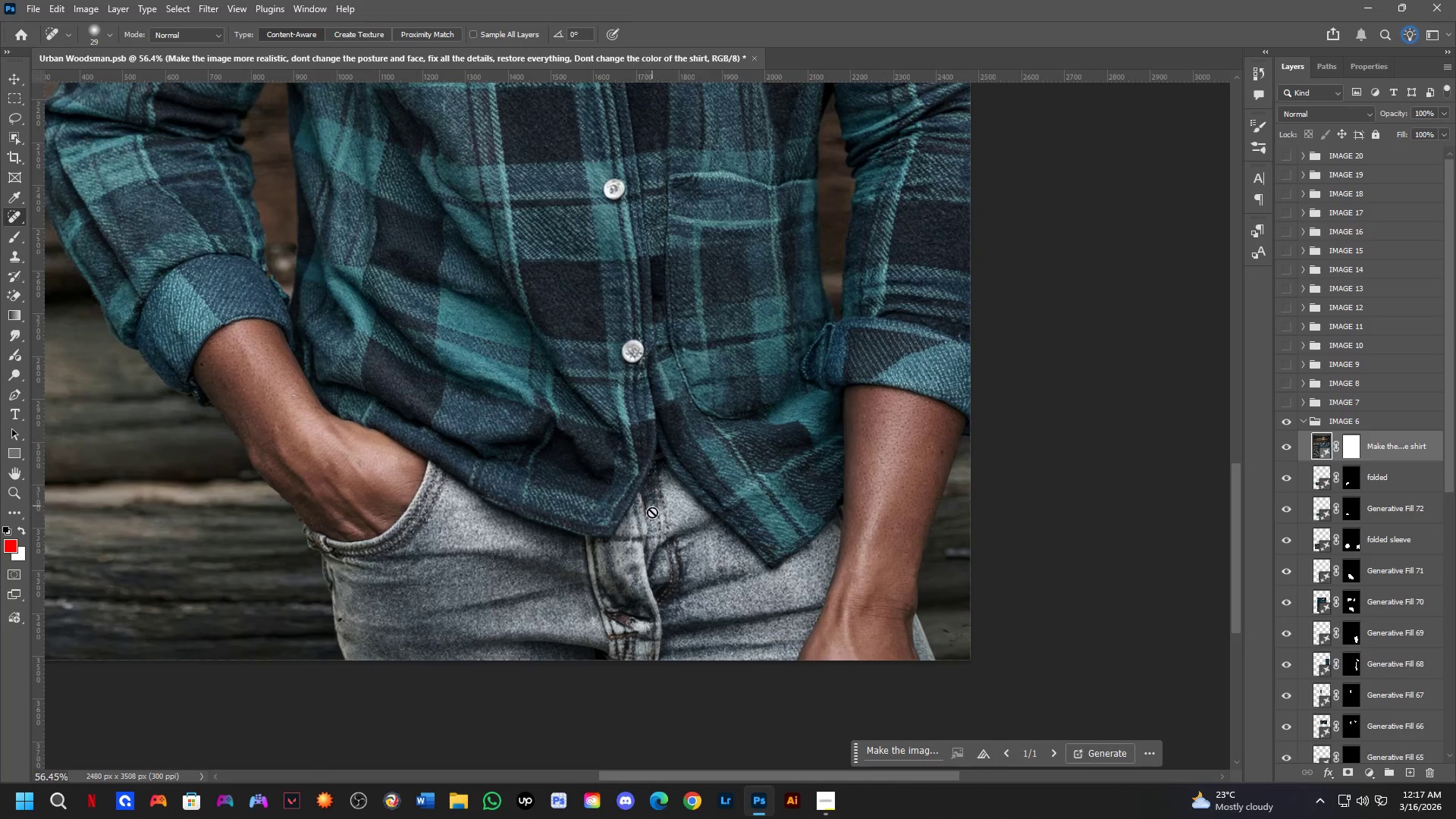 
left_click_drag(start_coordinate=[617, 583], to_coordinate=[635, 350])
 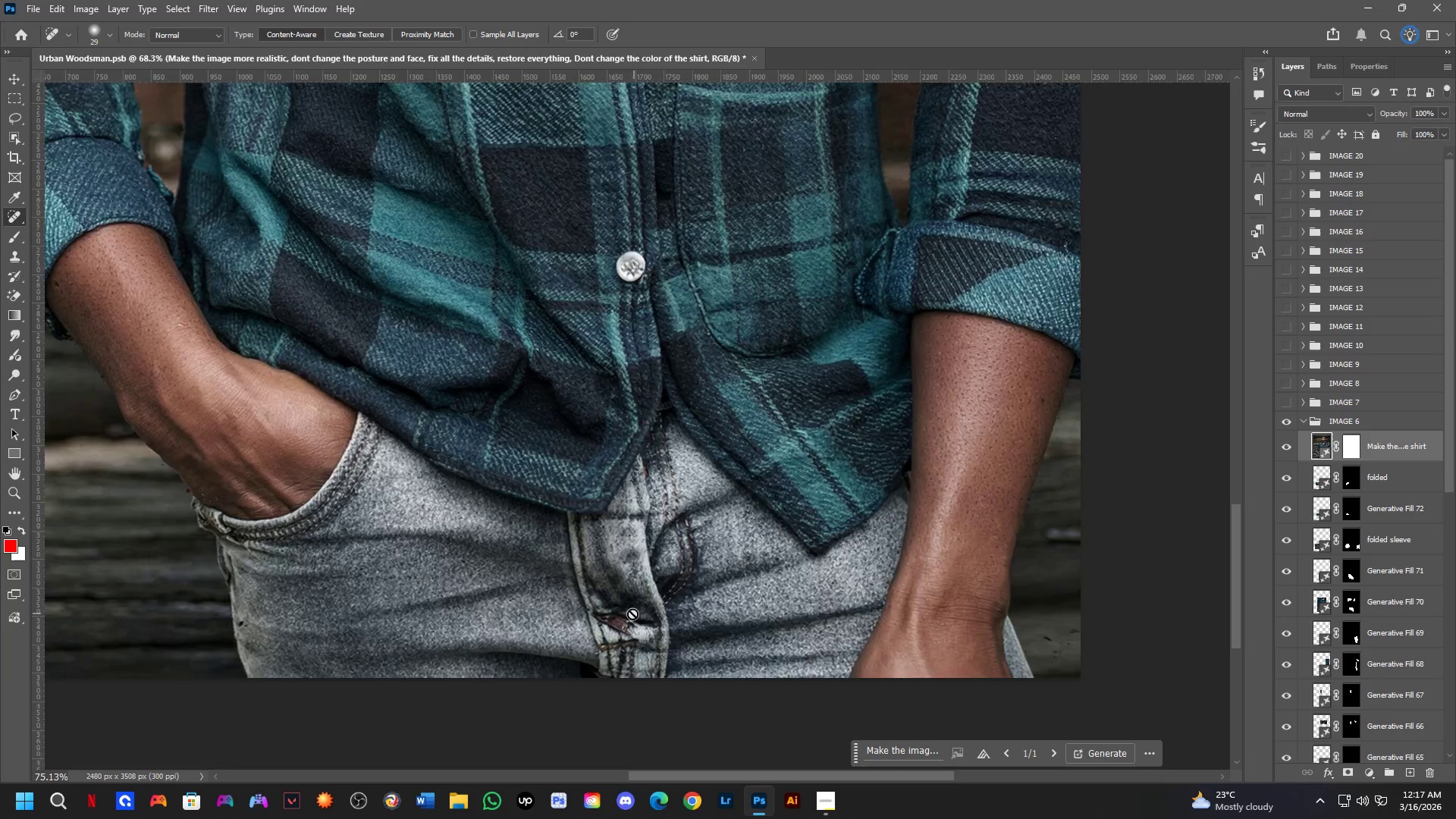 
scroll: coordinate [609, 500], scroll_direction: down, amount: 3.0
 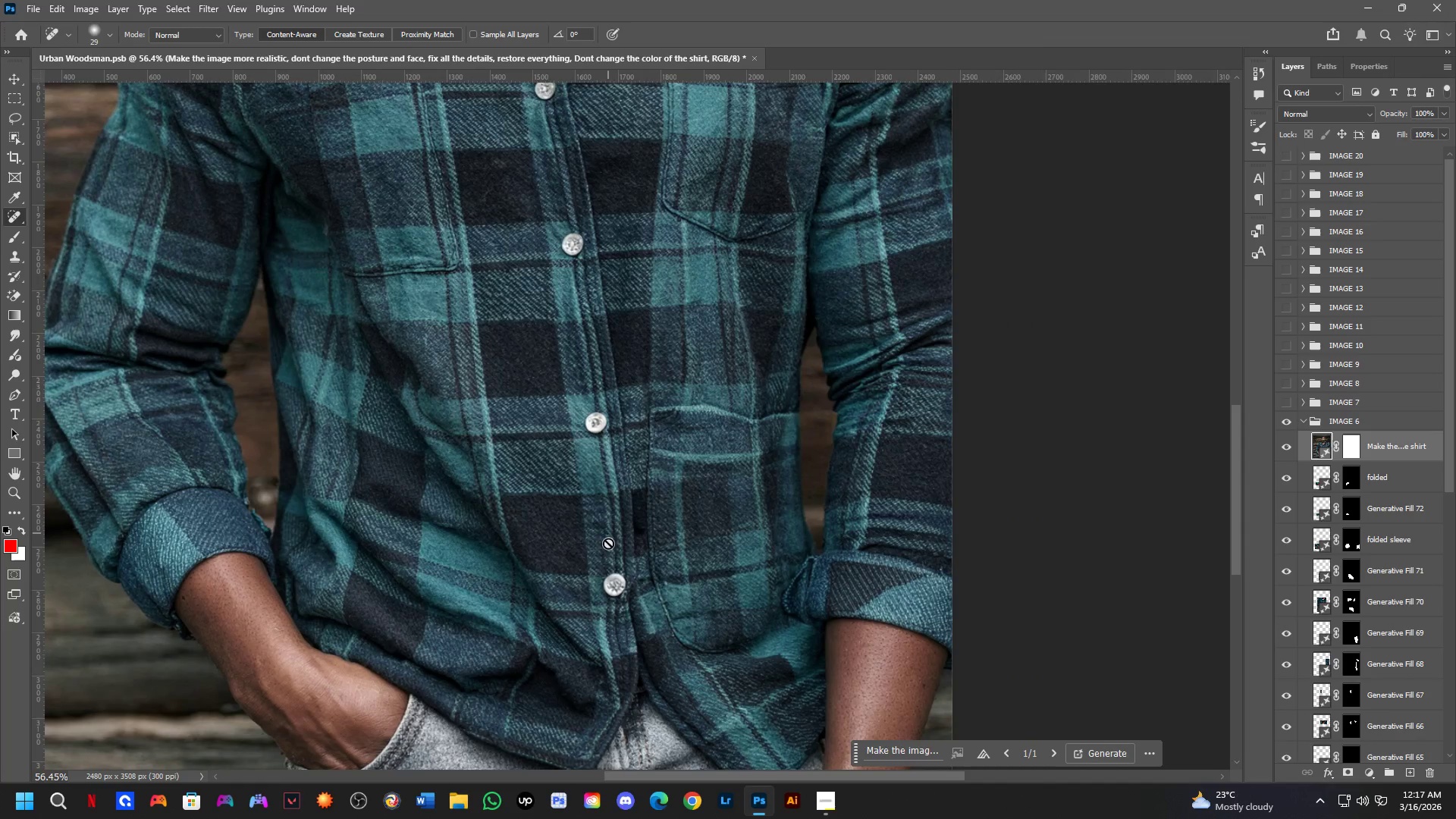 
key(Space)
 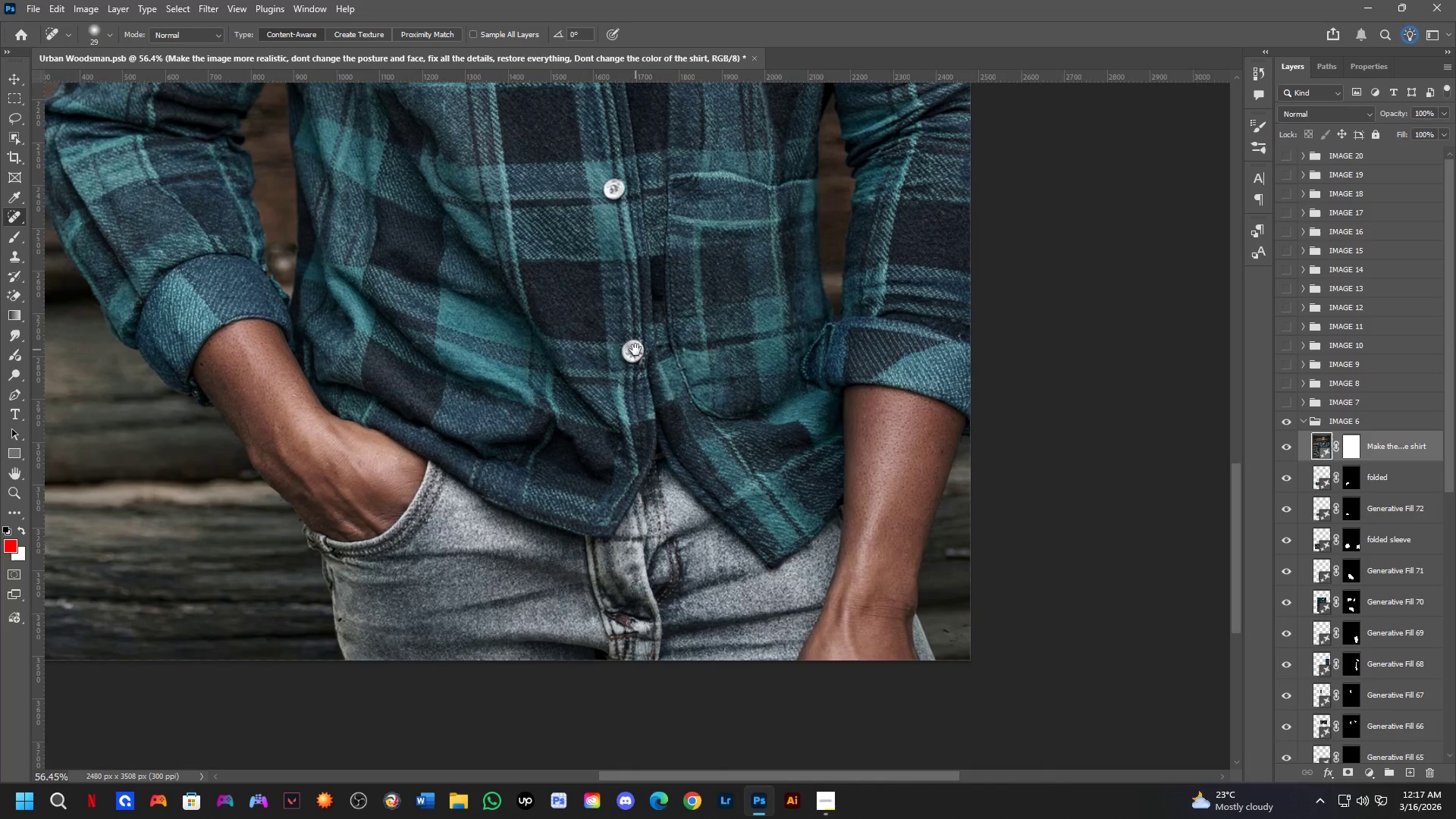 
key(Space)
 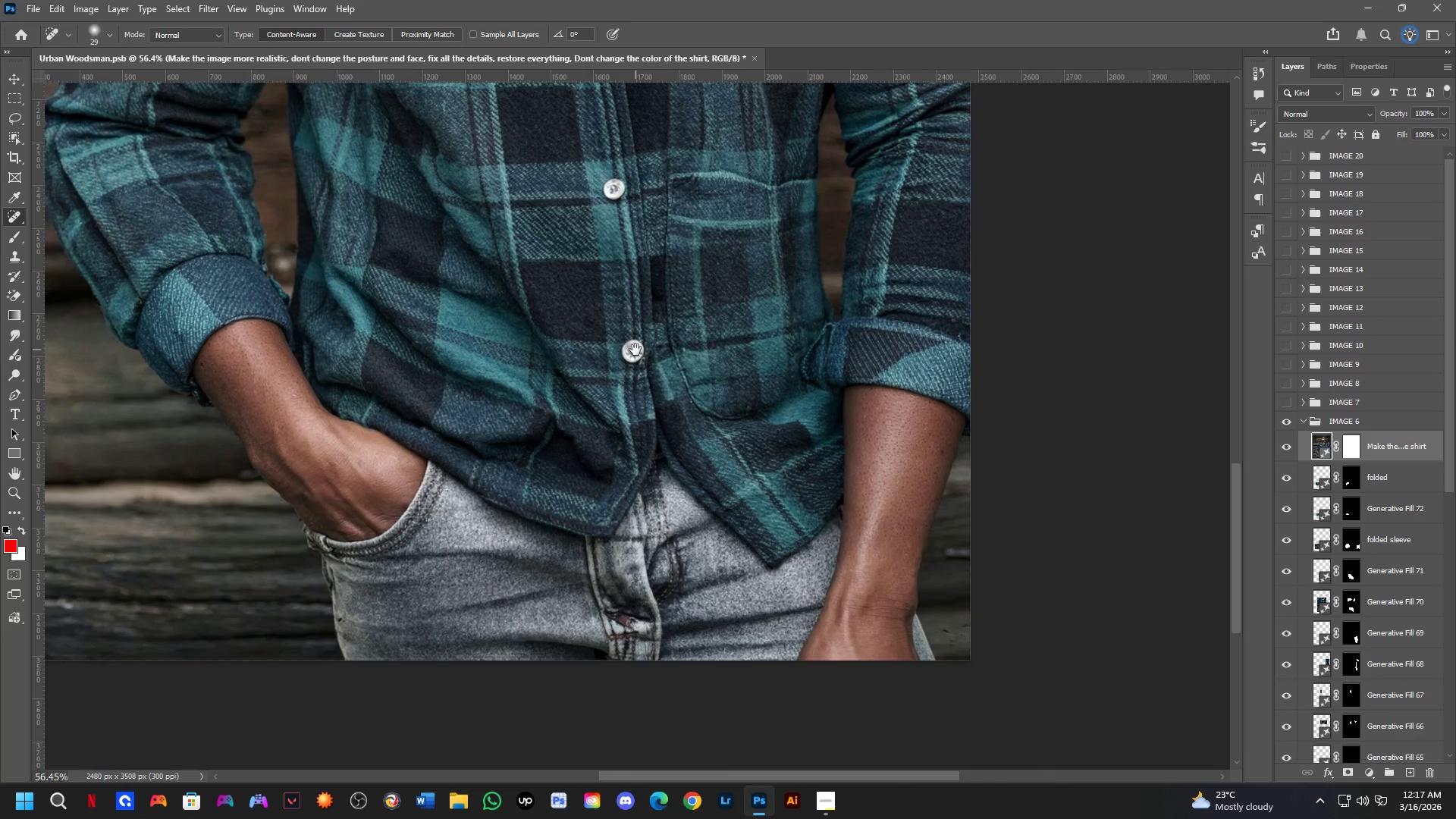 
key(Space)
 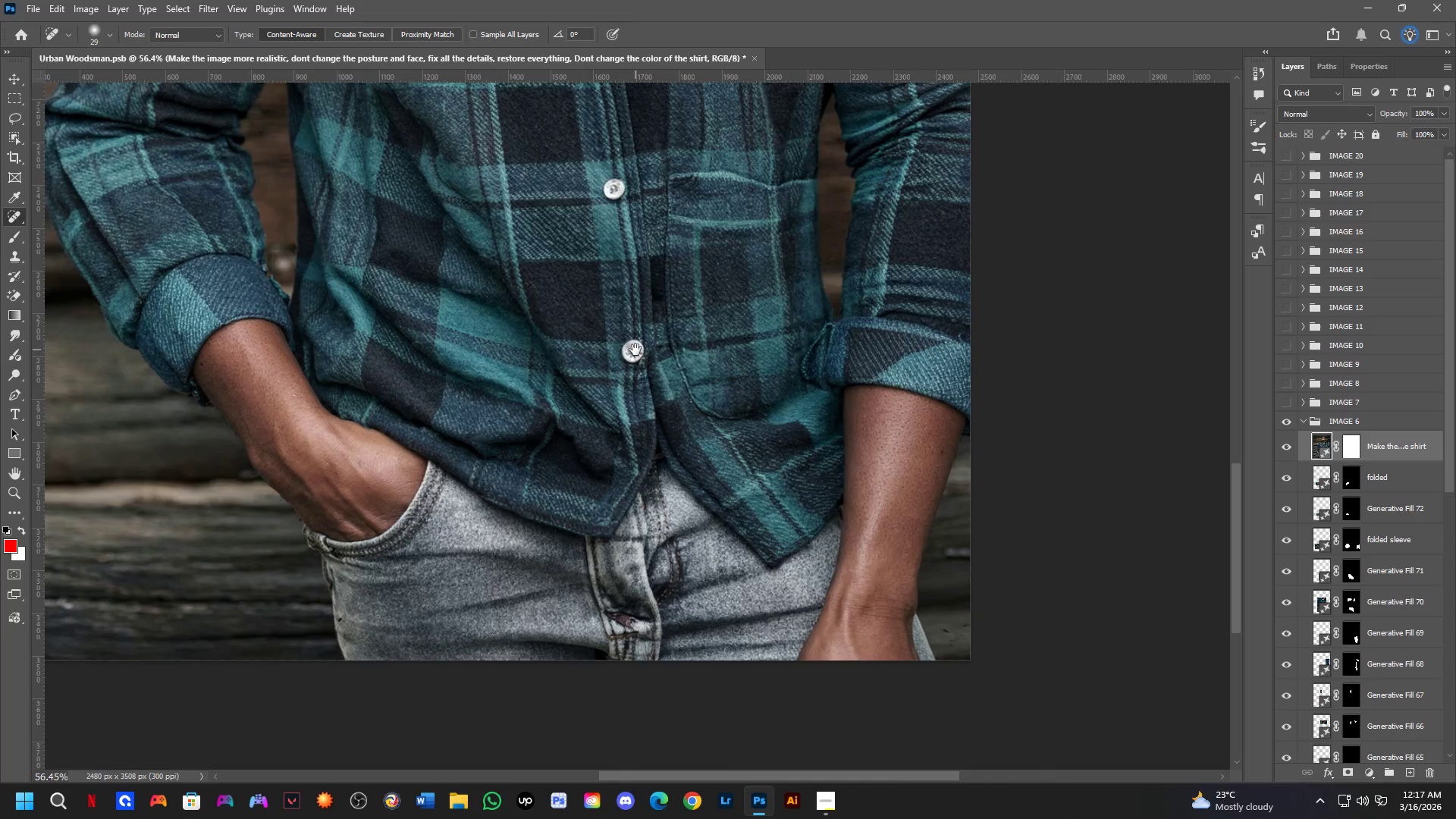 
key(Space)
 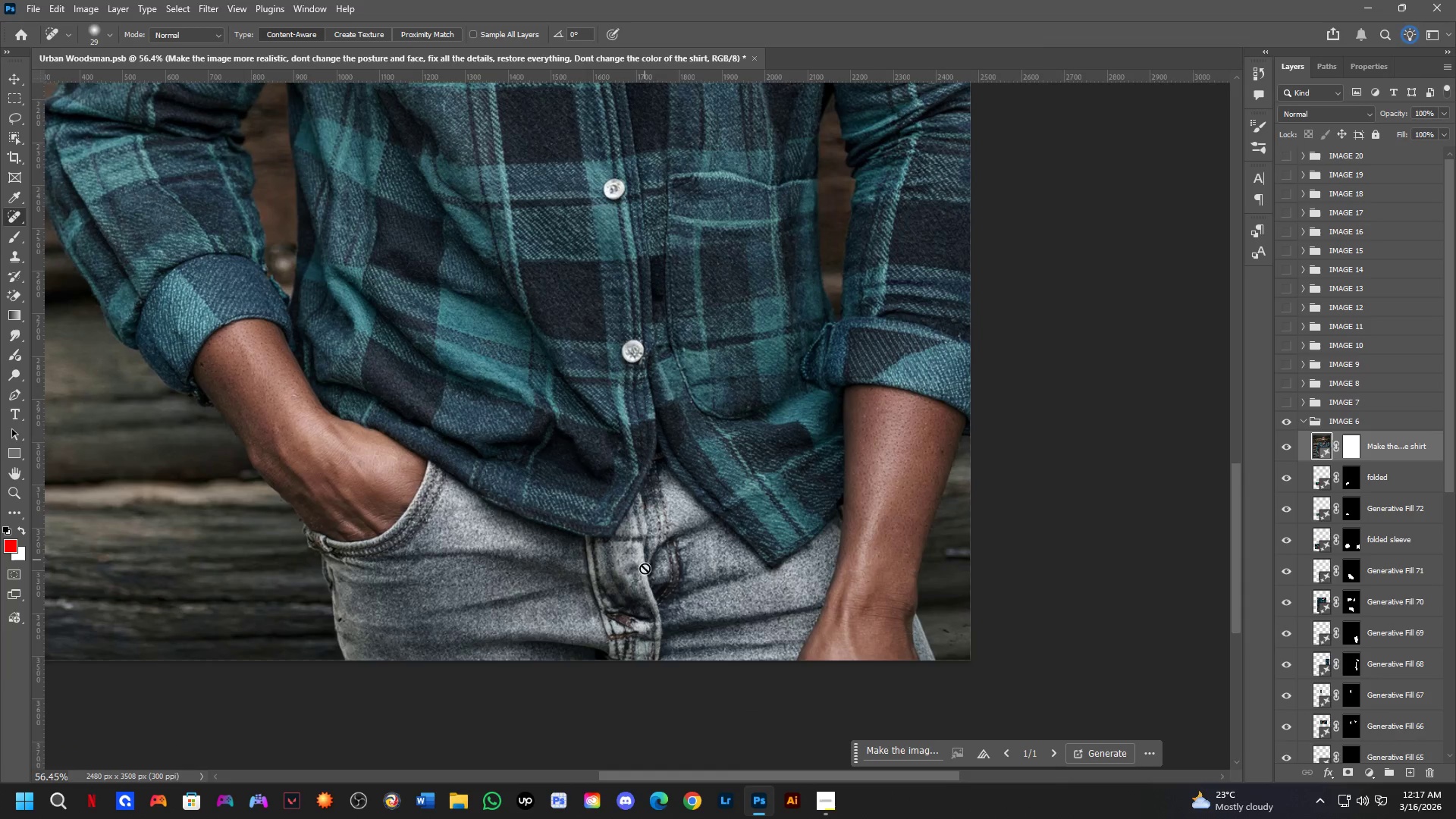 
key(L)
 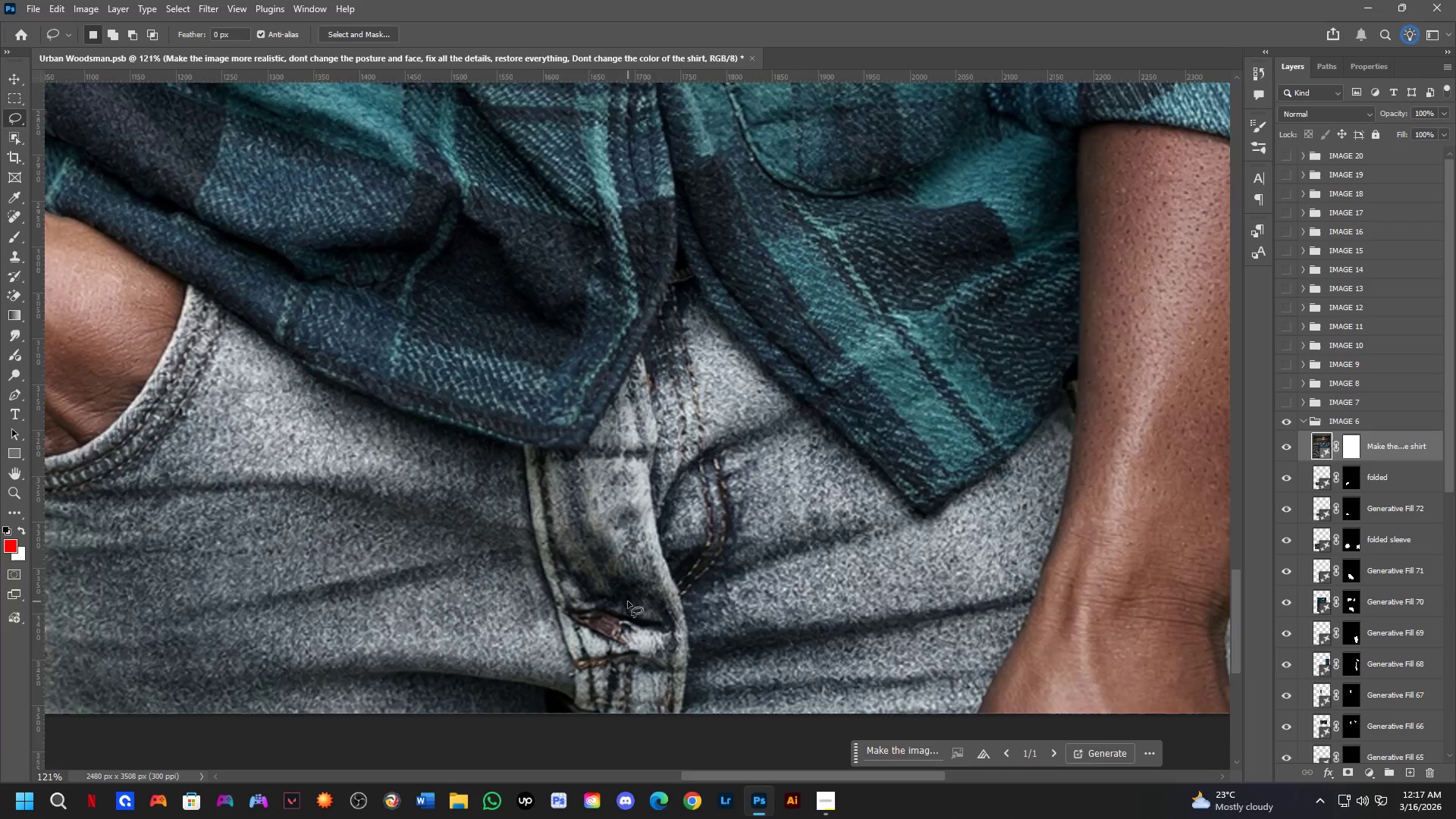 
scroll: coordinate [640, 619], scroll_direction: up, amount: 8.0
 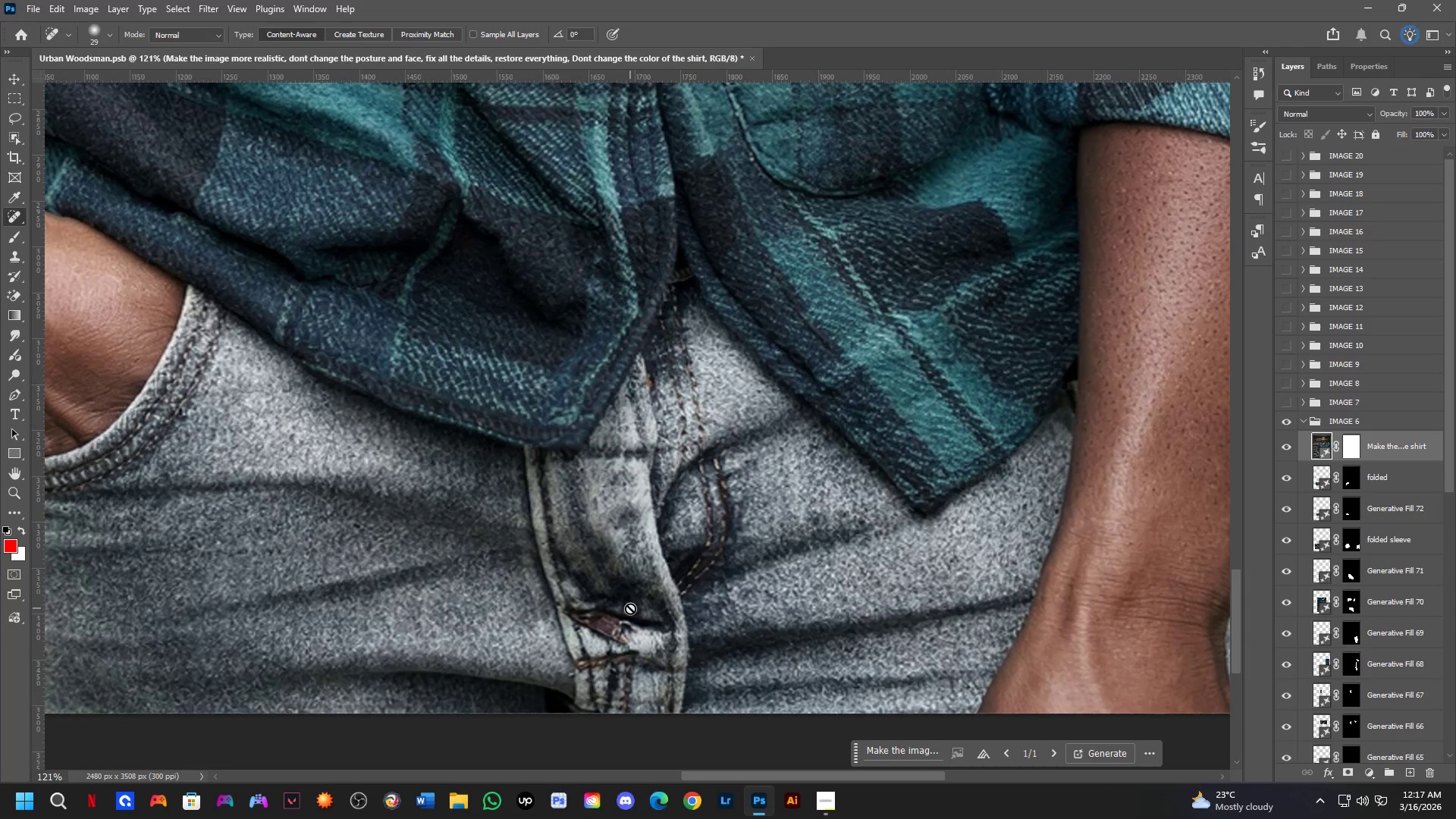 
left_click_drag(start_coordinate=[611, 581], to_coordinate=[649, 580])
 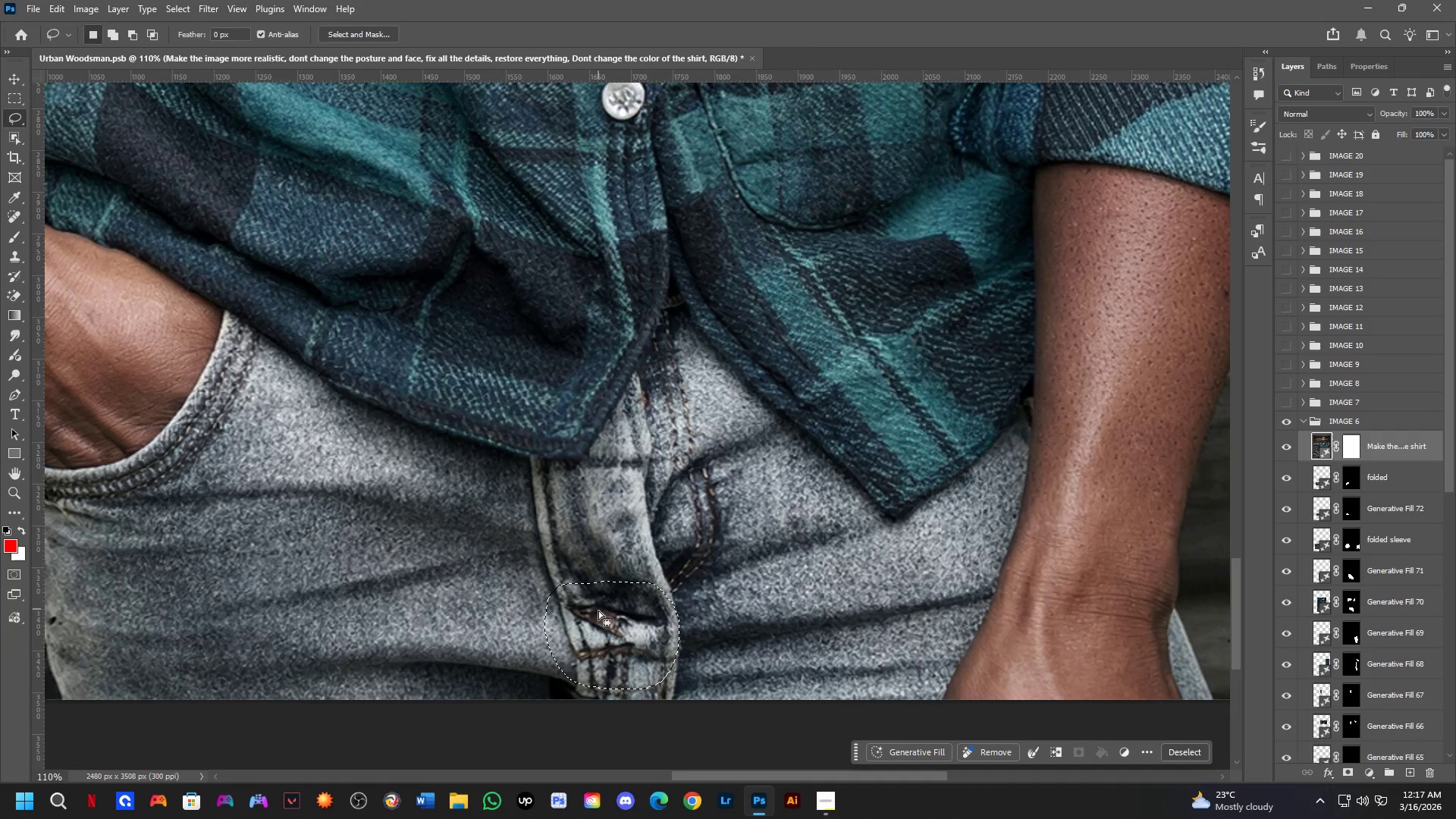 
scroll: coordinate [612, 585], scroll_direction: down, amount: 1.0
 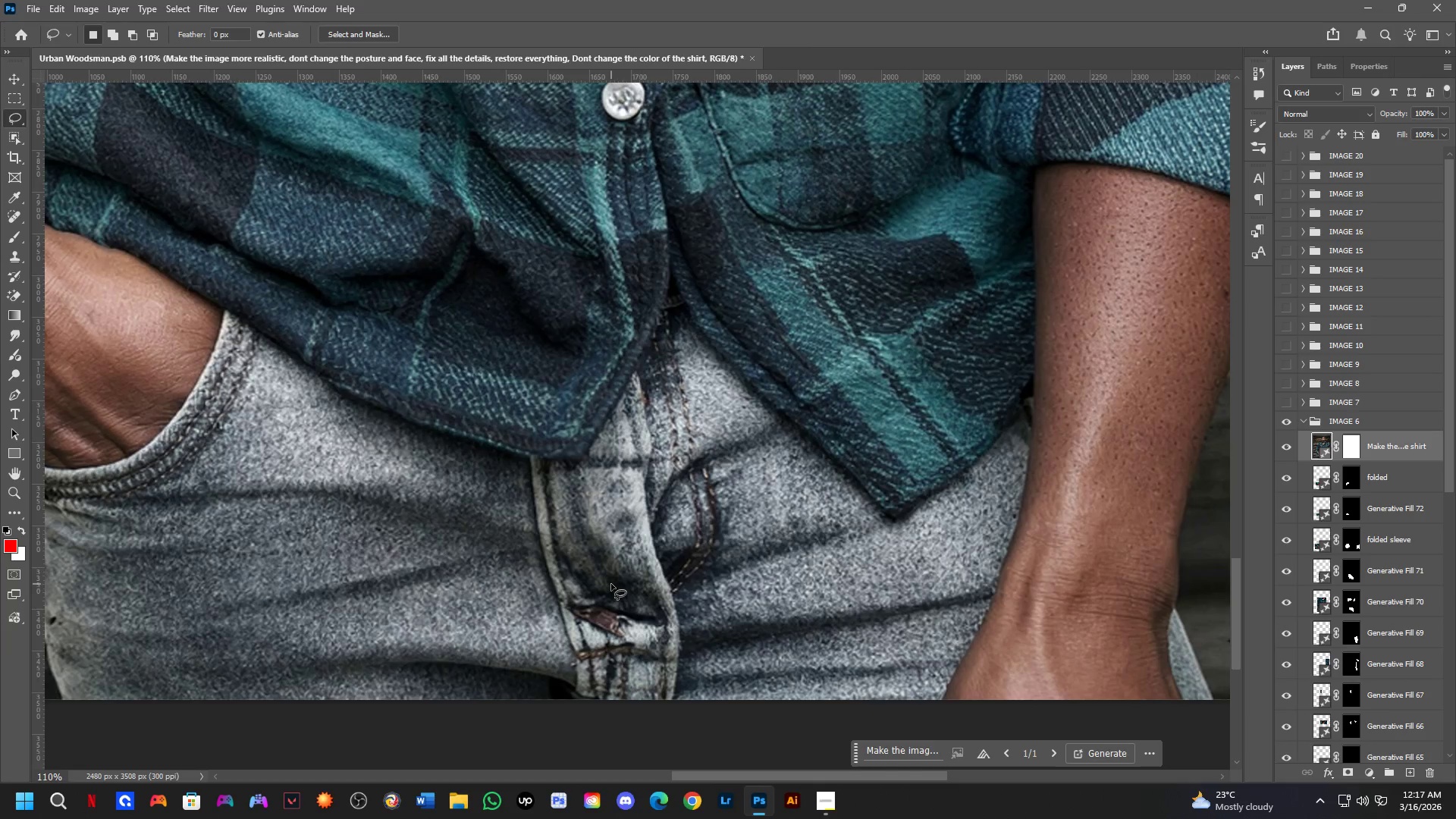 
key(Shift+ShiftLeft)
 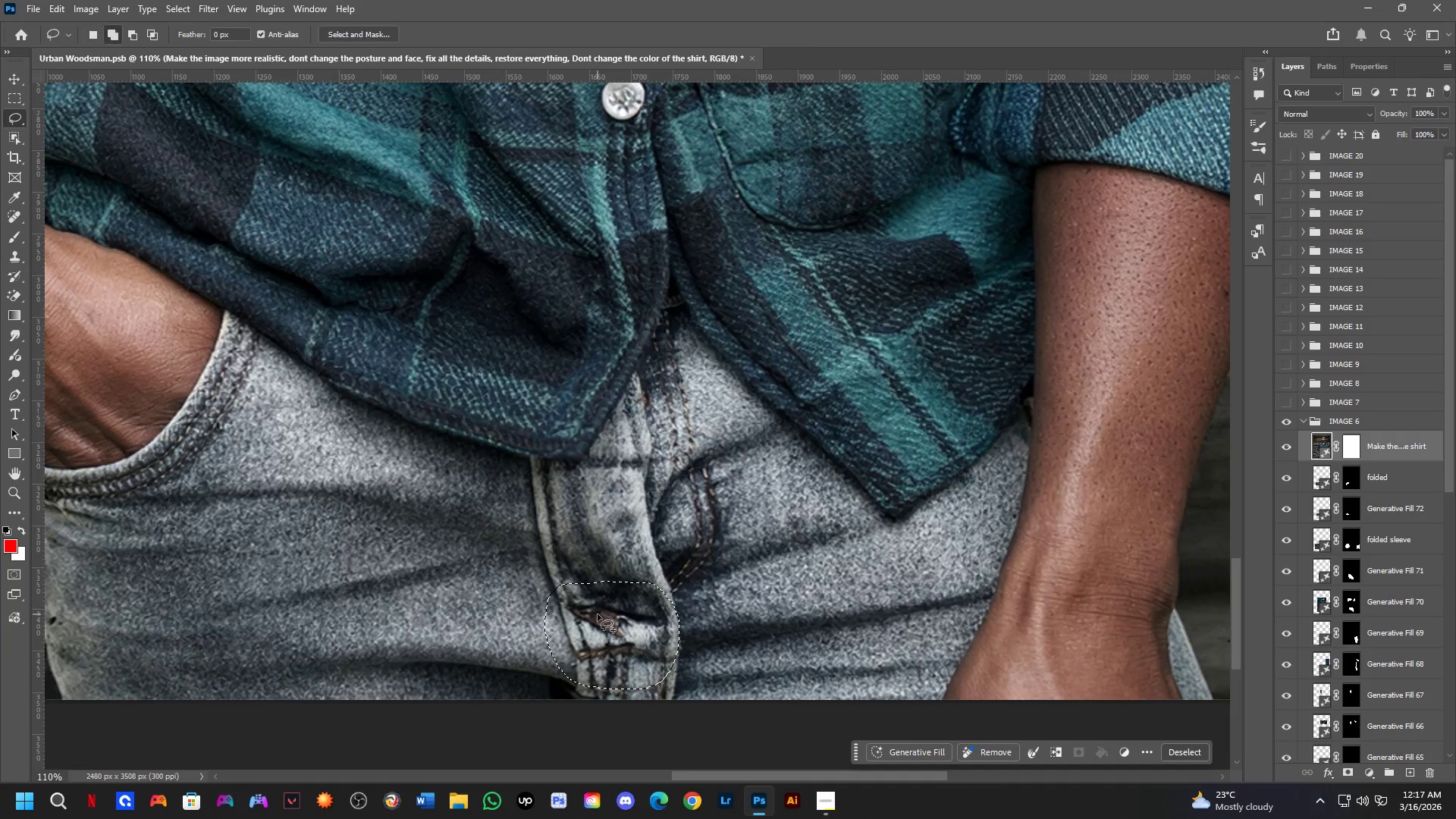 
left_click_drag(start_coordinate=[597, 615], to_coordinate=[677, 661])
 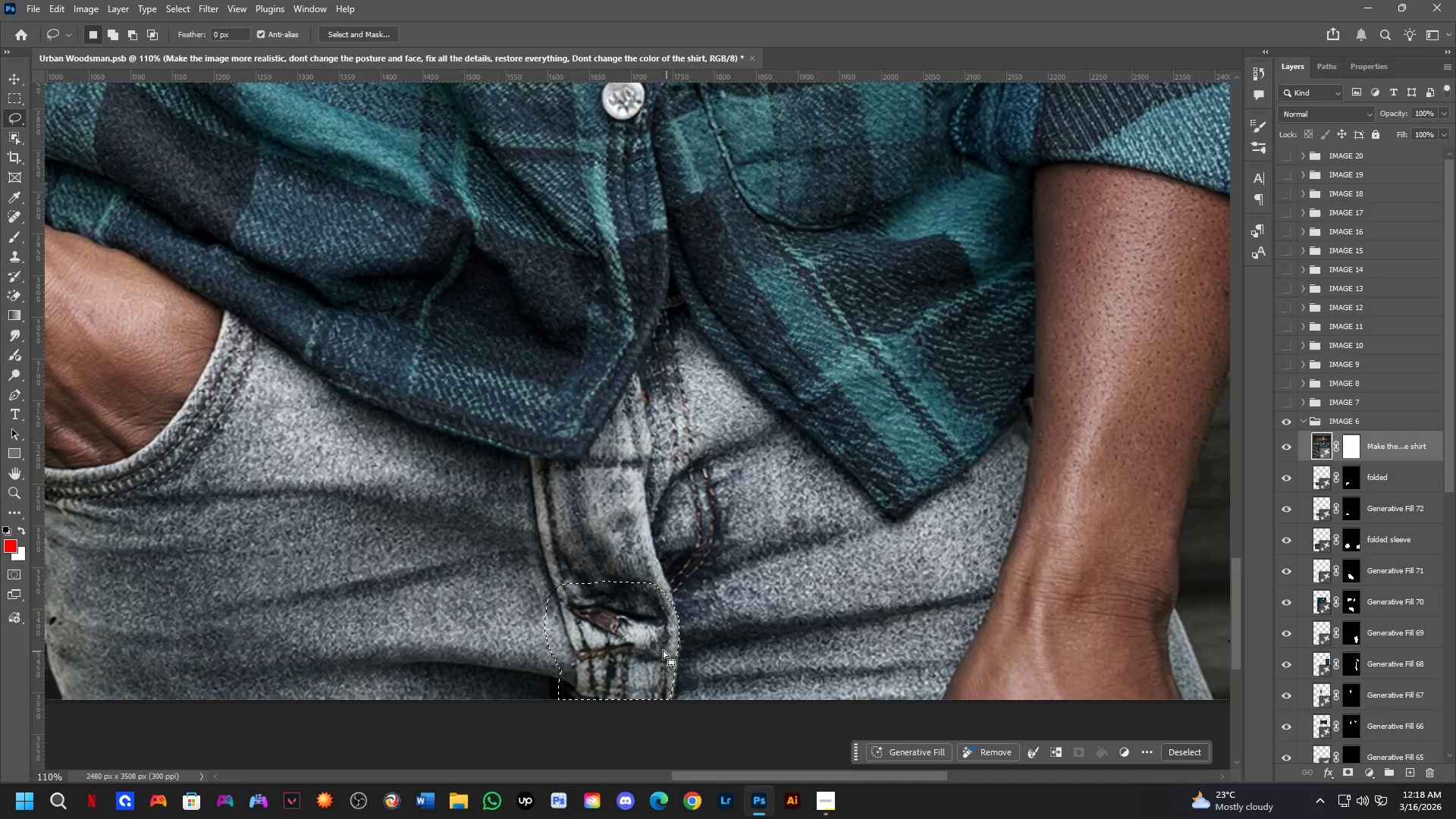 
scroll: coordinate [642, 622], scroll_direction: down, amount: 4.0
 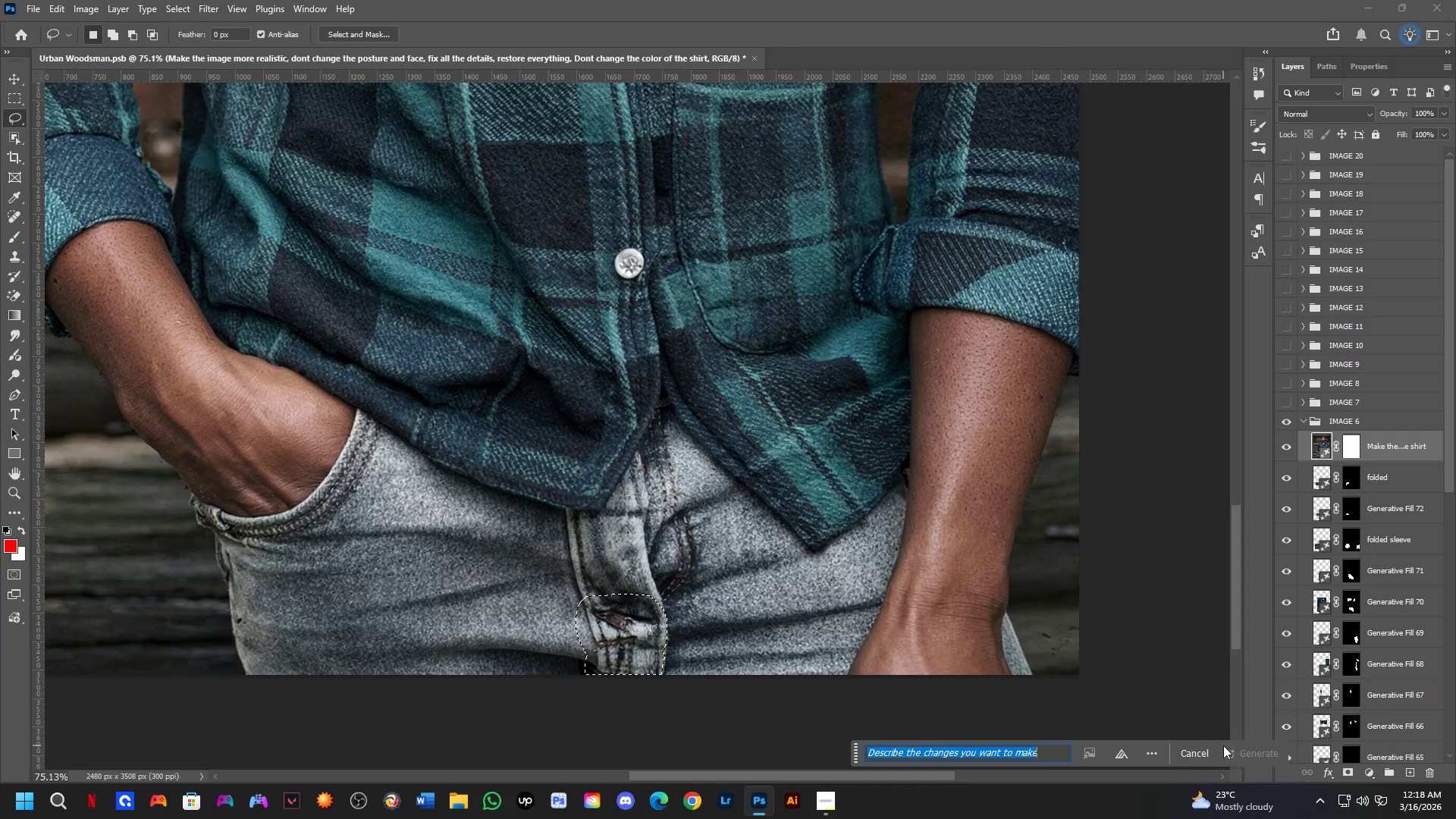 
left_click([1122, 745])
 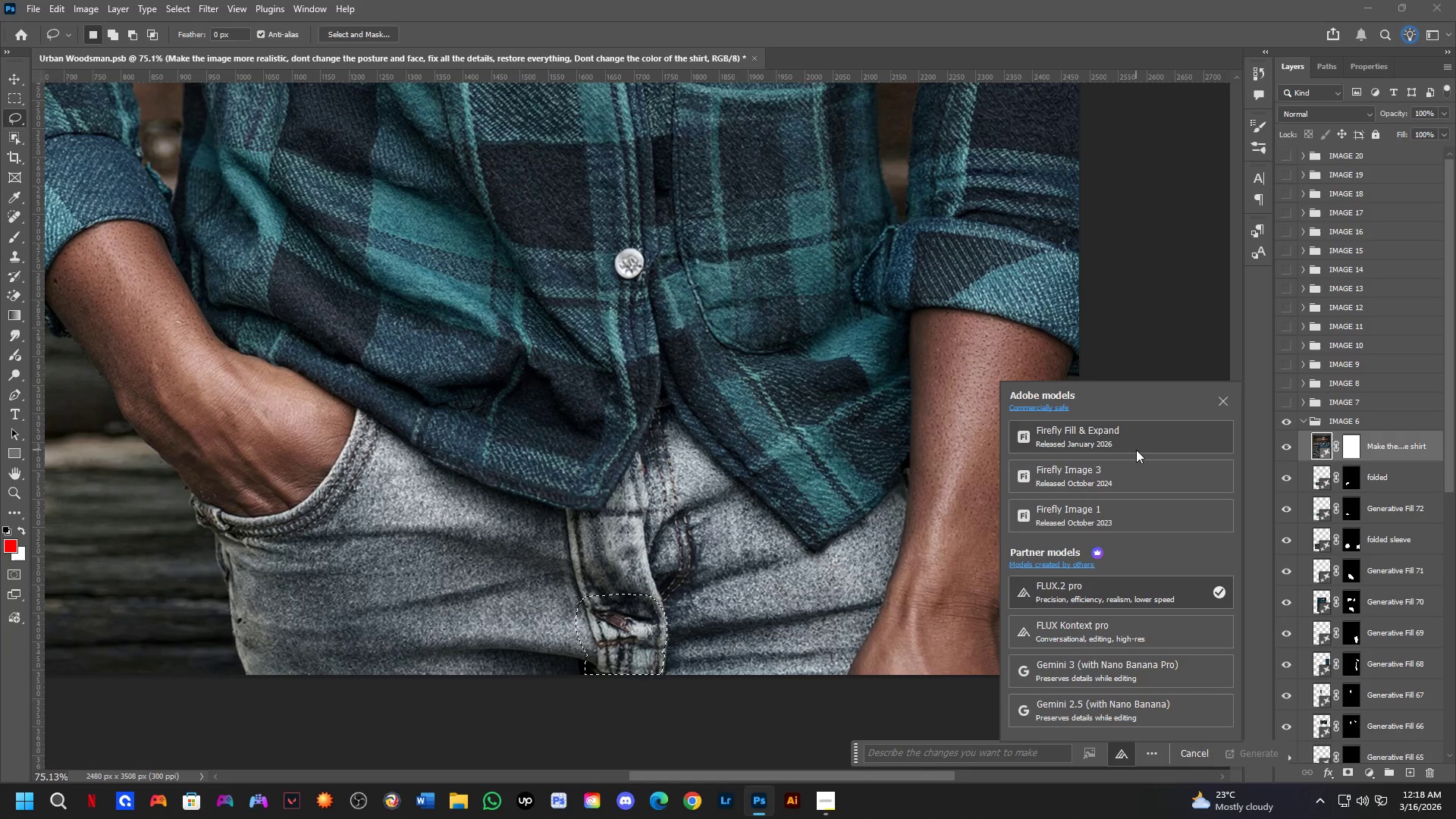 
left_click([1139, 471])
 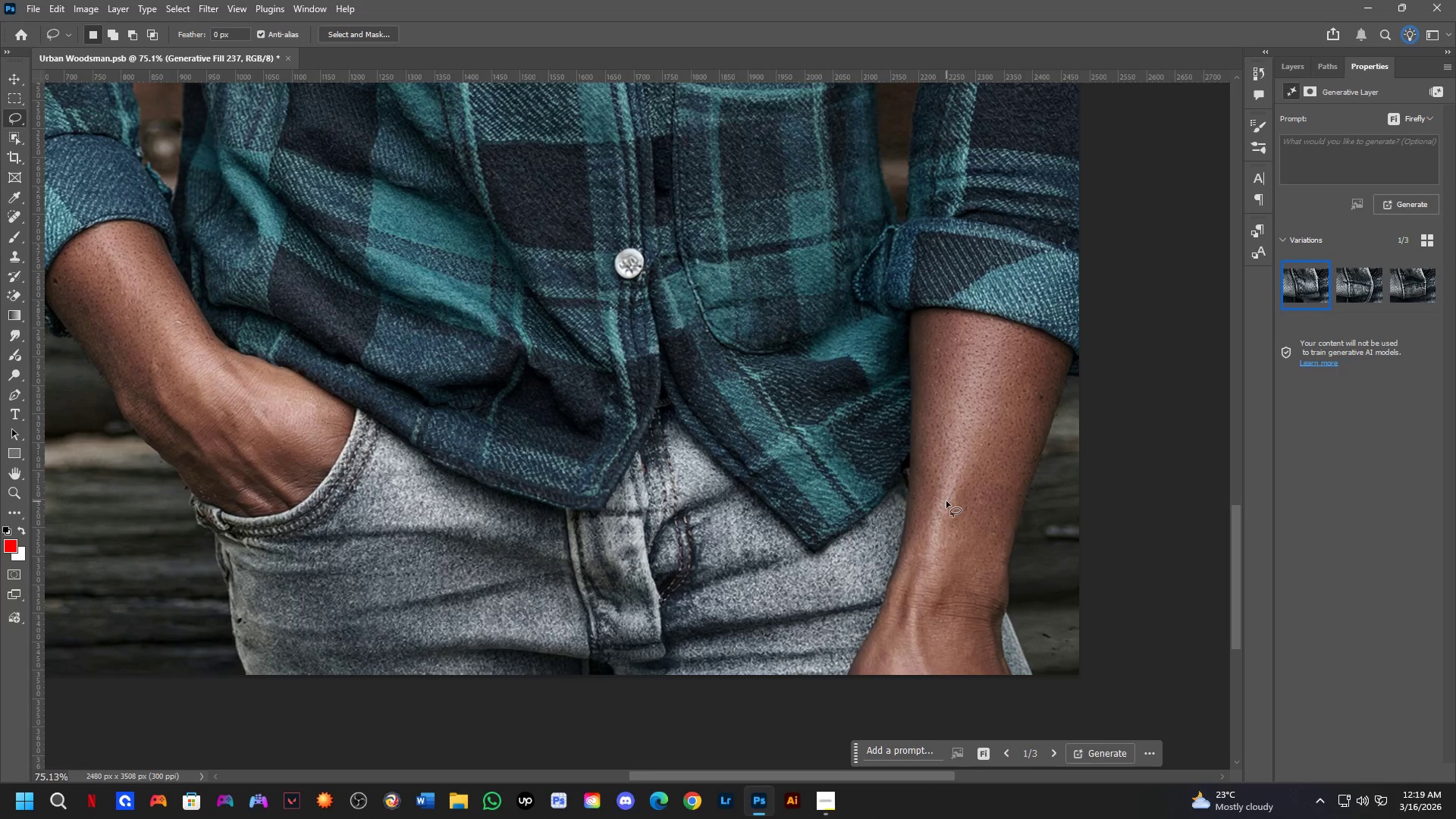 
wait(68.58)
 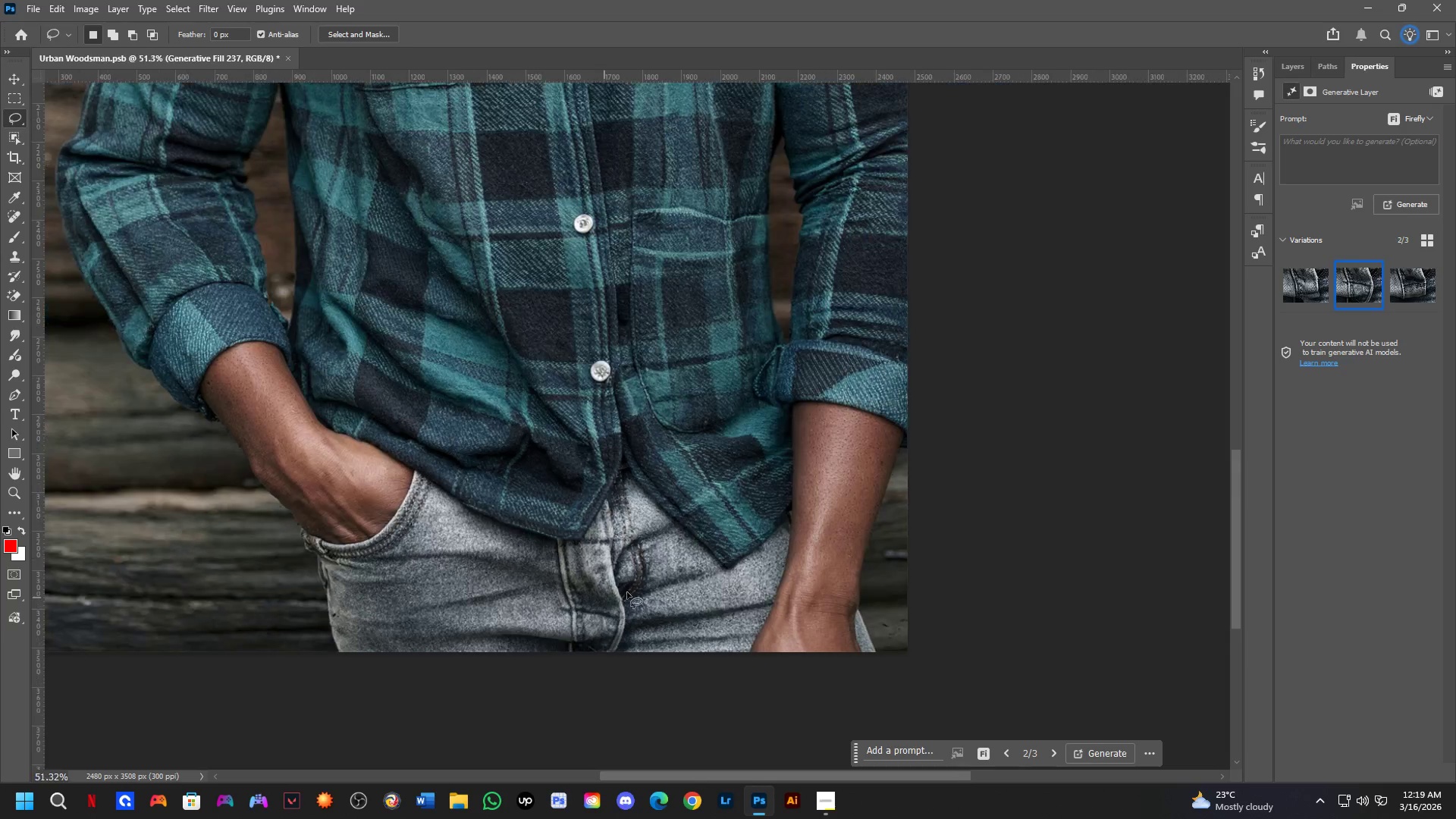 
hold_key(key=Space, duration=0.47)
 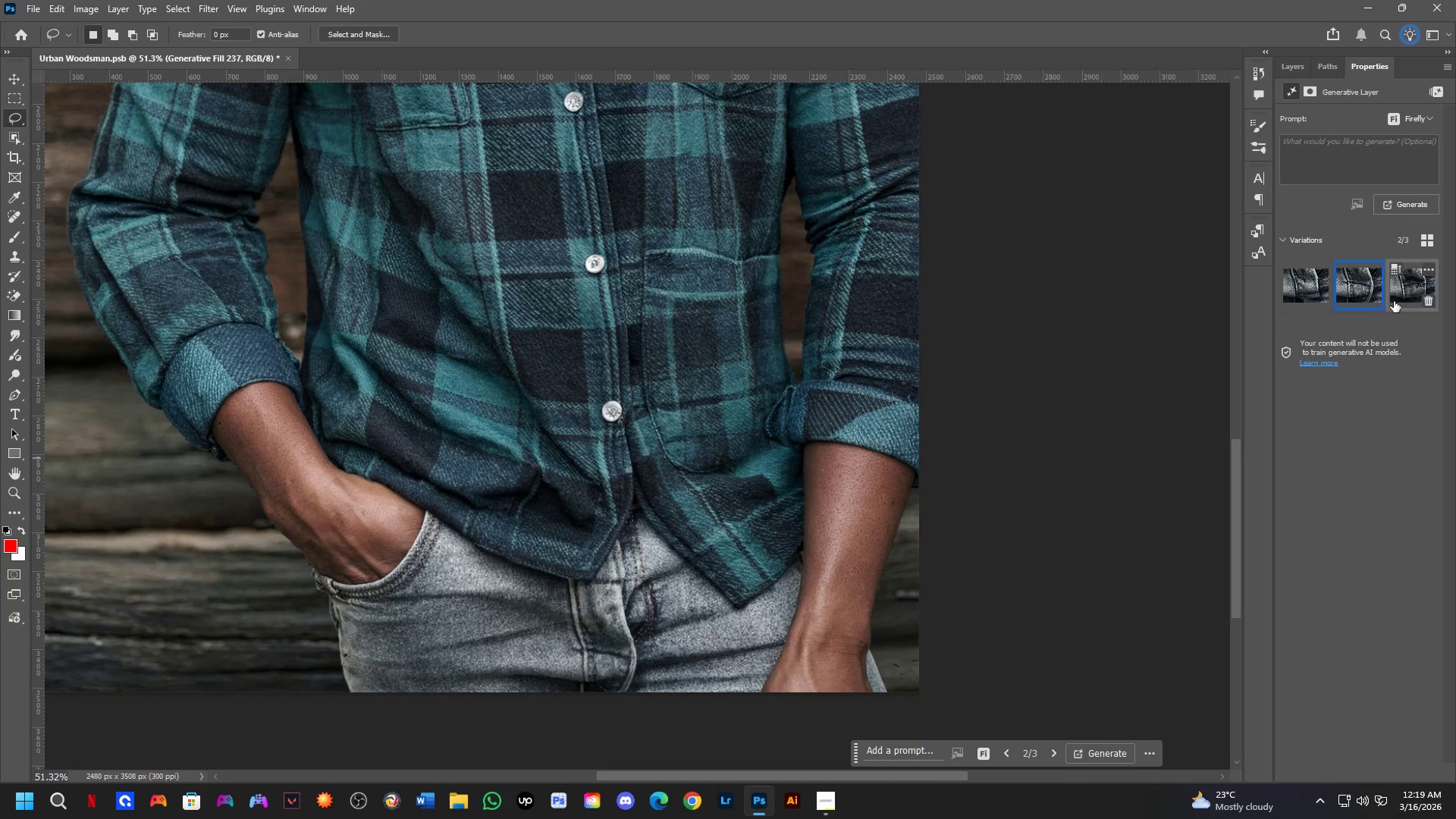 
left_click_drag(start_coordinate=[699, 545], to_coordinate=[711, 585])
 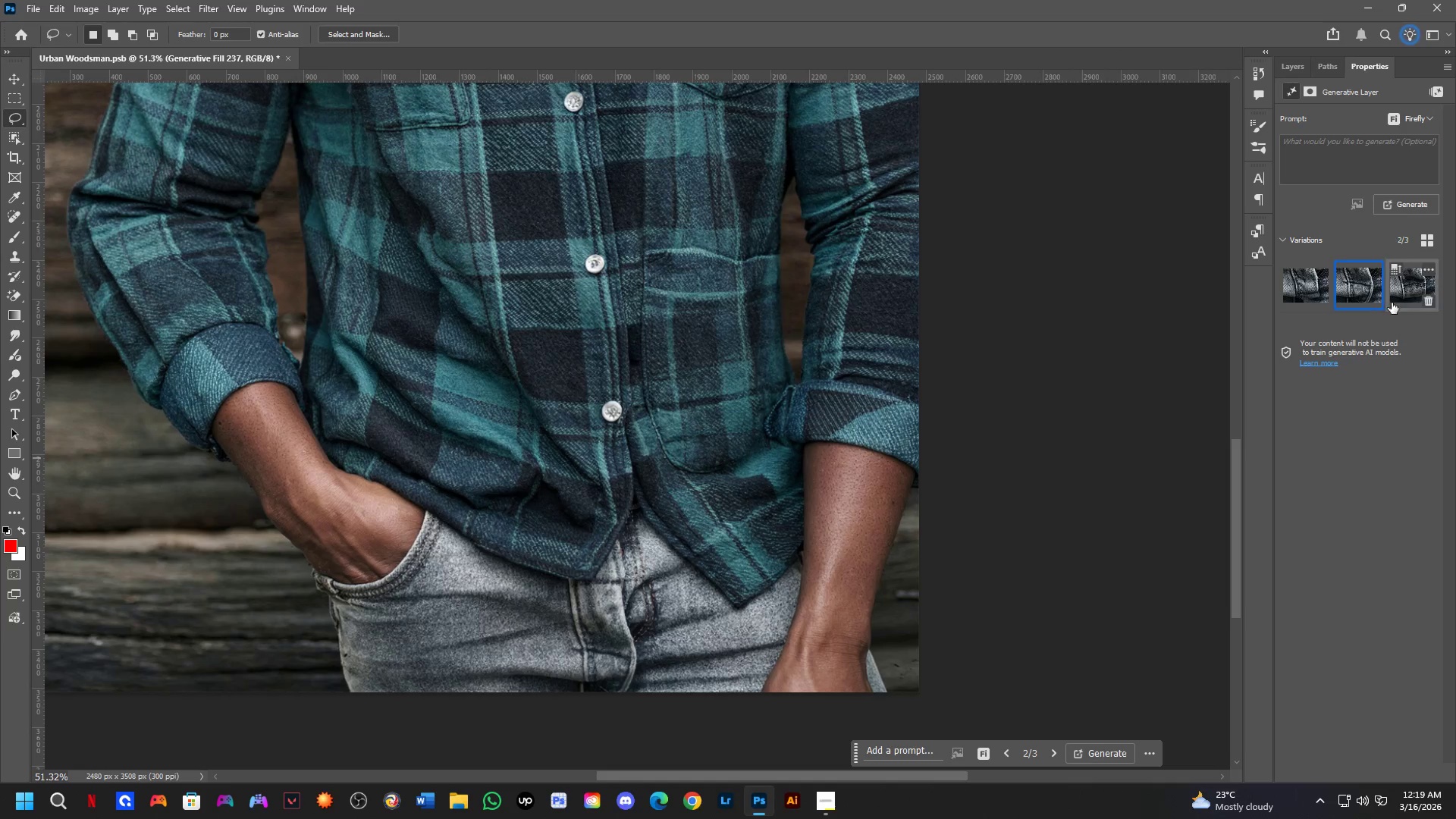 
scroll: coordinate [539, 602], scroll_direction: down, amount: 4.0
 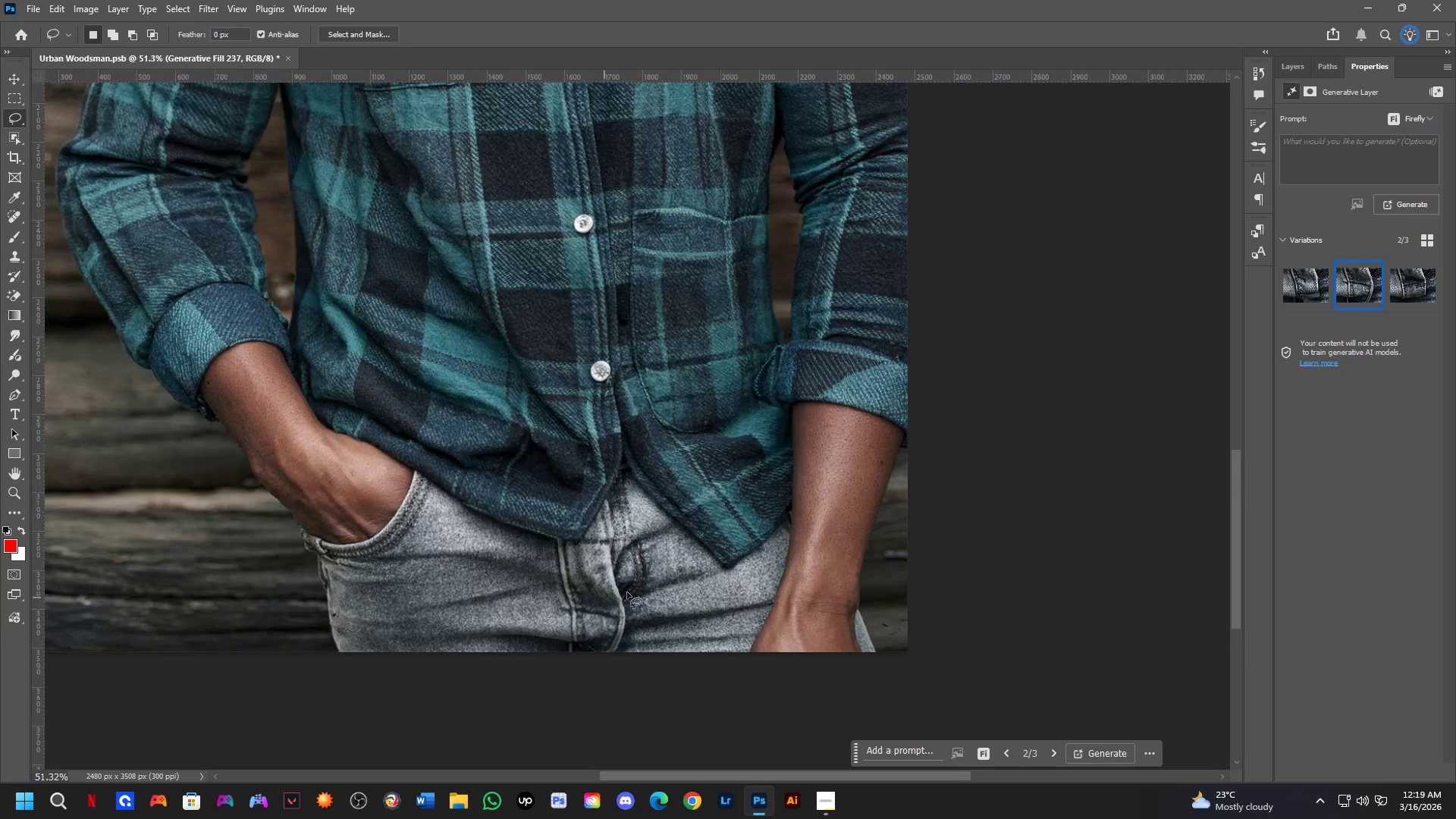 
left_click([1394, 301])
 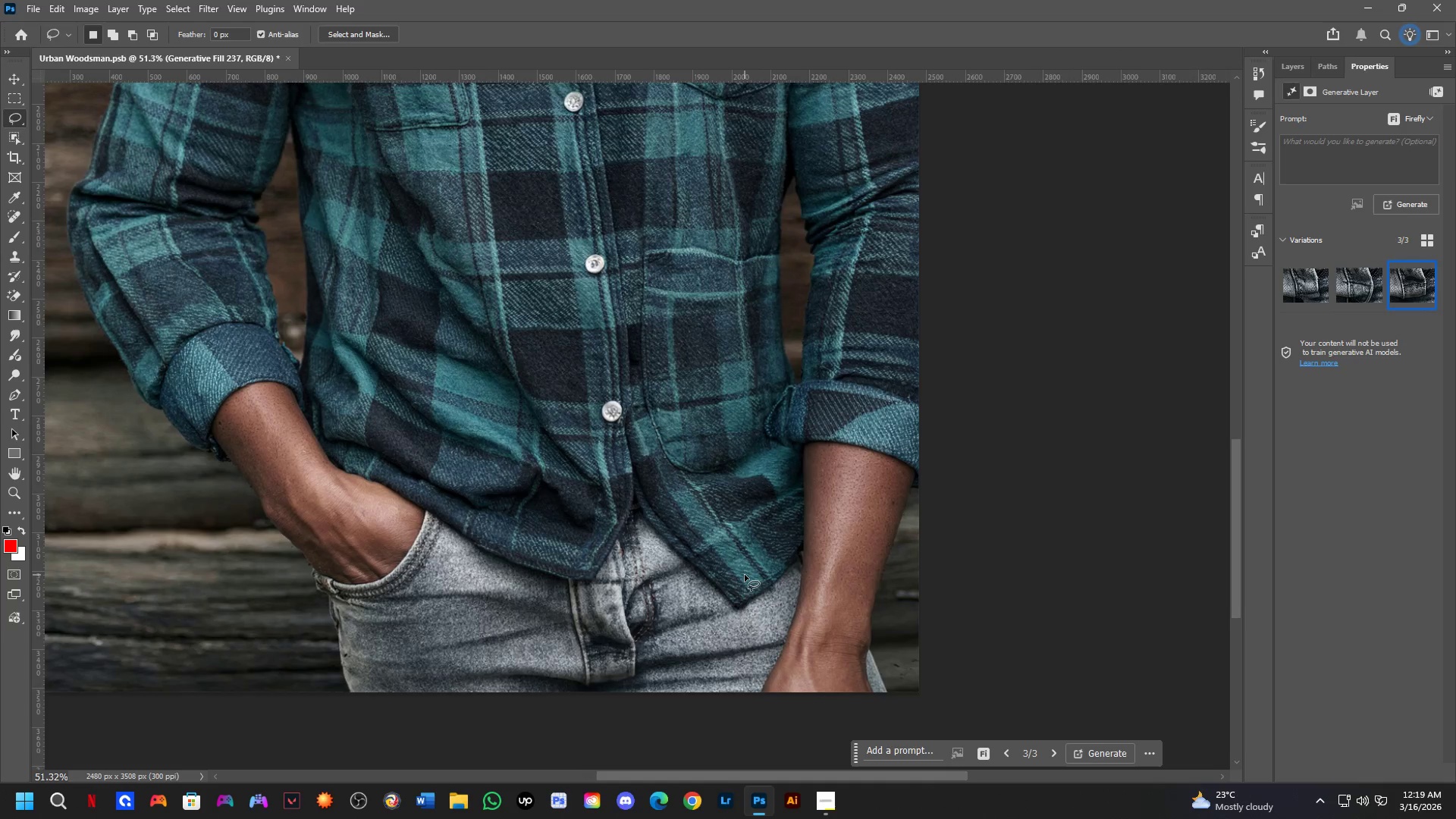 
hold_key(key=Space, duration=0.53)
 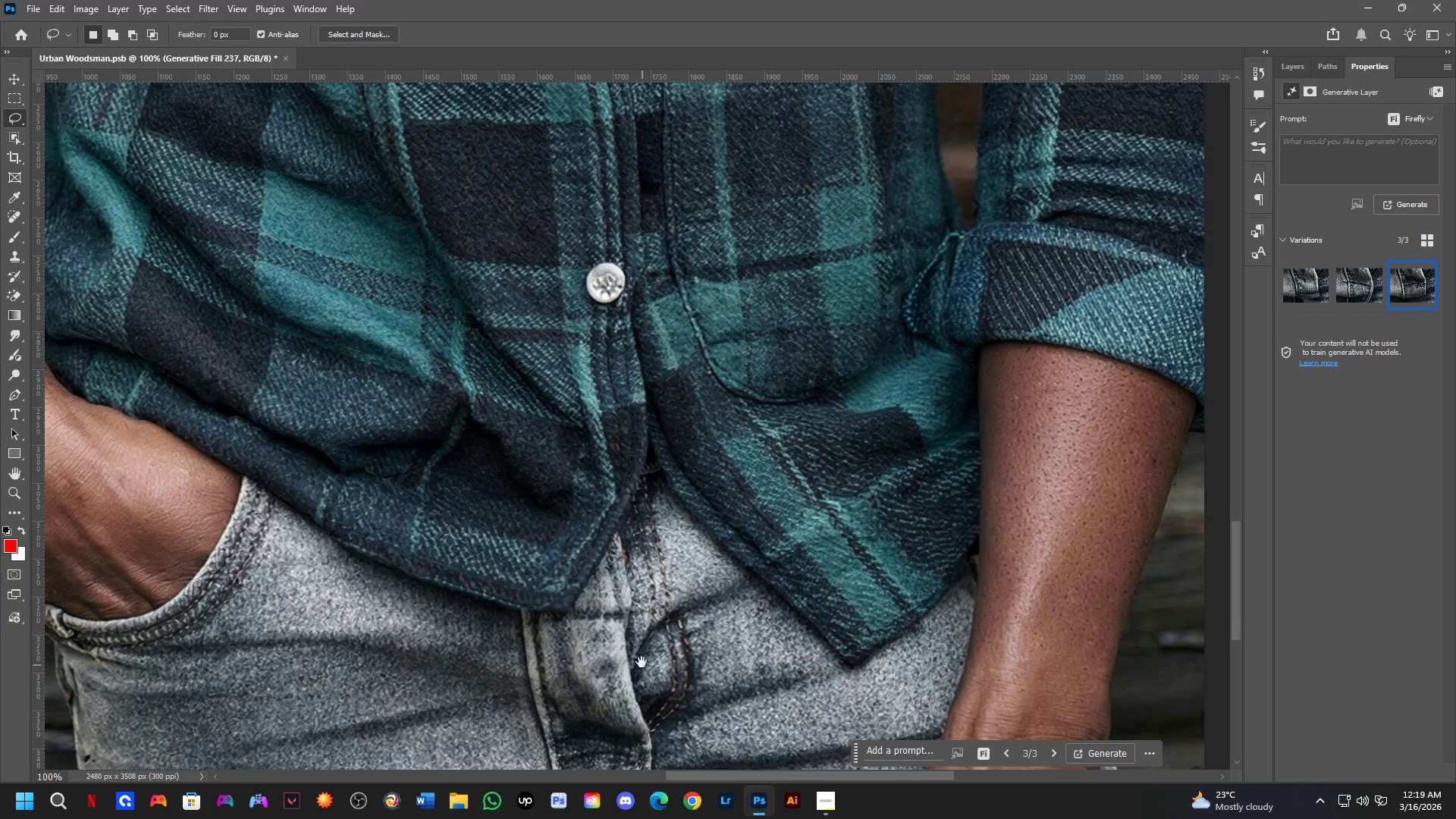 
scroll: coordinate [742, 575], scroll_direction: down, amount: 3.0
 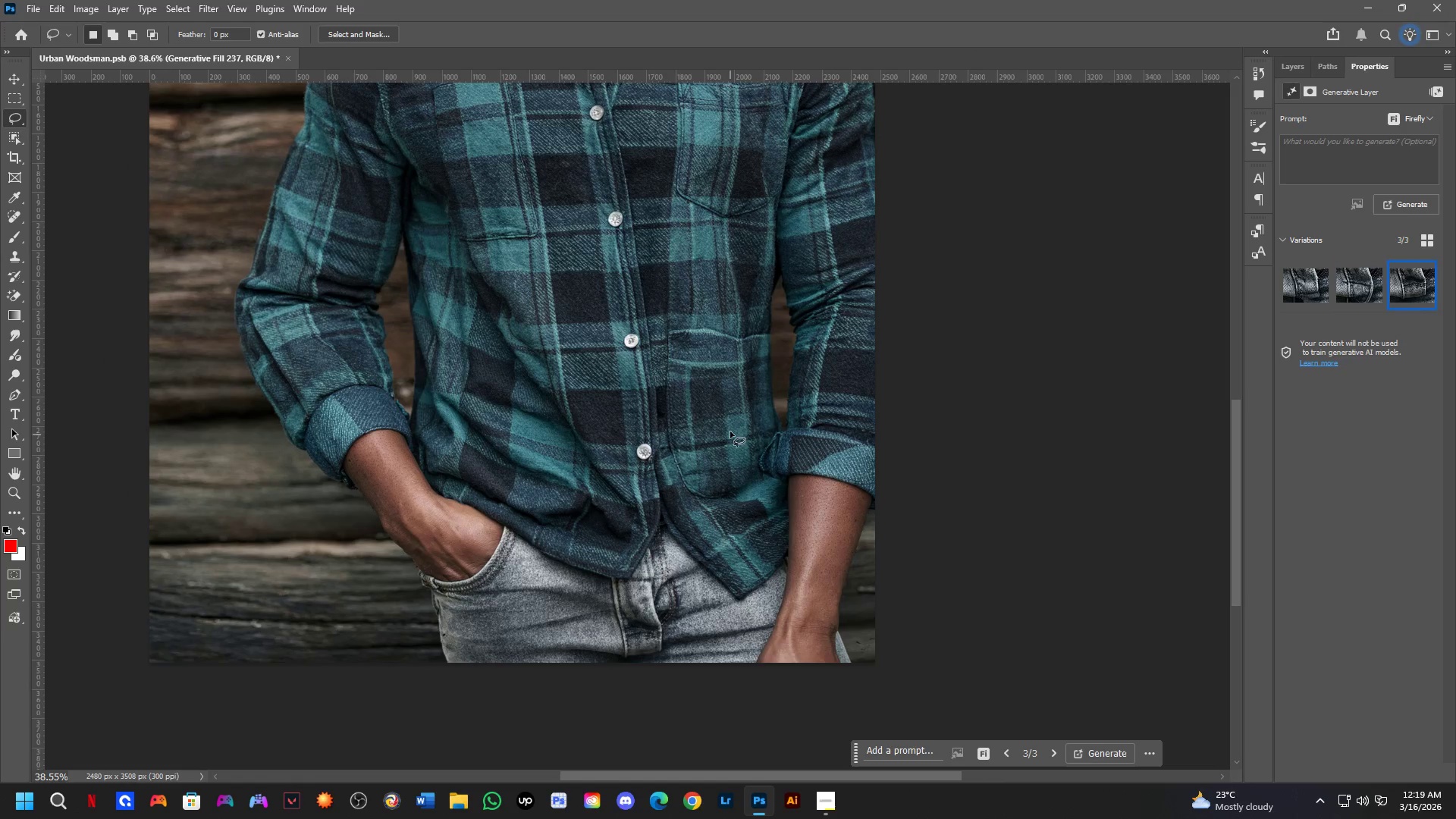 
left_click_drag(start_coordinate=[729, 435], to_coordinate=[722, 497])
 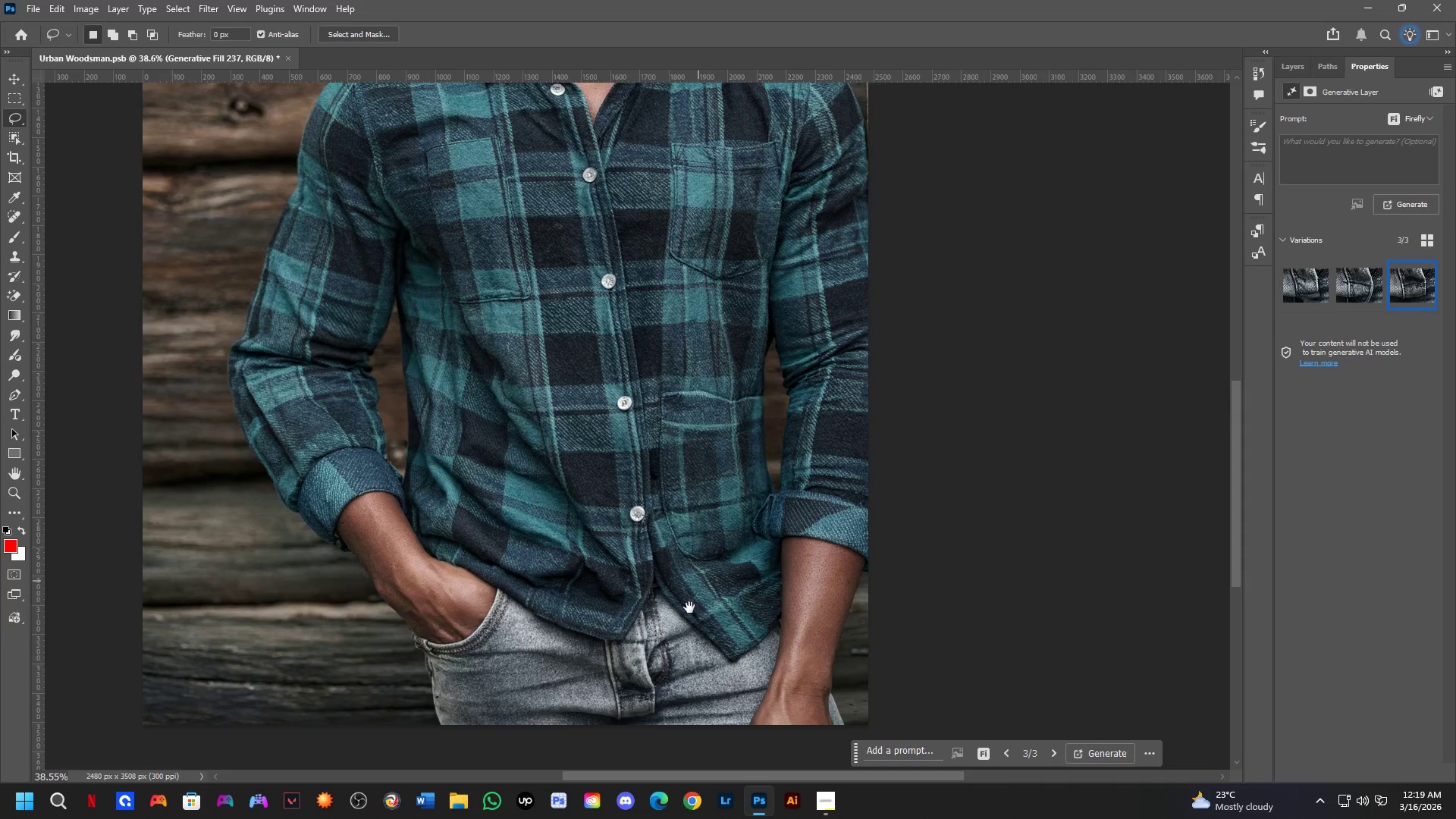 
key(Shift+ShiftLeft)
 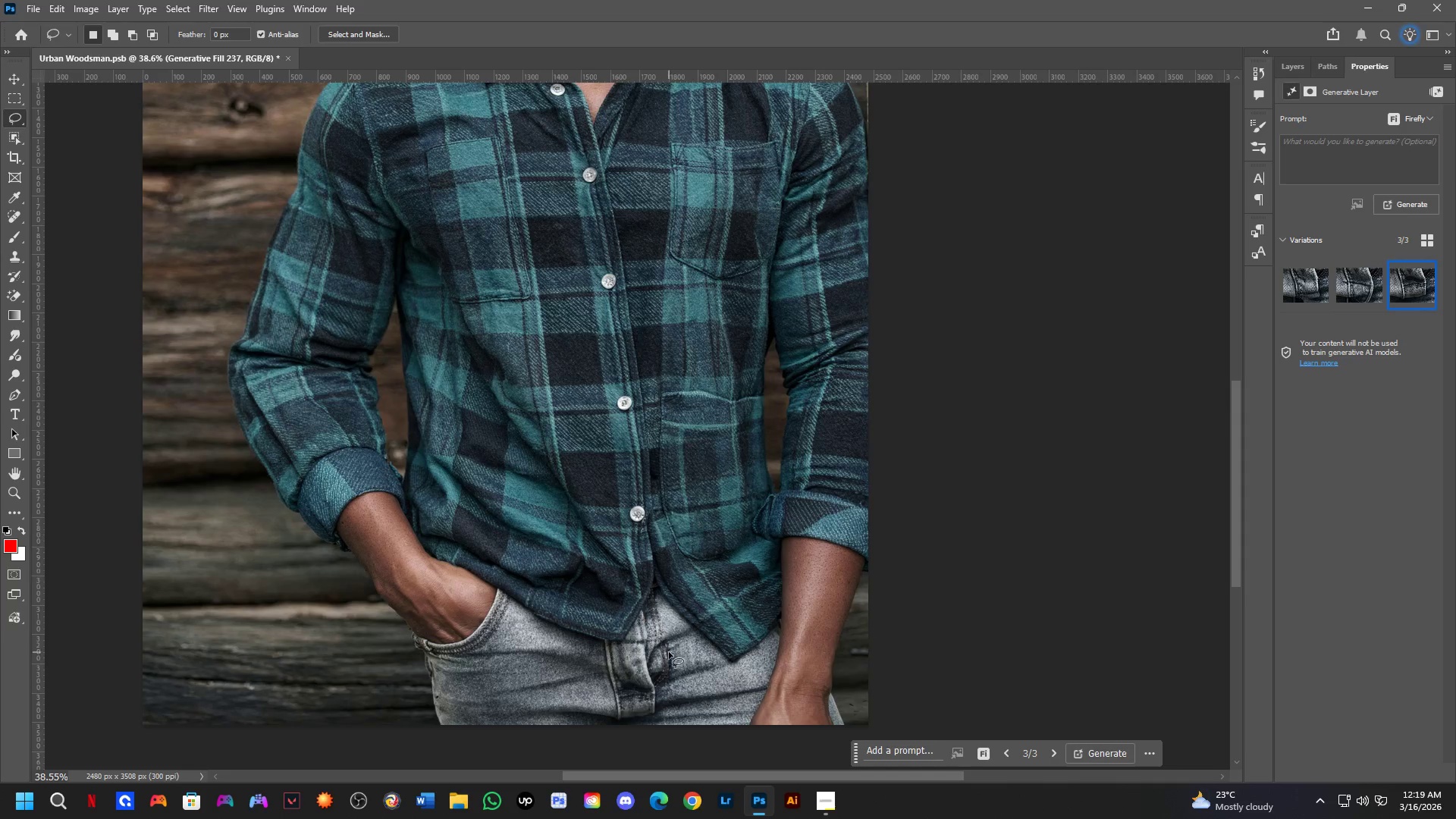 
hold_key(key=Space, duration=0.48)
 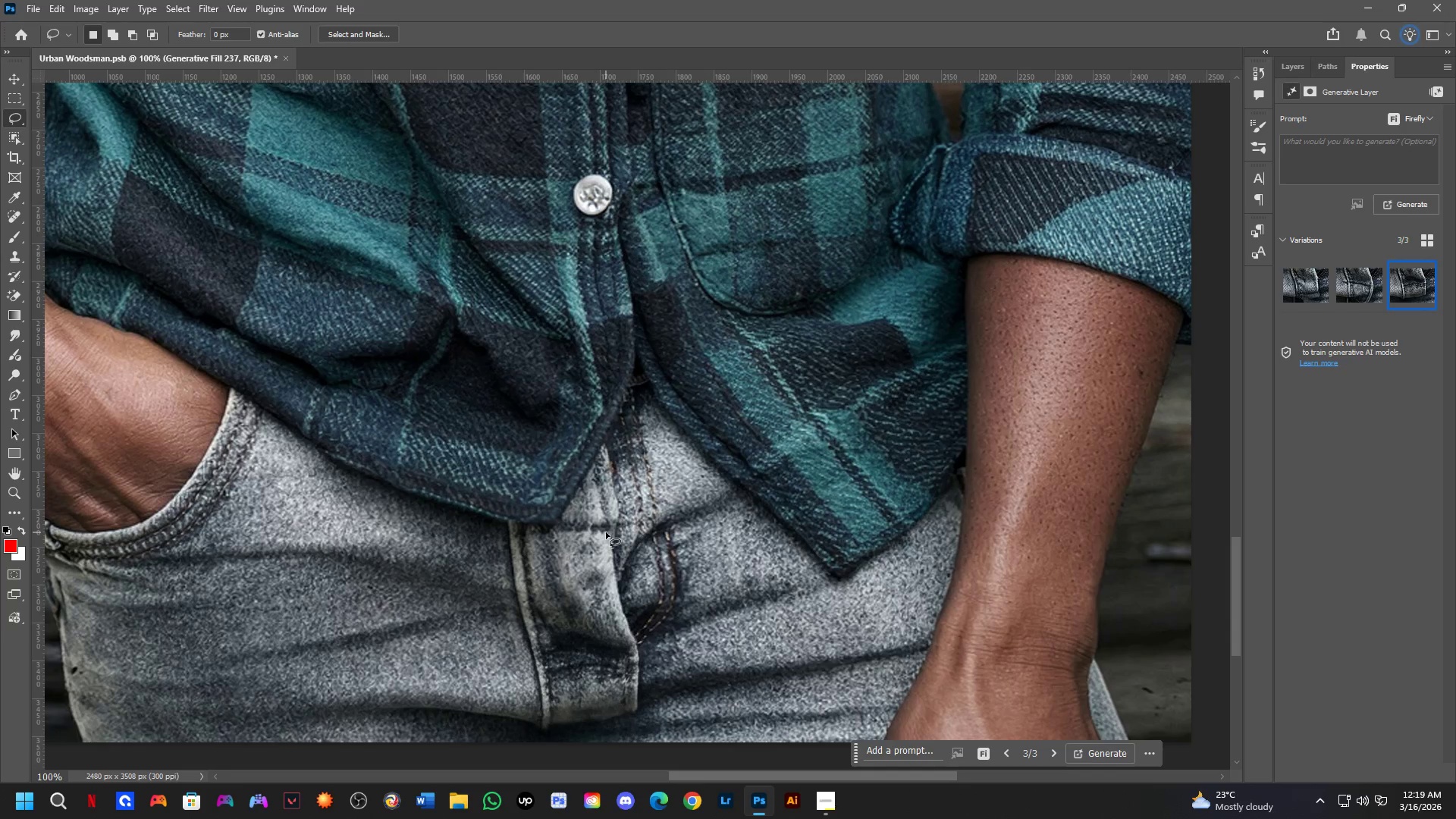 
left_click_drag(start_coordinate=[640, 645], to_coordinate=[627, 557])
 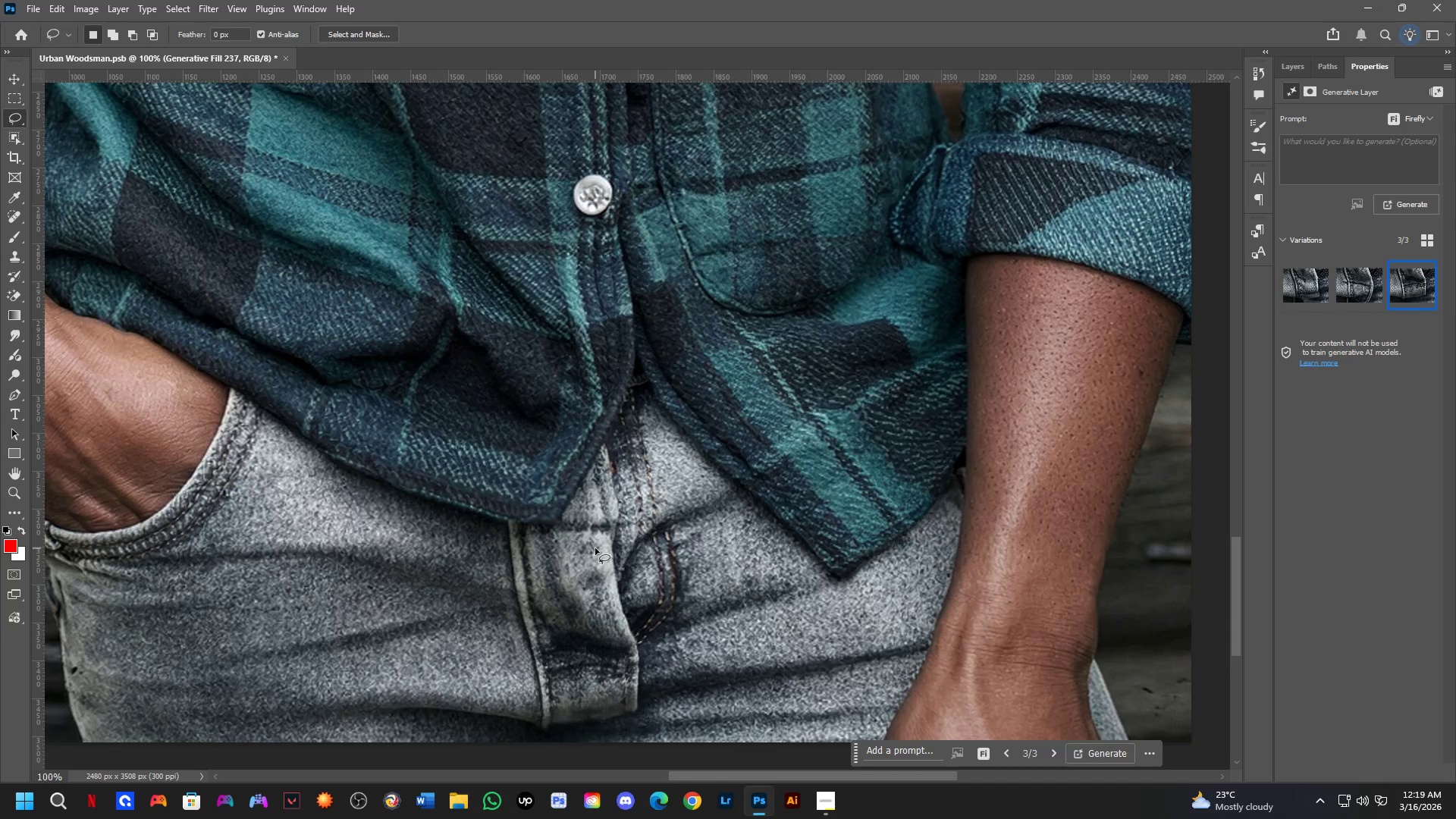 
scroll: coordinate [645, 666], scroll_direction: up, amount: 3.0
 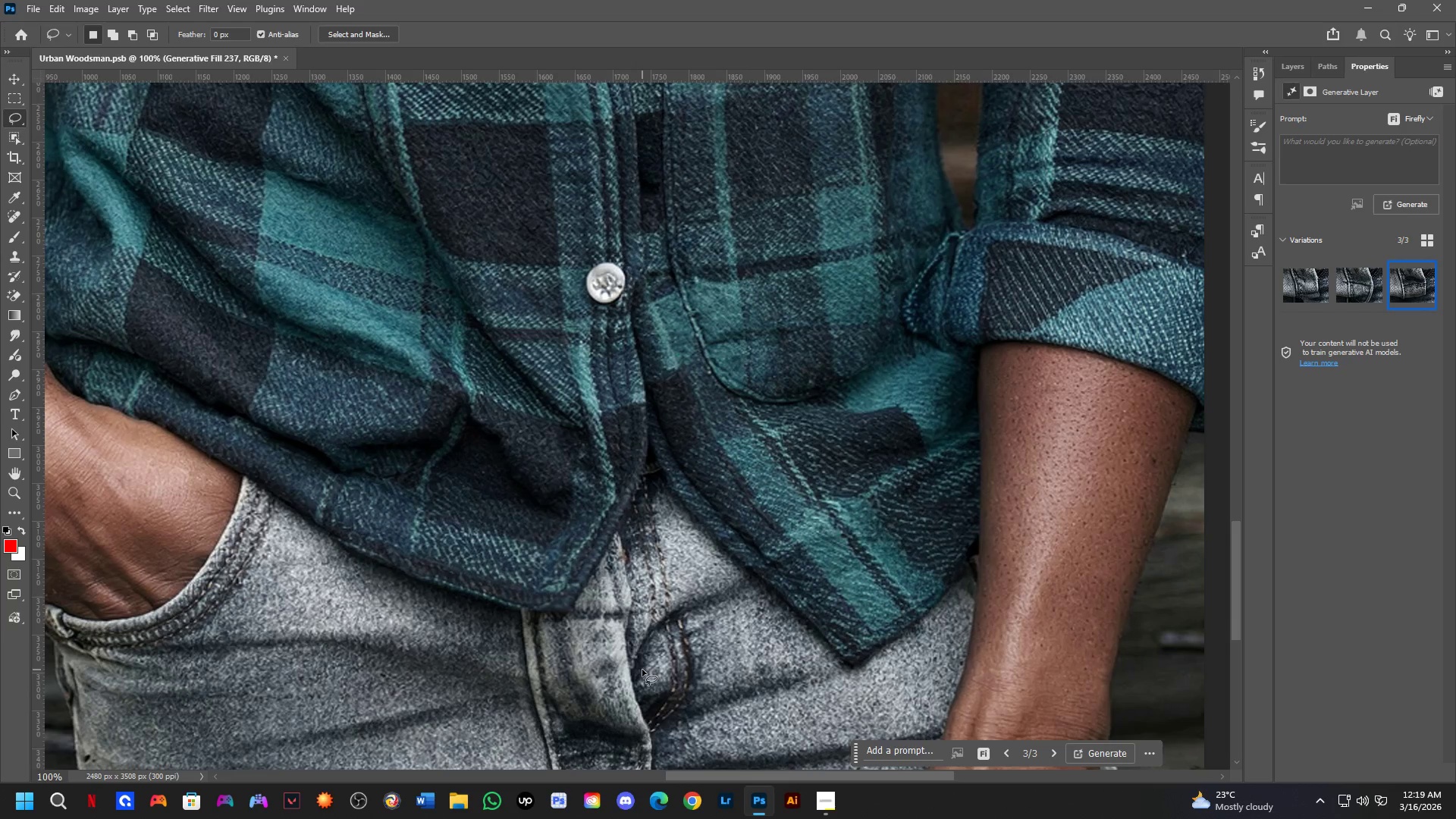 
hold_key(key=Space, duration=1.06)
 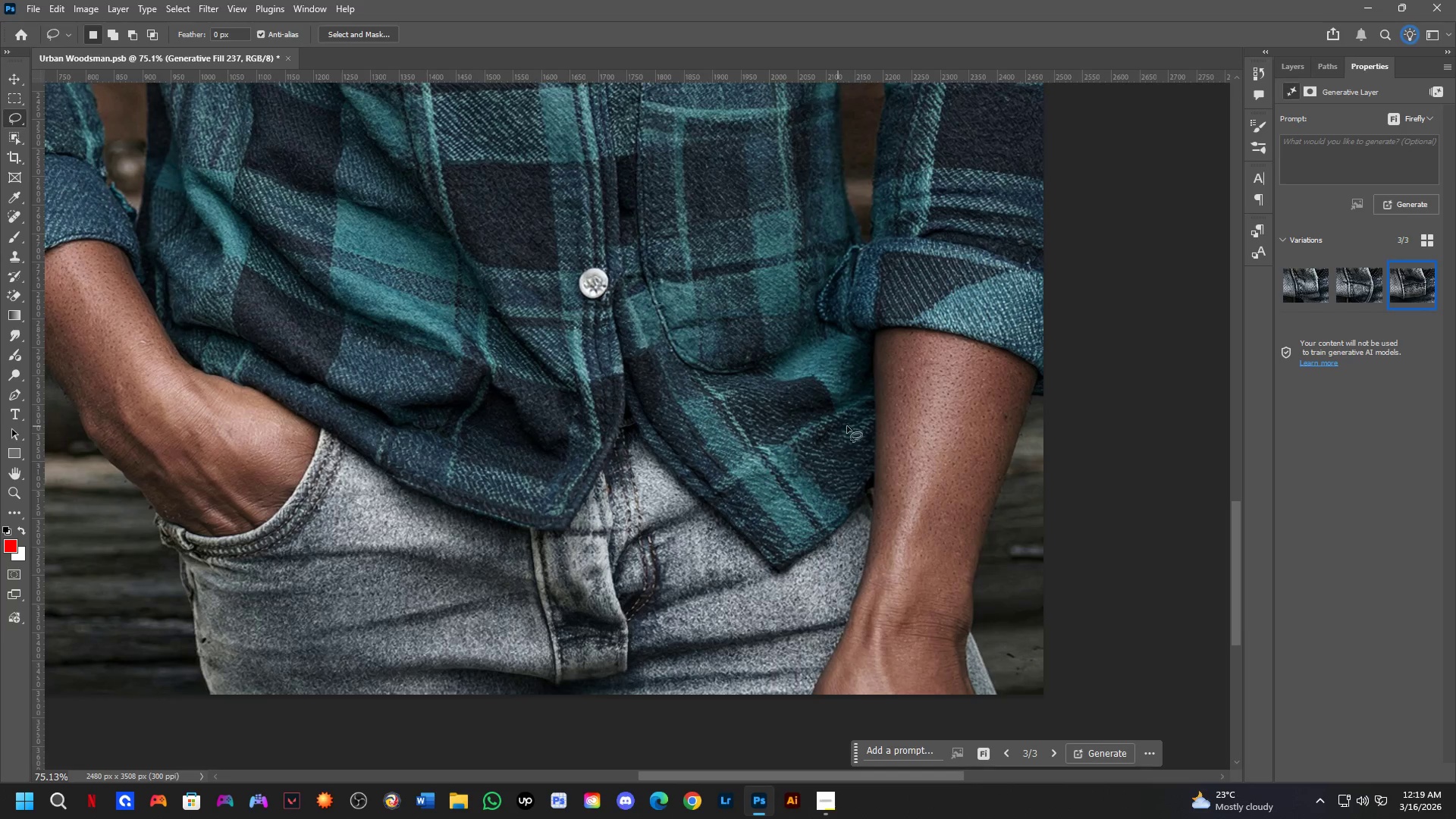 
scroll: coordinate [595, 548], scroll_direction: down, amount: 3.0
 